 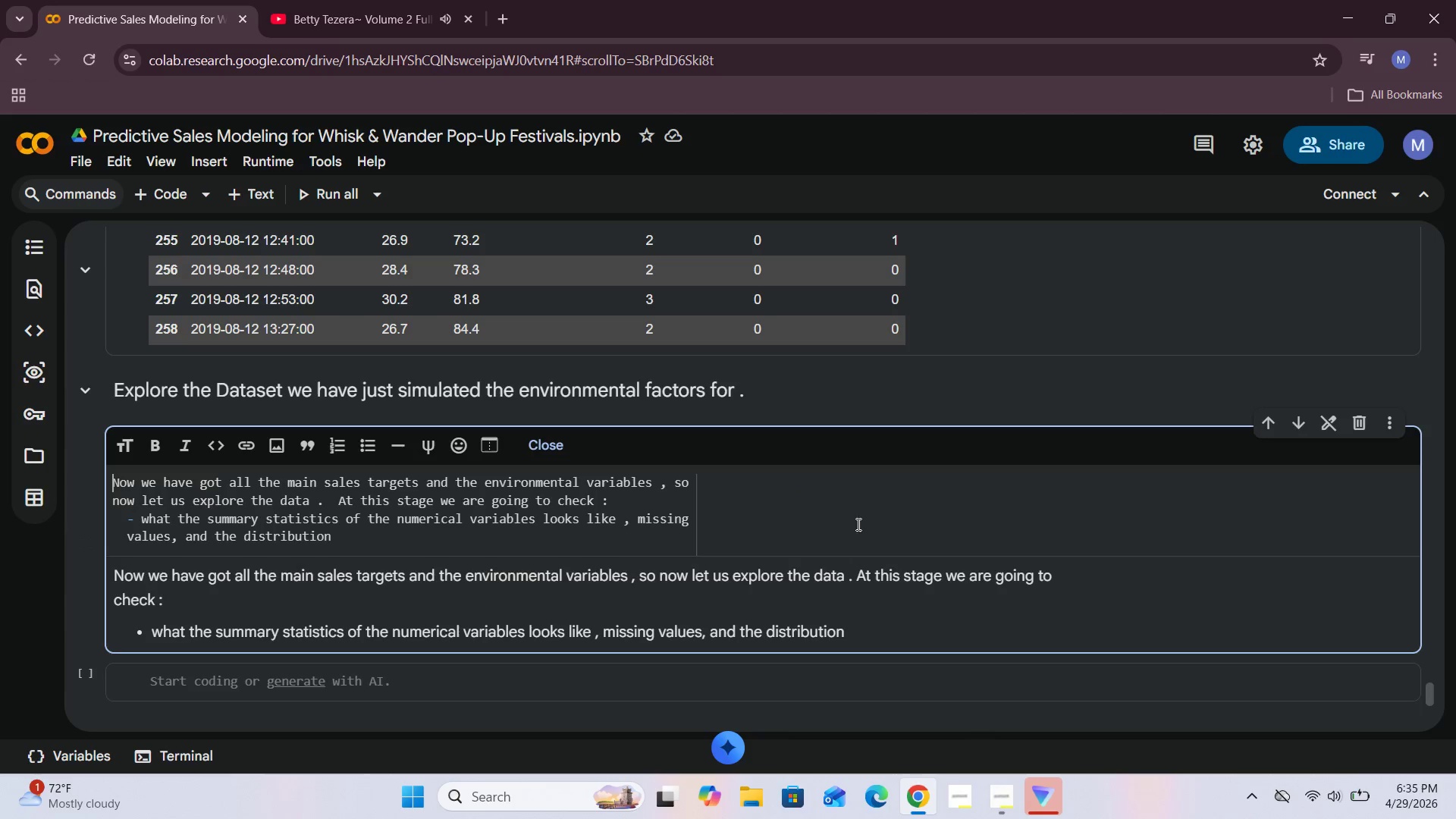 
left_click([366, 541])
 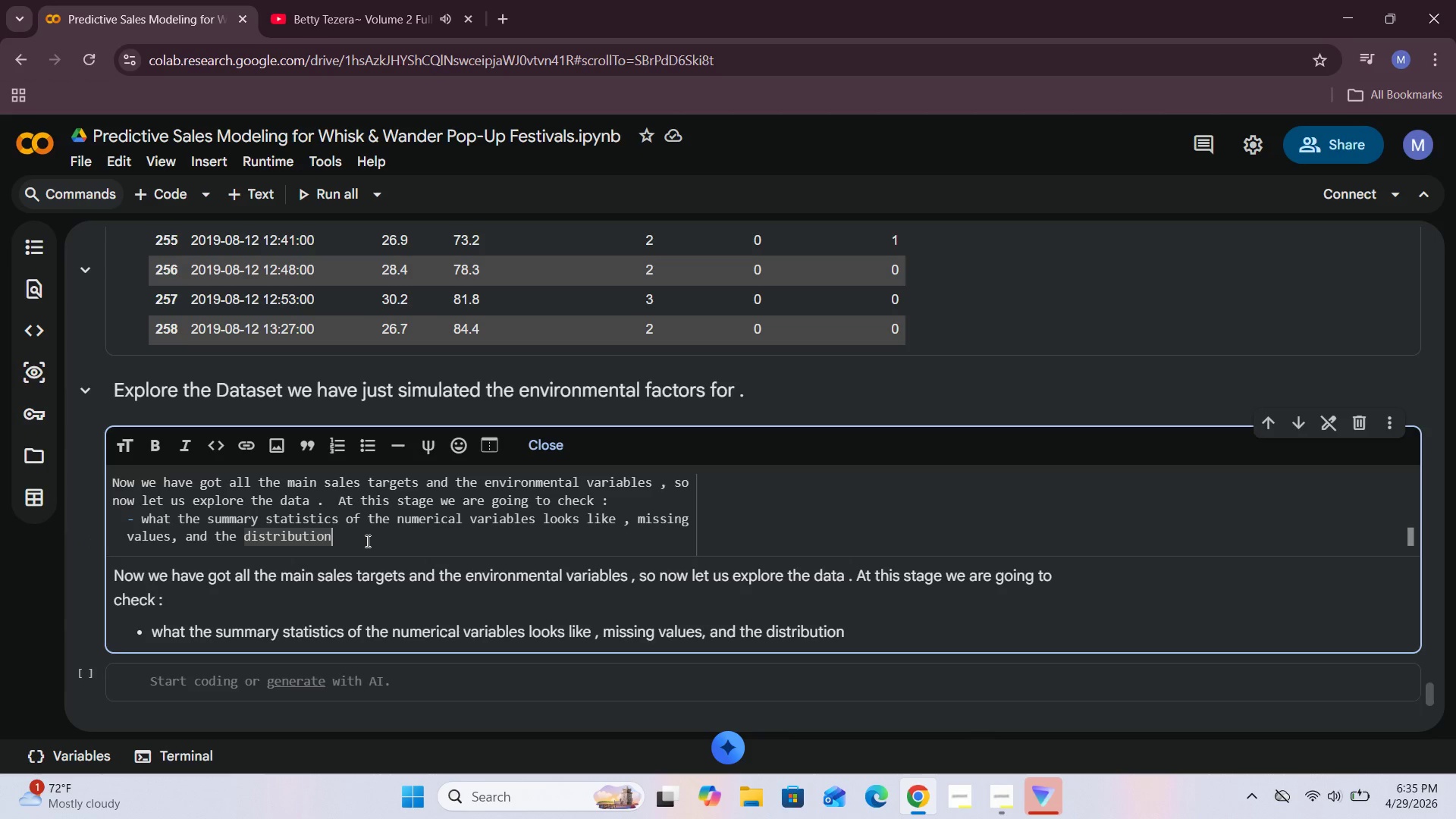 
key(Enter)
 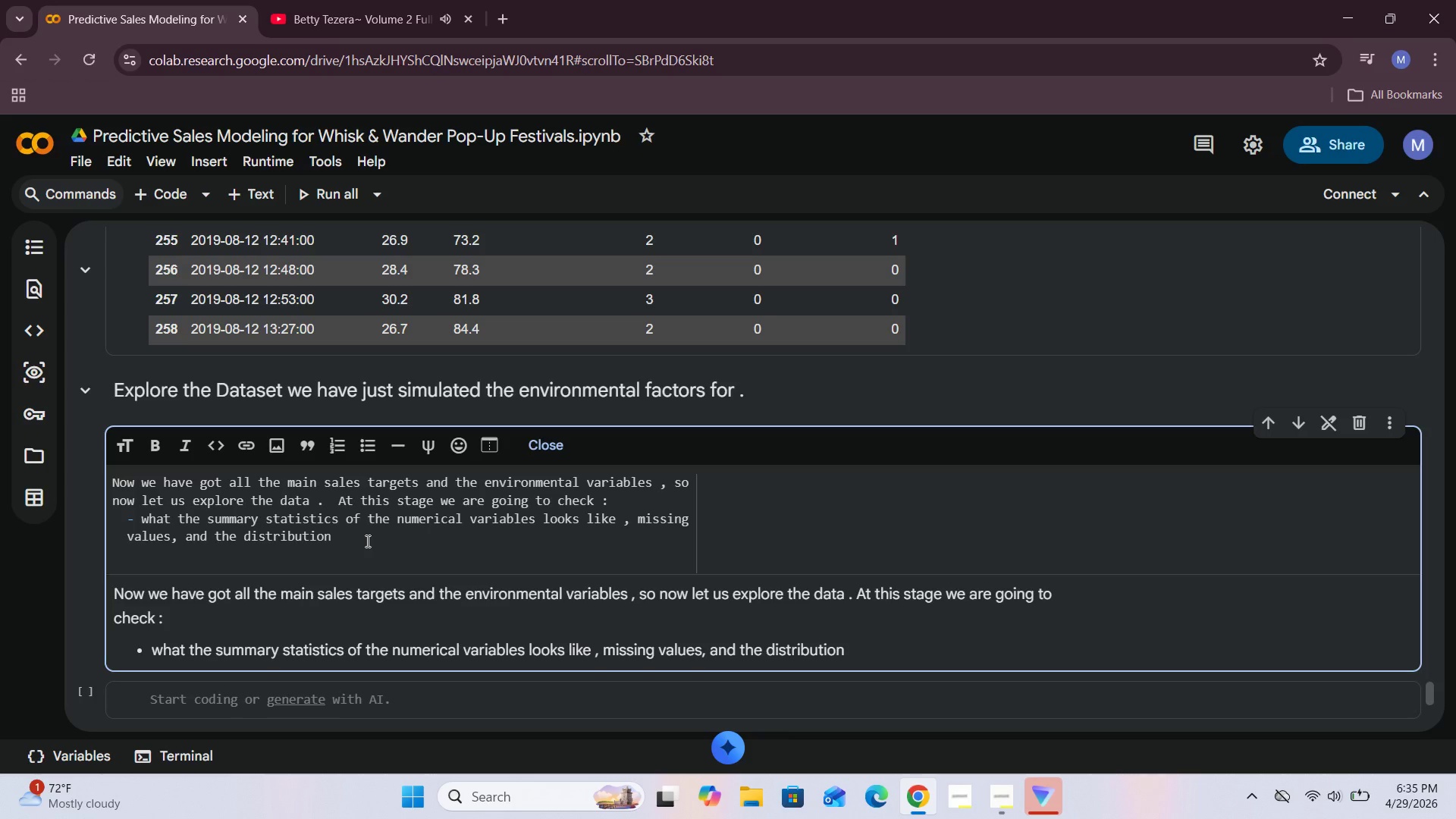 
key(Minus)
 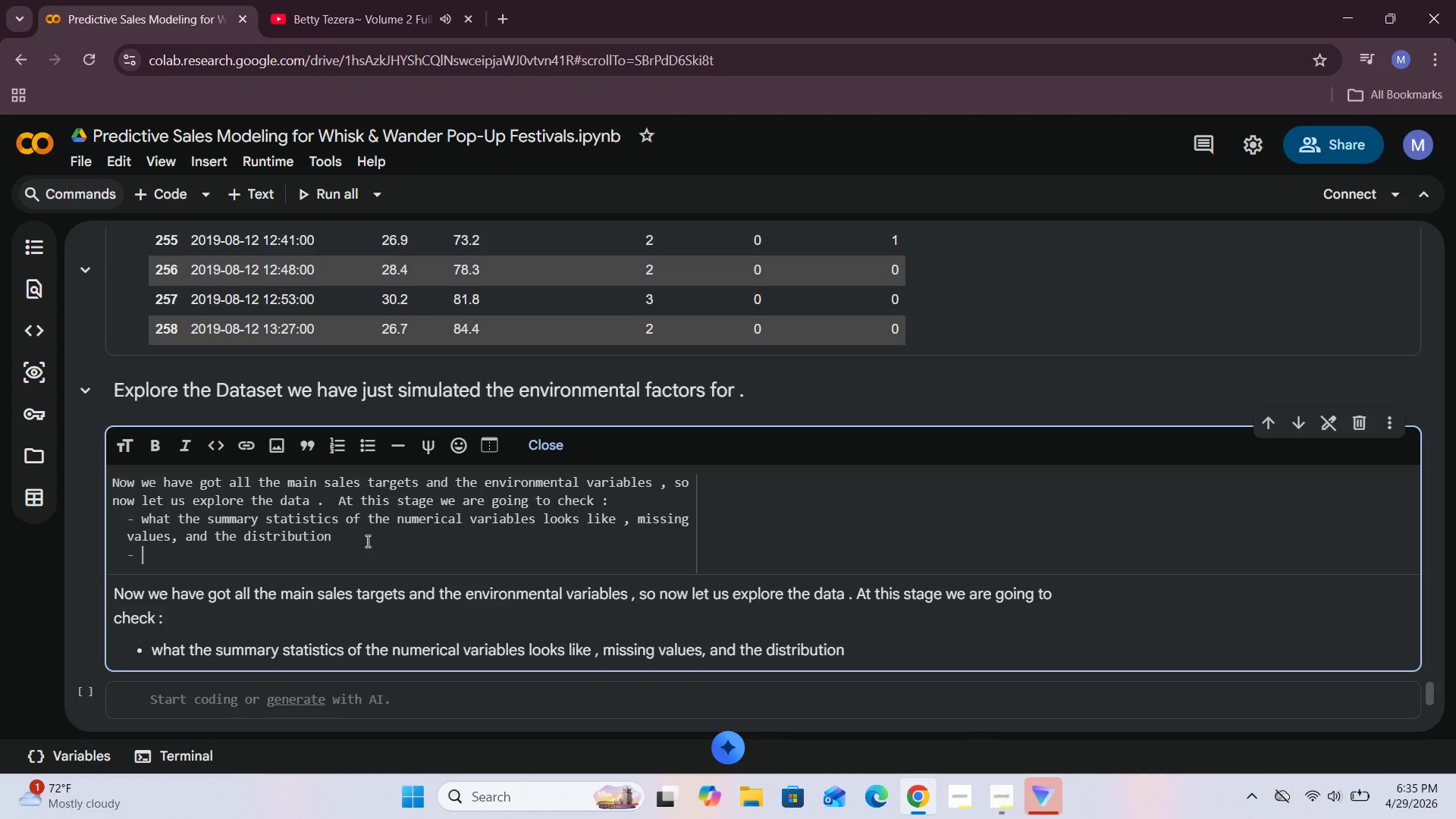 
key(Space)
 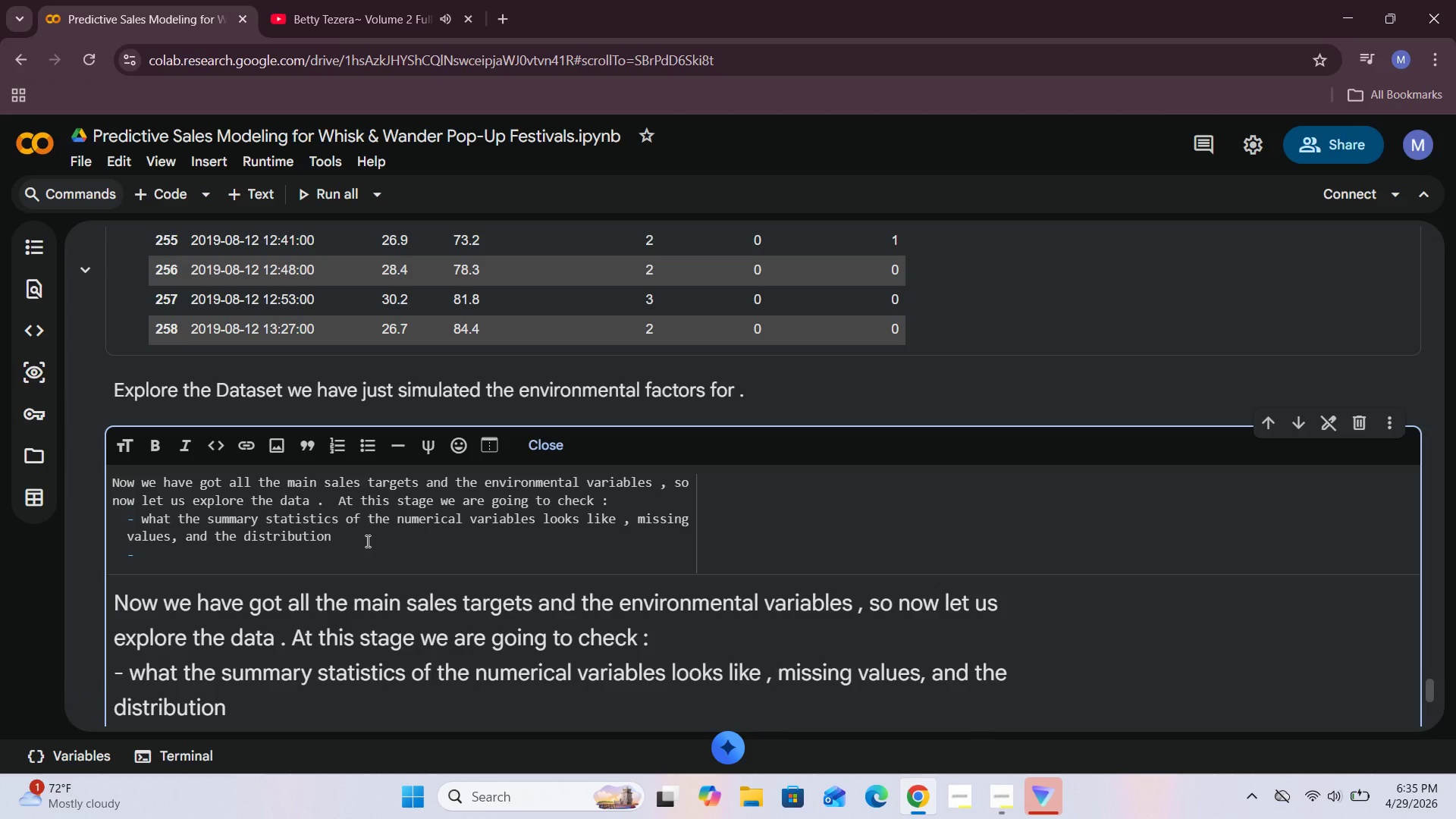 
type(missing values )
 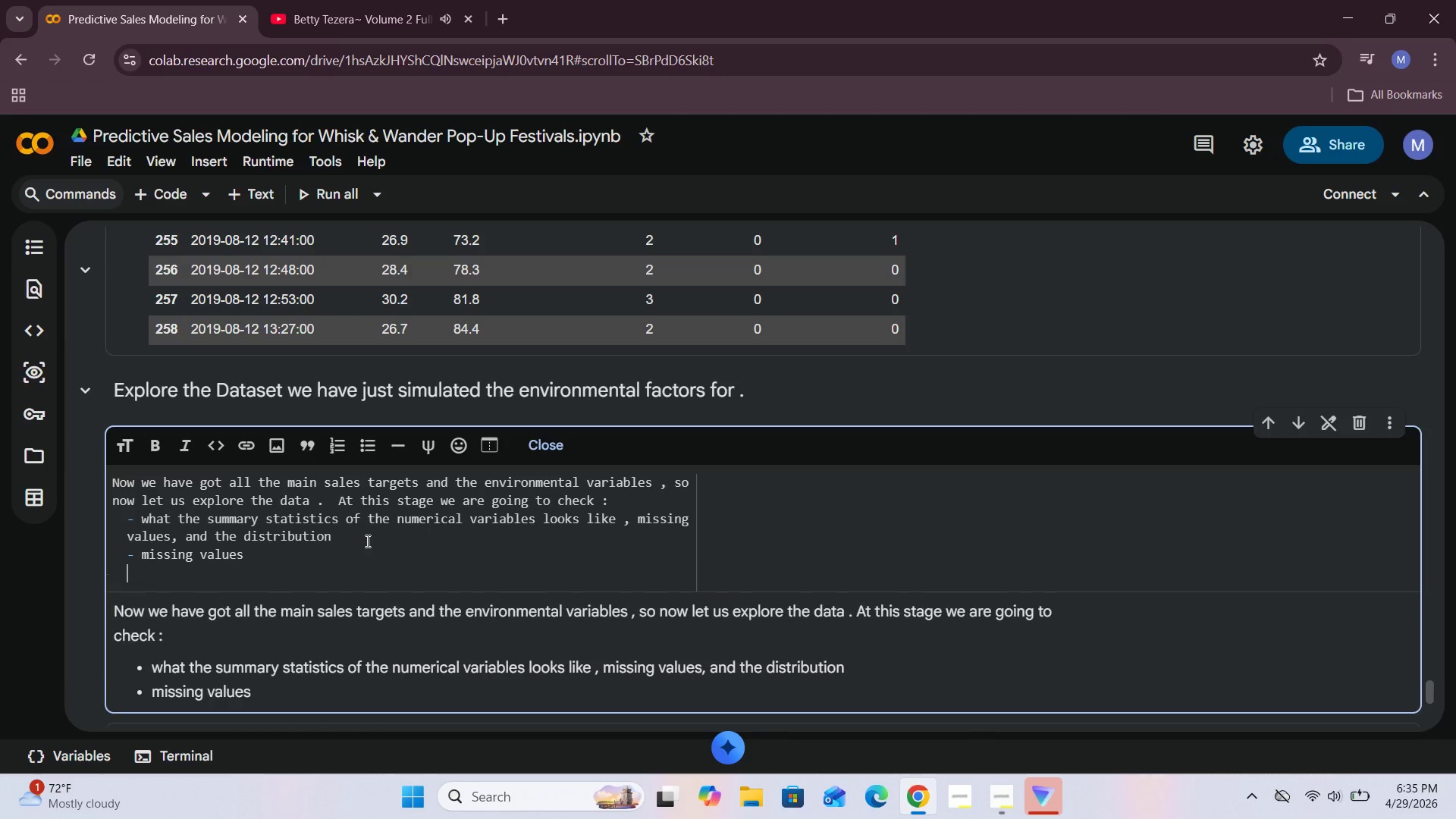 
key(Enter)
 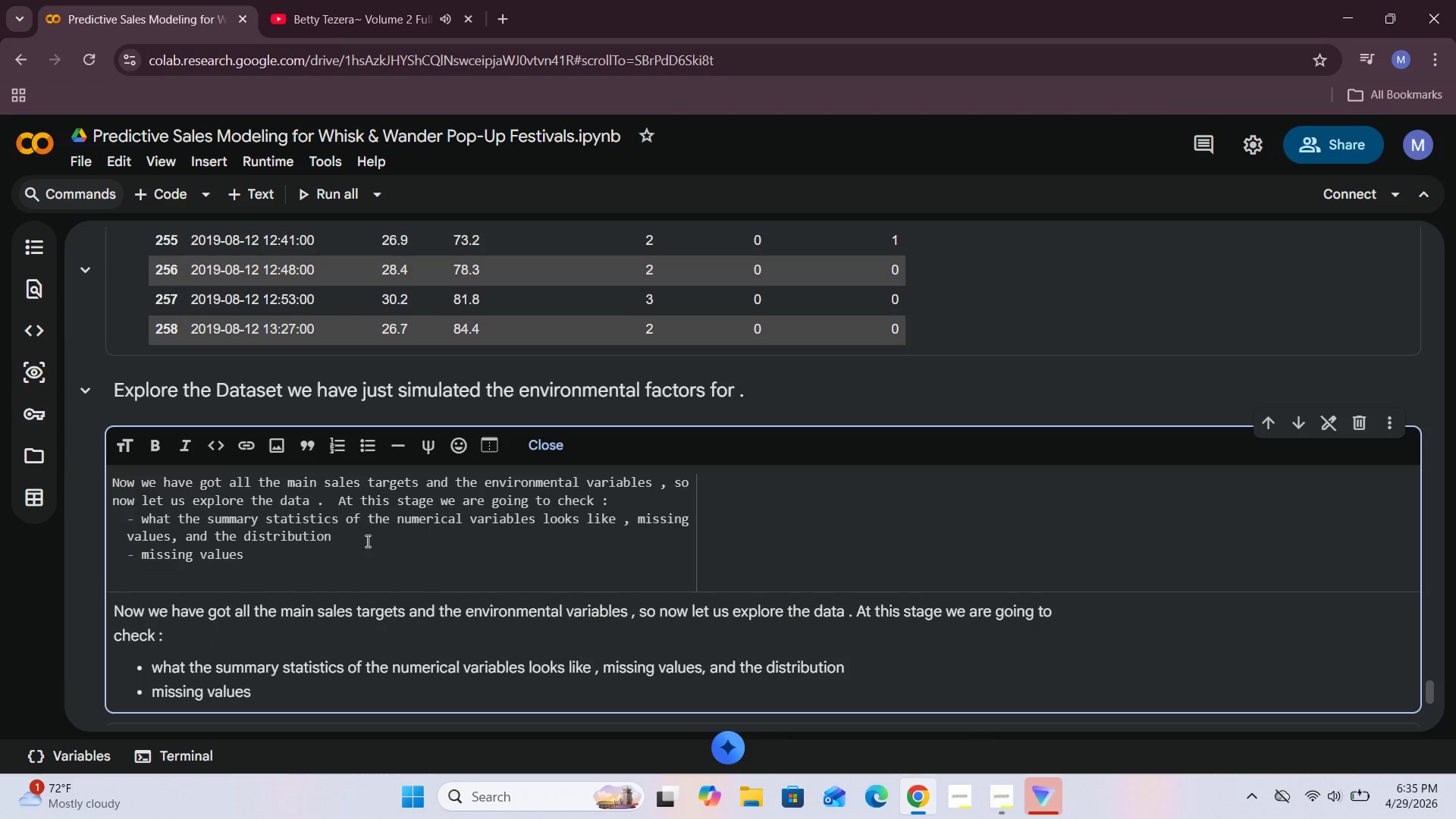 
type(- the distributin f the main c)
key(Backspace)
type(variabes .)
 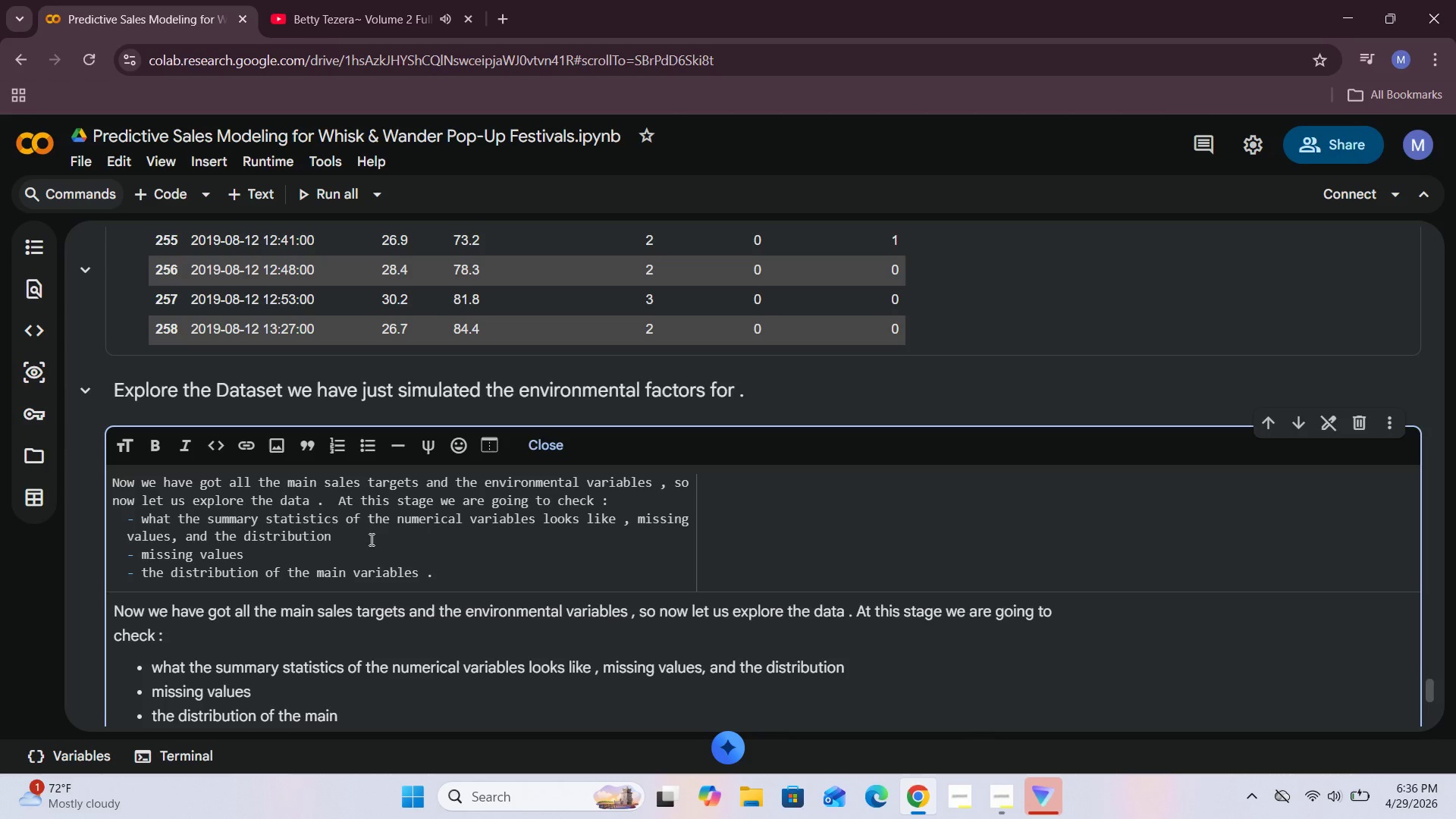 
hold_key(key=O, duration=0.33)
 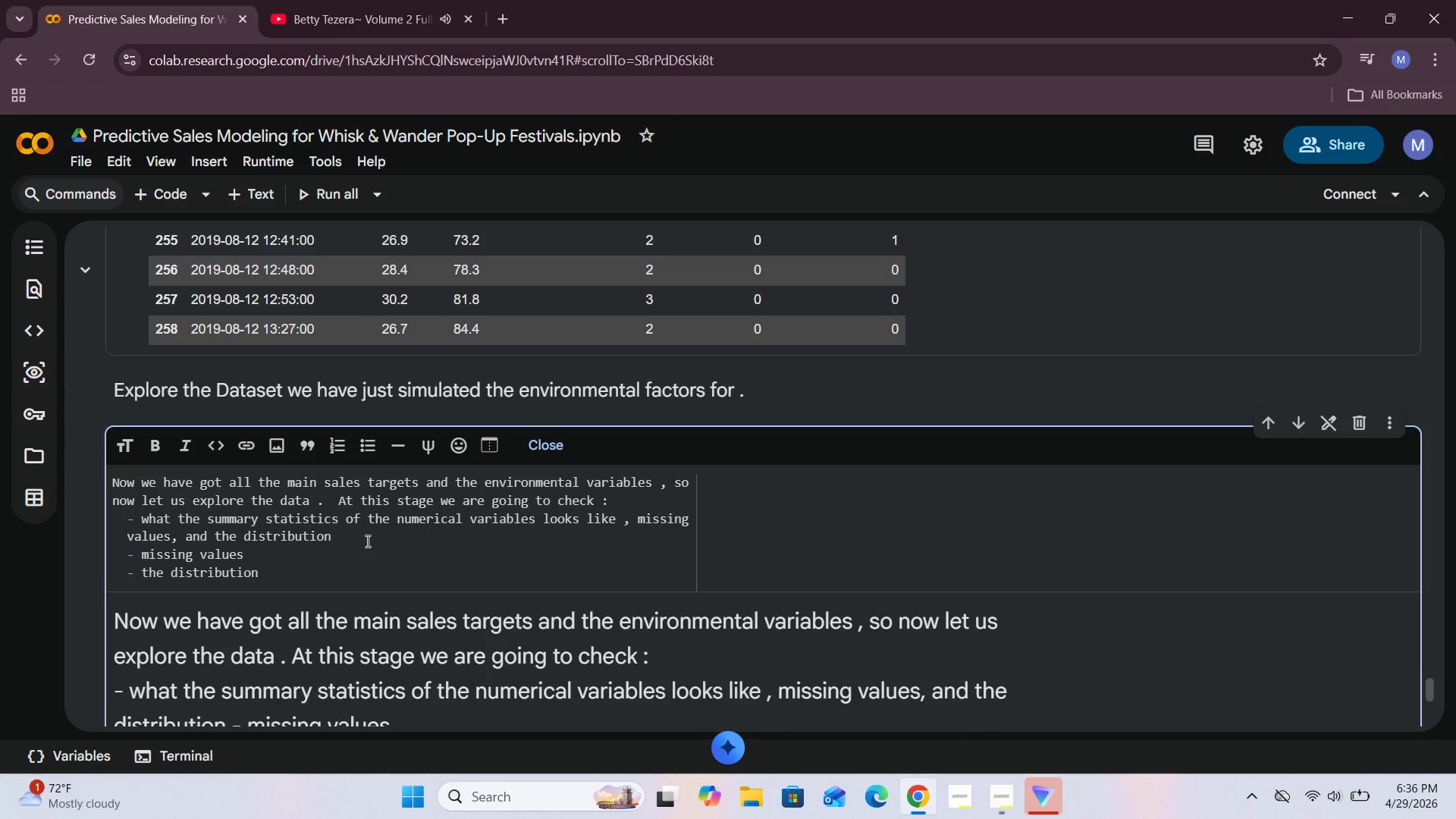 
hold_key(key=O, duration=0.33)
 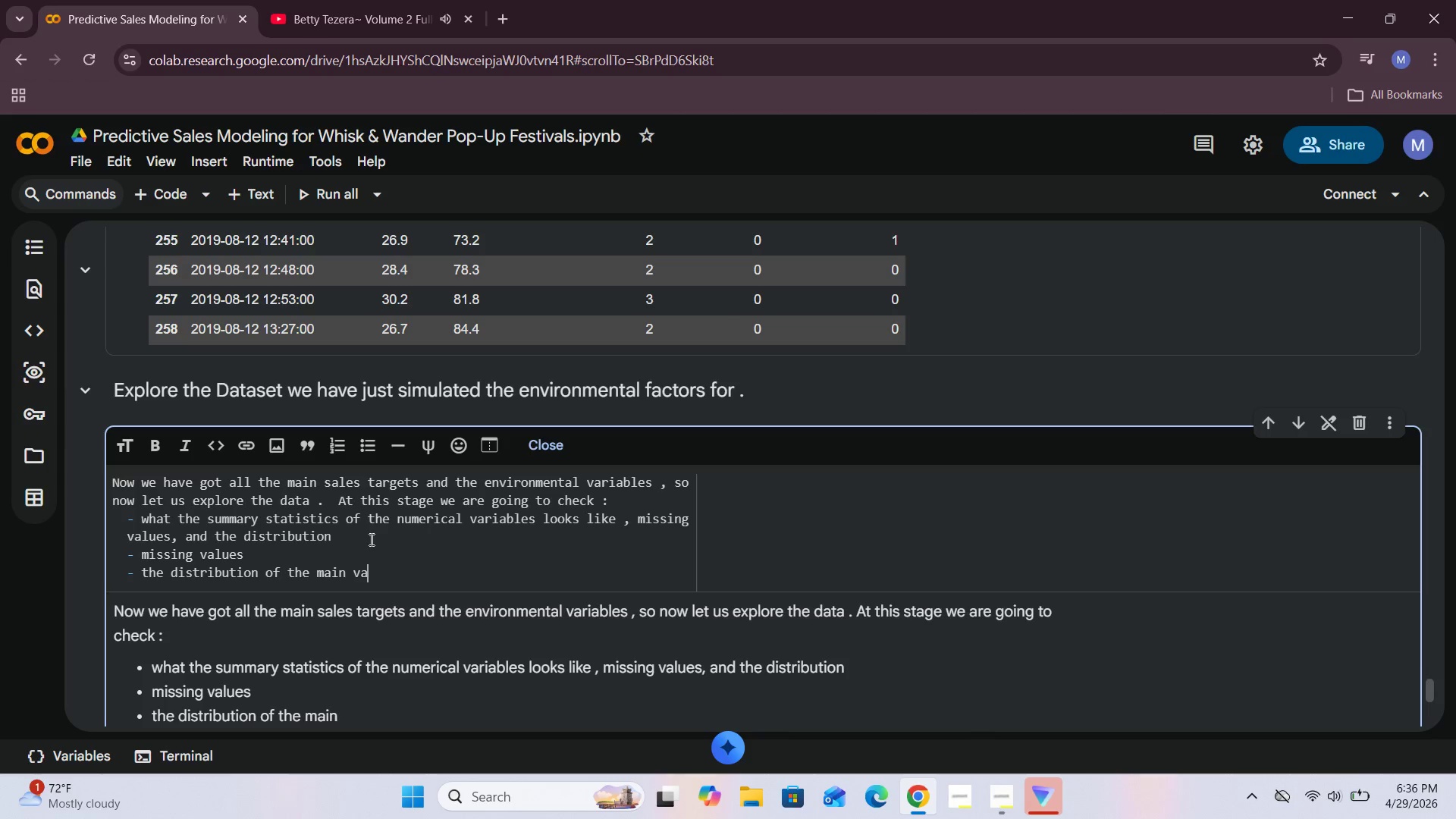 
hold_key(key=L, duration=0.5)
 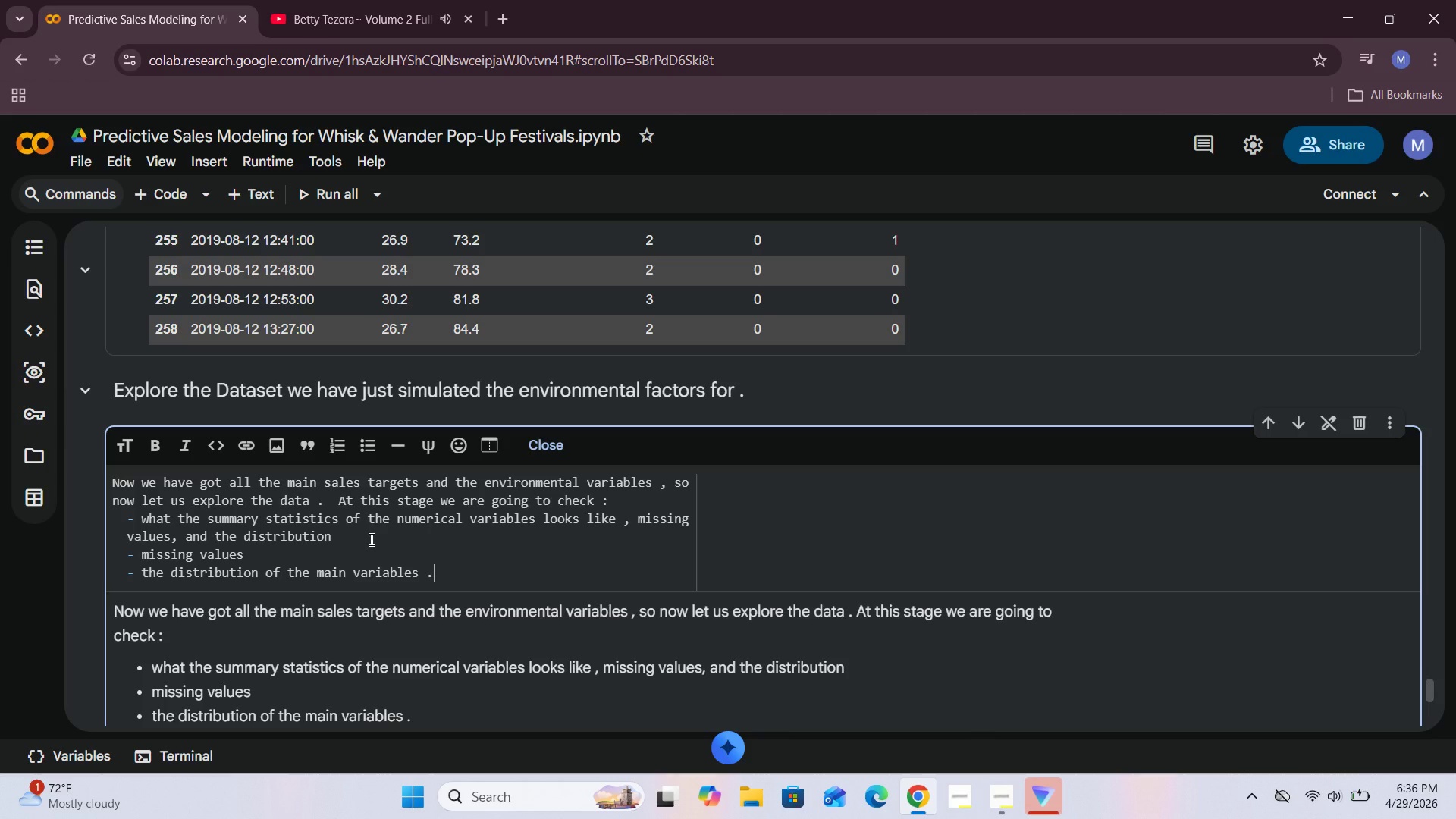 
key(Enter)
 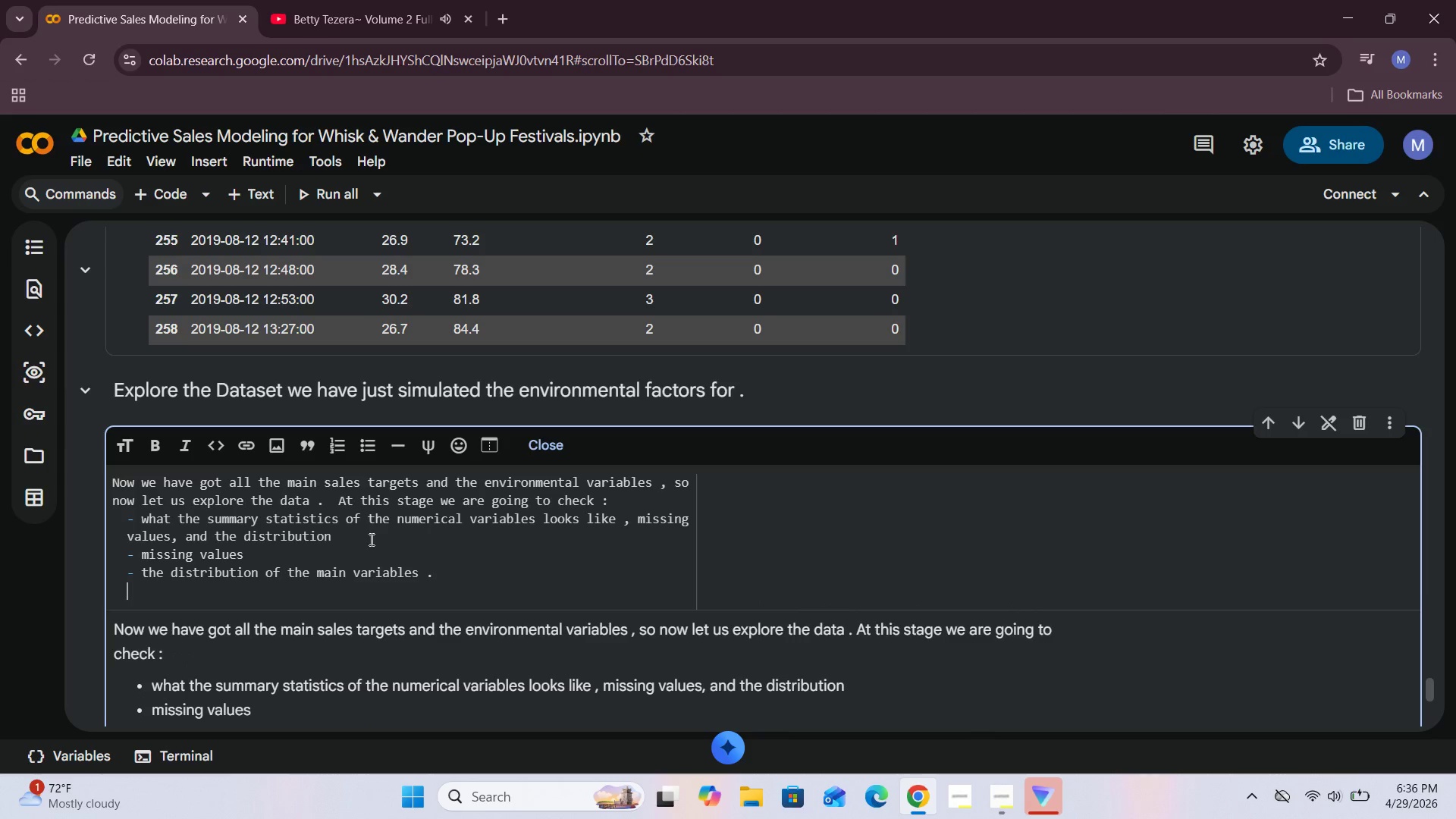 
key(Enter)
 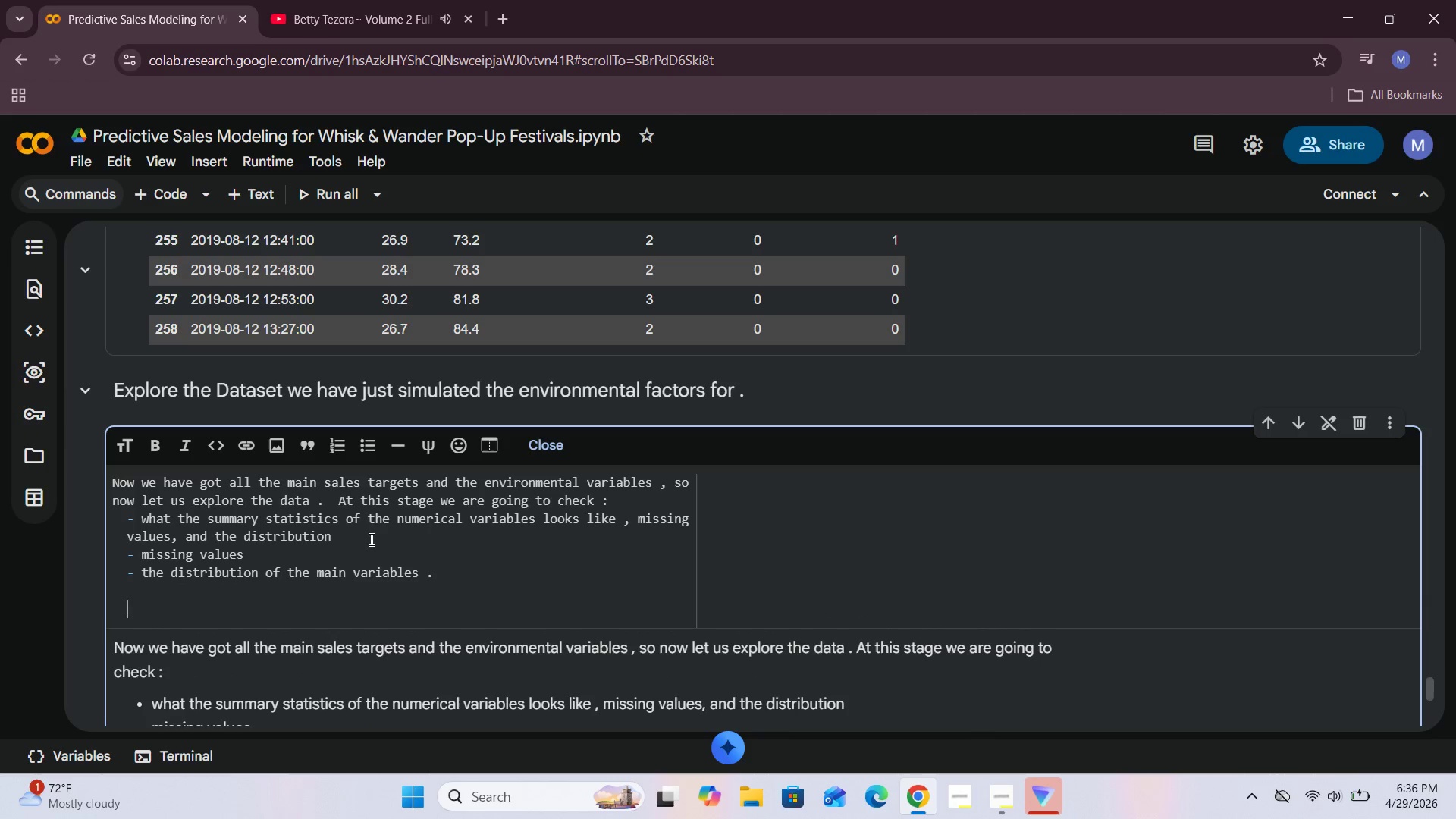 
key(Backspace)
 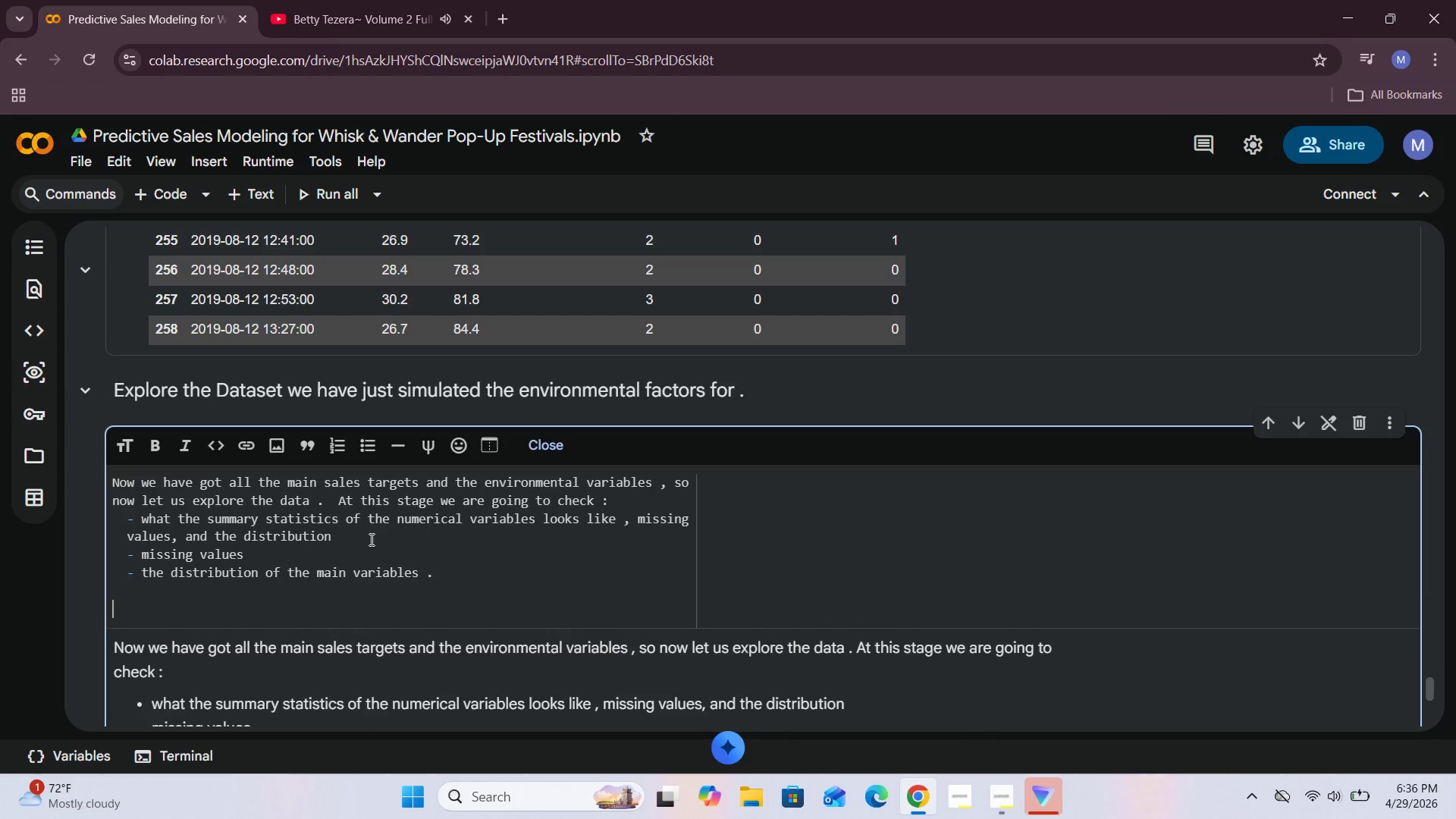 
key(Backspace)
 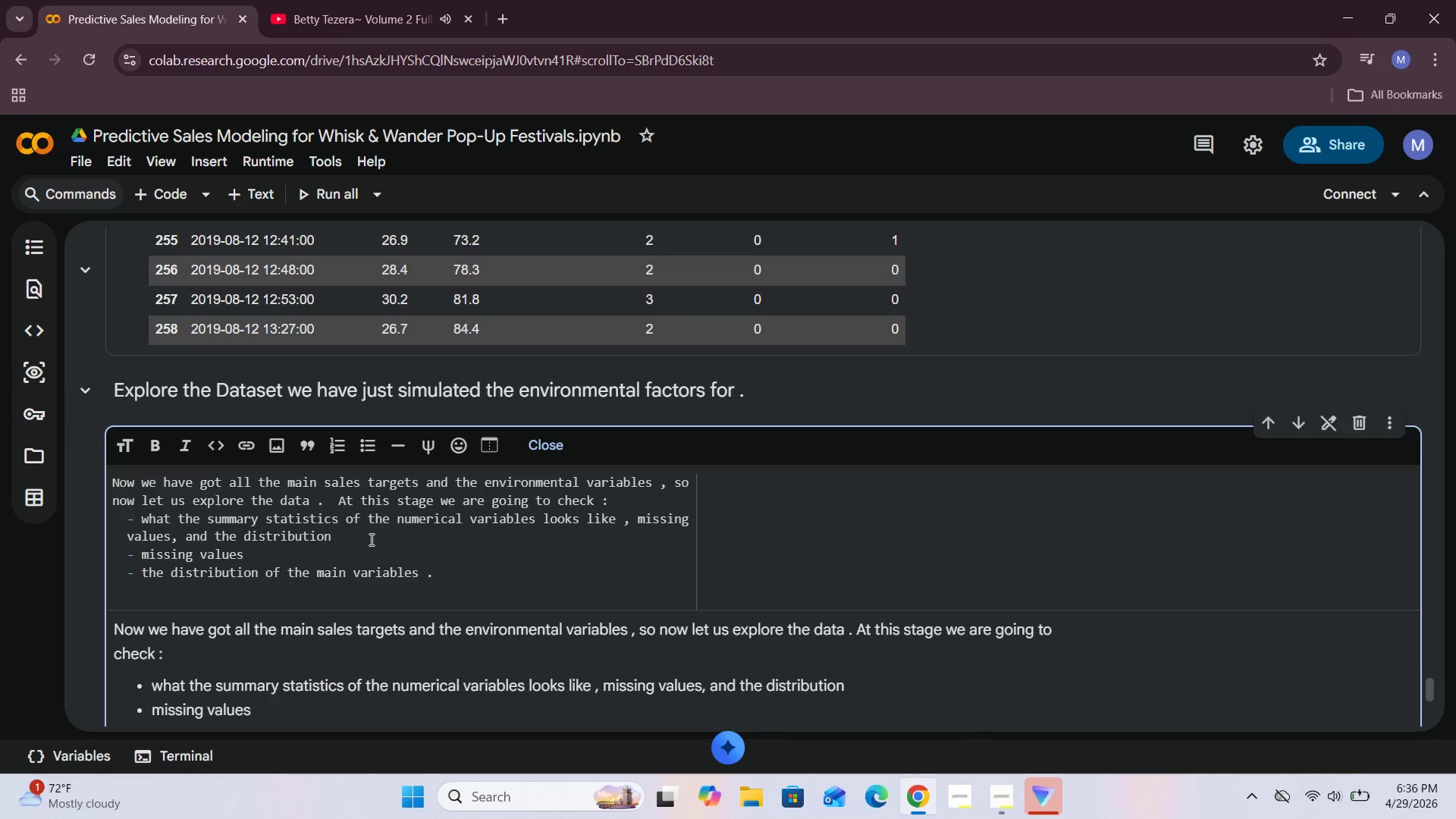 
key(Enter)
 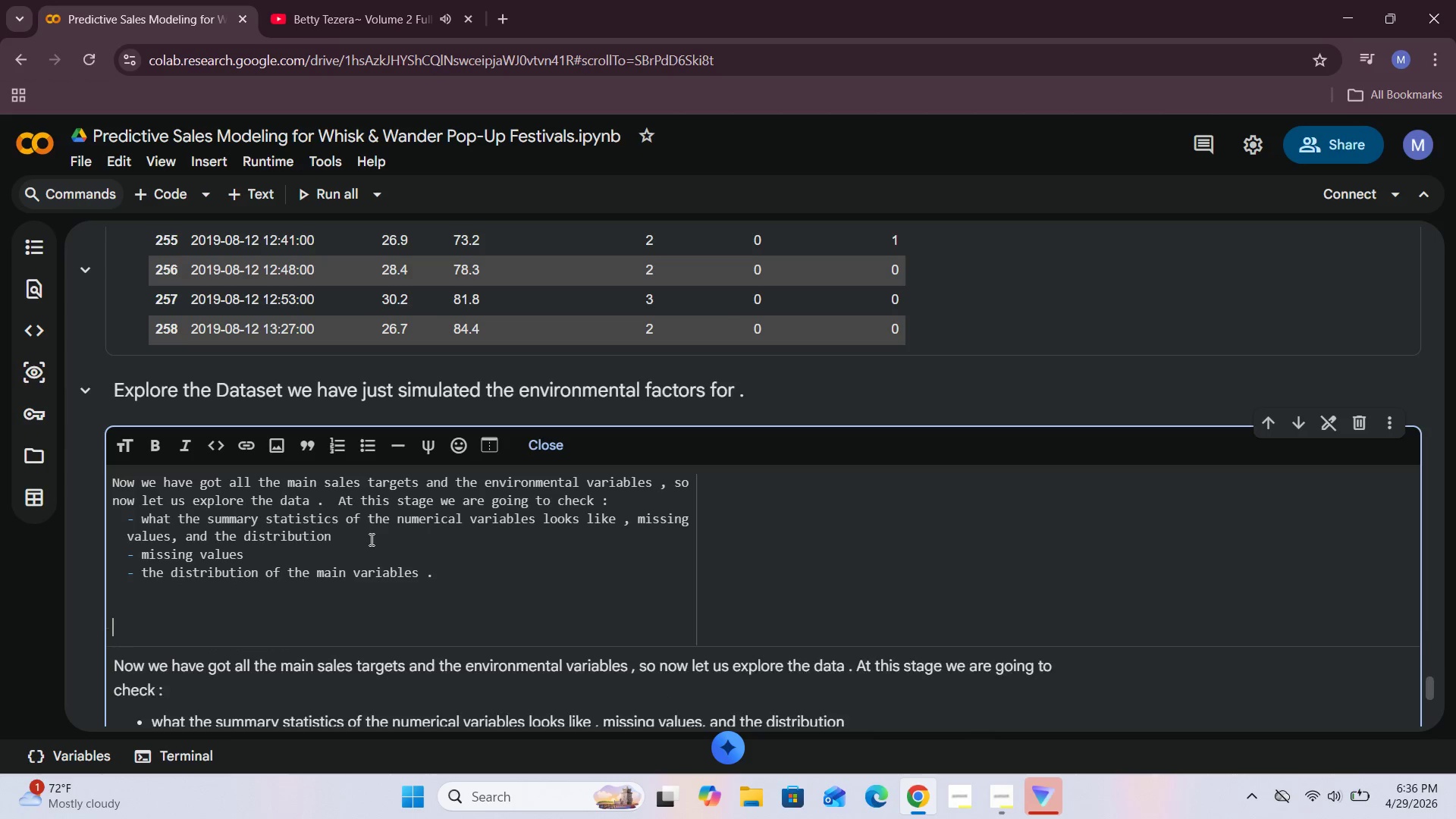 
key(Enter)
 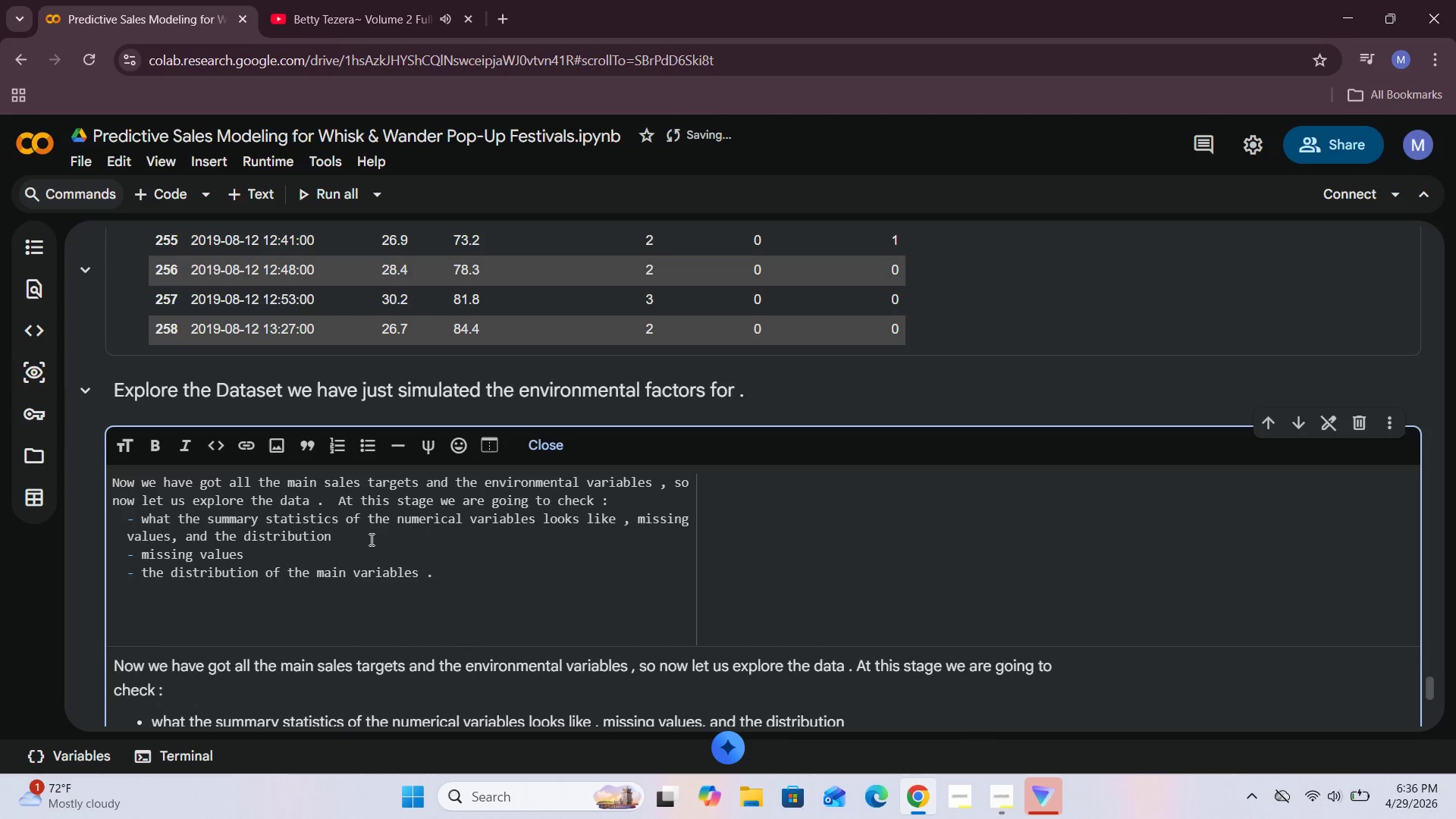 
type(this===)
key(Backspace)
key(Backspace)
type(This is going to help us )
 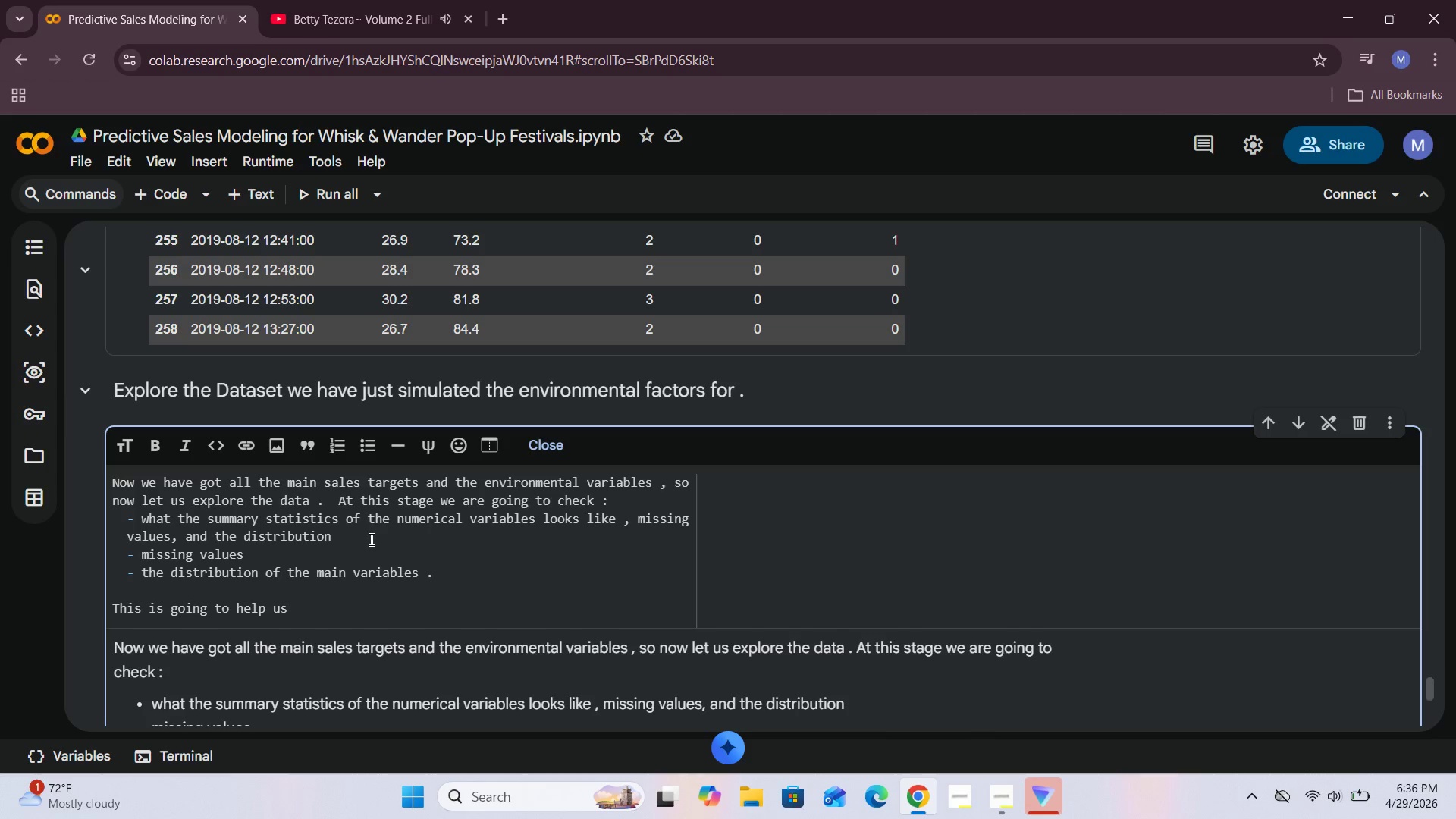 
wait(23.08)
 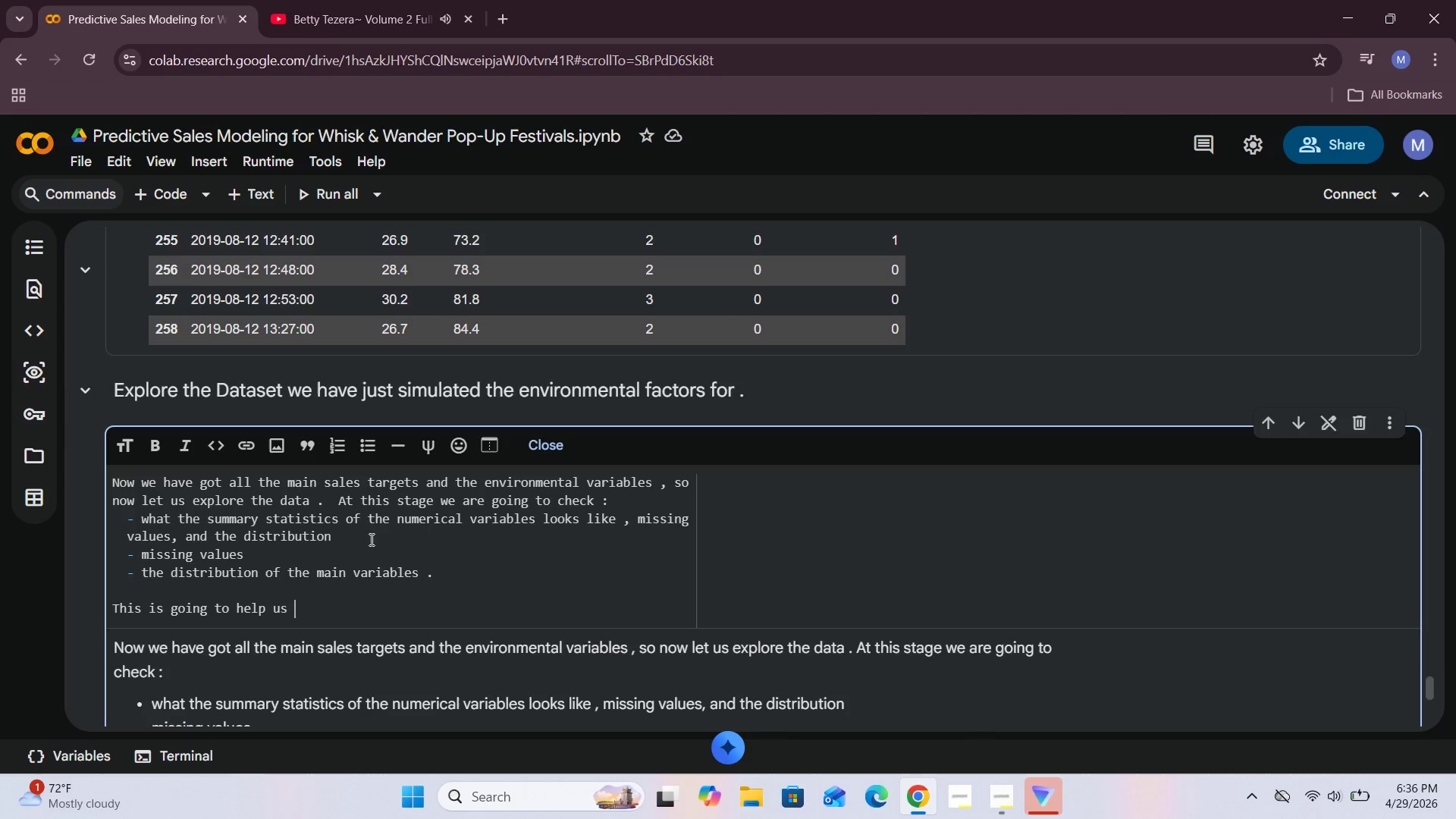 
type(with understandinf )
key(Backspace)
key(Backspace)
type(f=g )
key(Backspace)
key(Backspace)
key(Backspace)
key(Backspace)
type(g )
 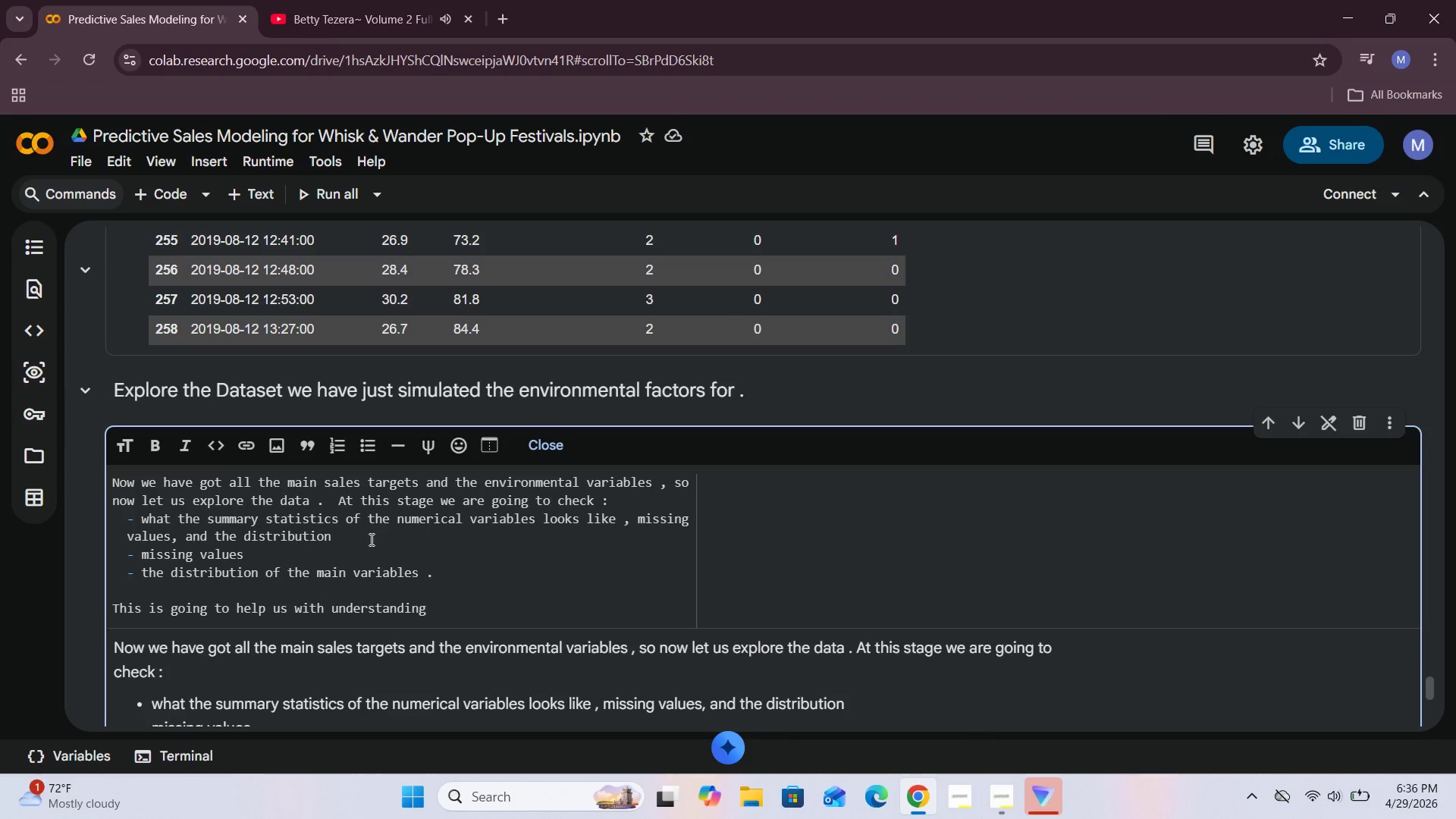 
type(the man sales targt and the weatehr and )
key(Backspace)
key(Backspace)
key(Backspace)
key(Backspace)
key(Backspace)
key(Backspace)
key(Backspace)
key(Backspace)
type(her / event variabes , the next )
 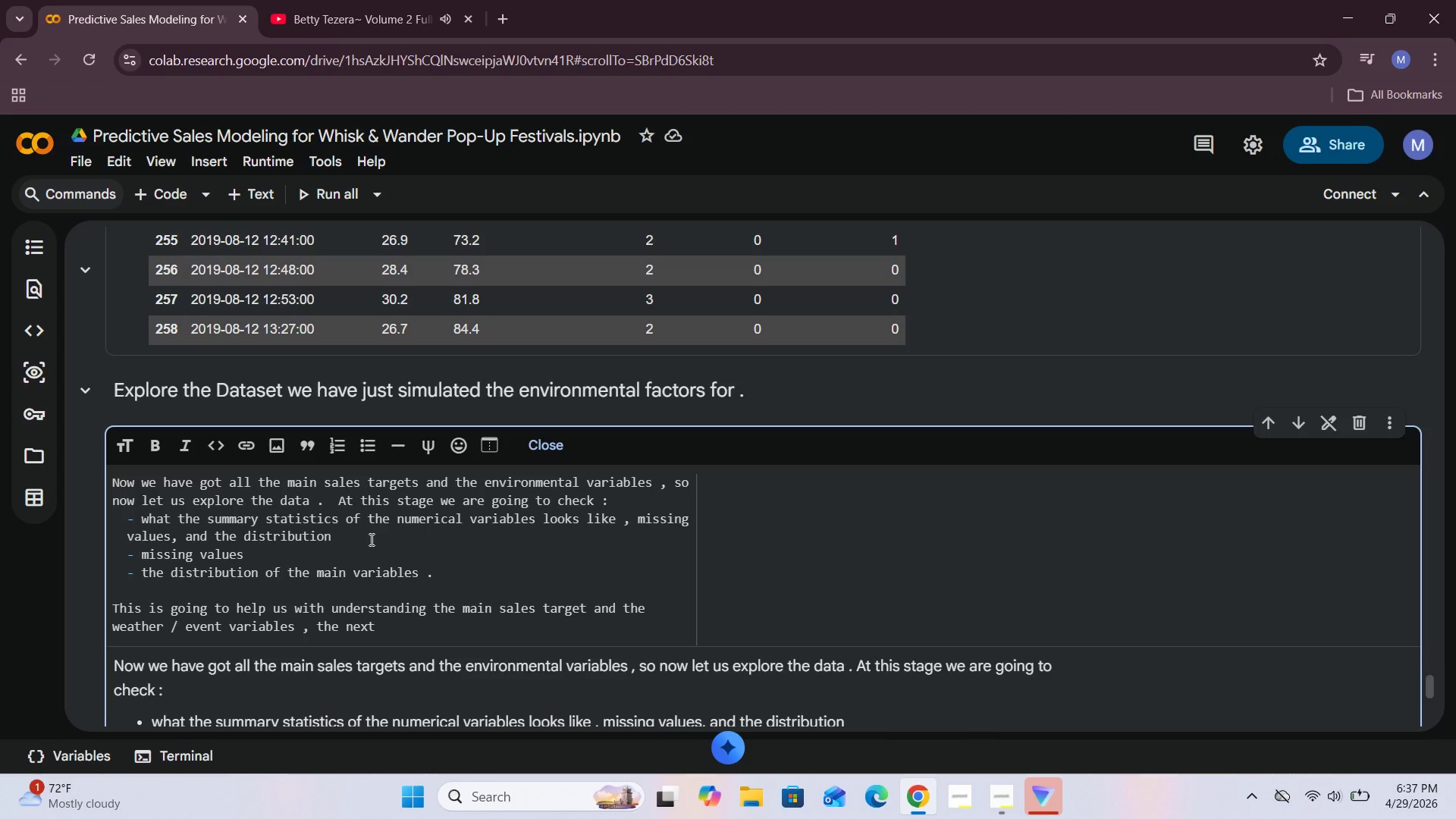 
type(step we )
key(Backspace)
key(Backspace)
key(Backspace)
key(Backspace)
type(.)
 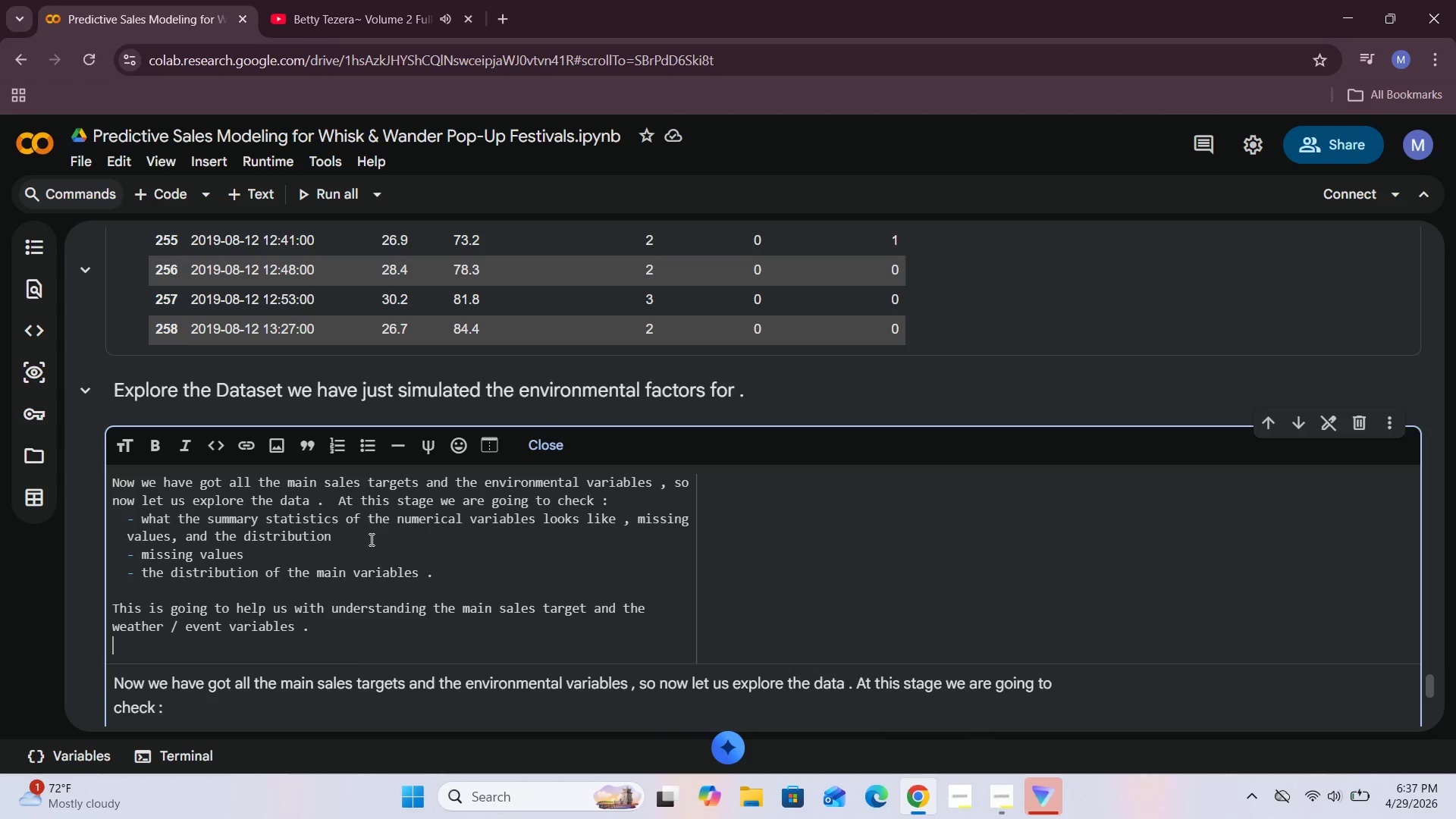 
key(Enter)
 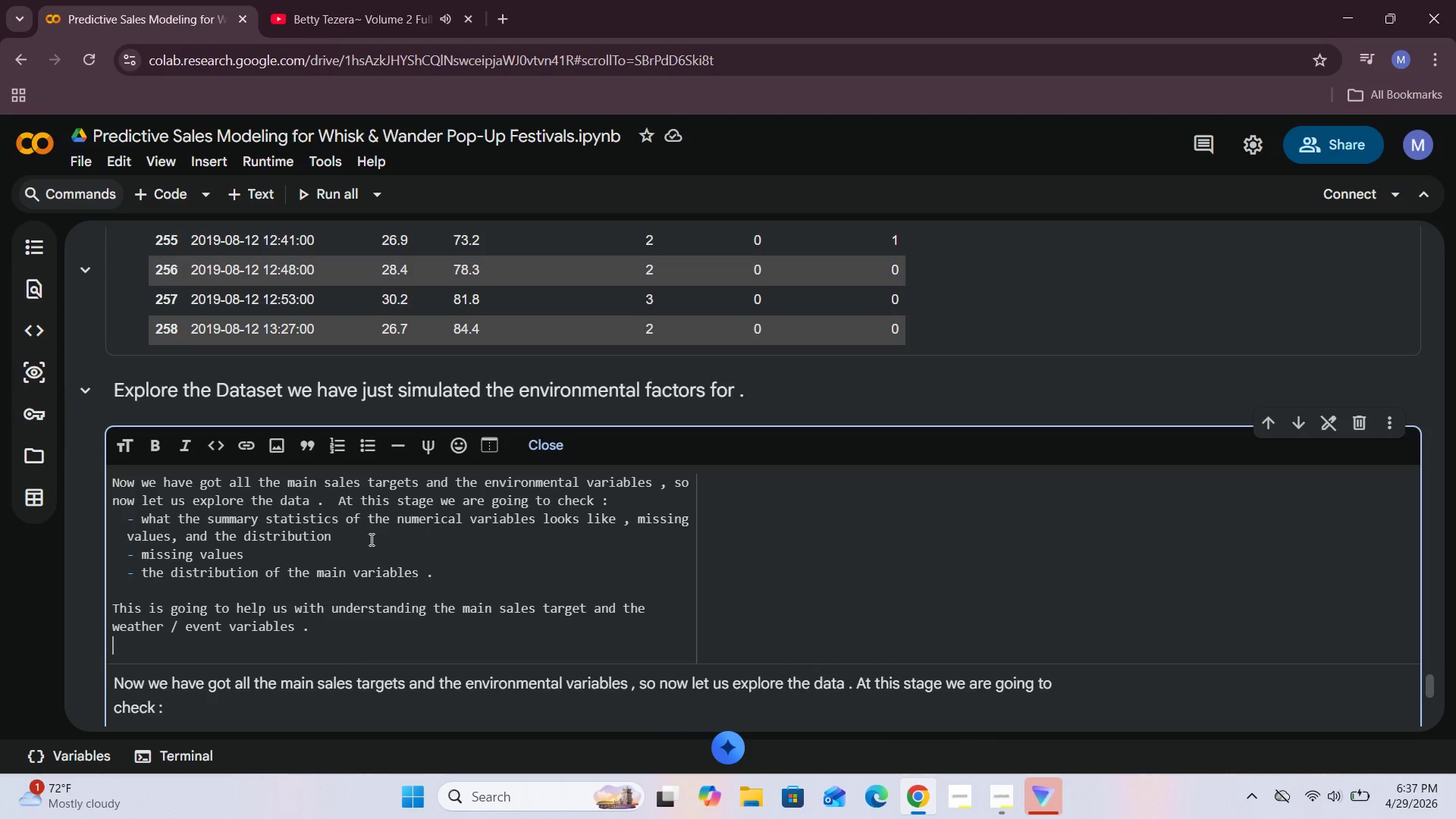 
key(Enter)
 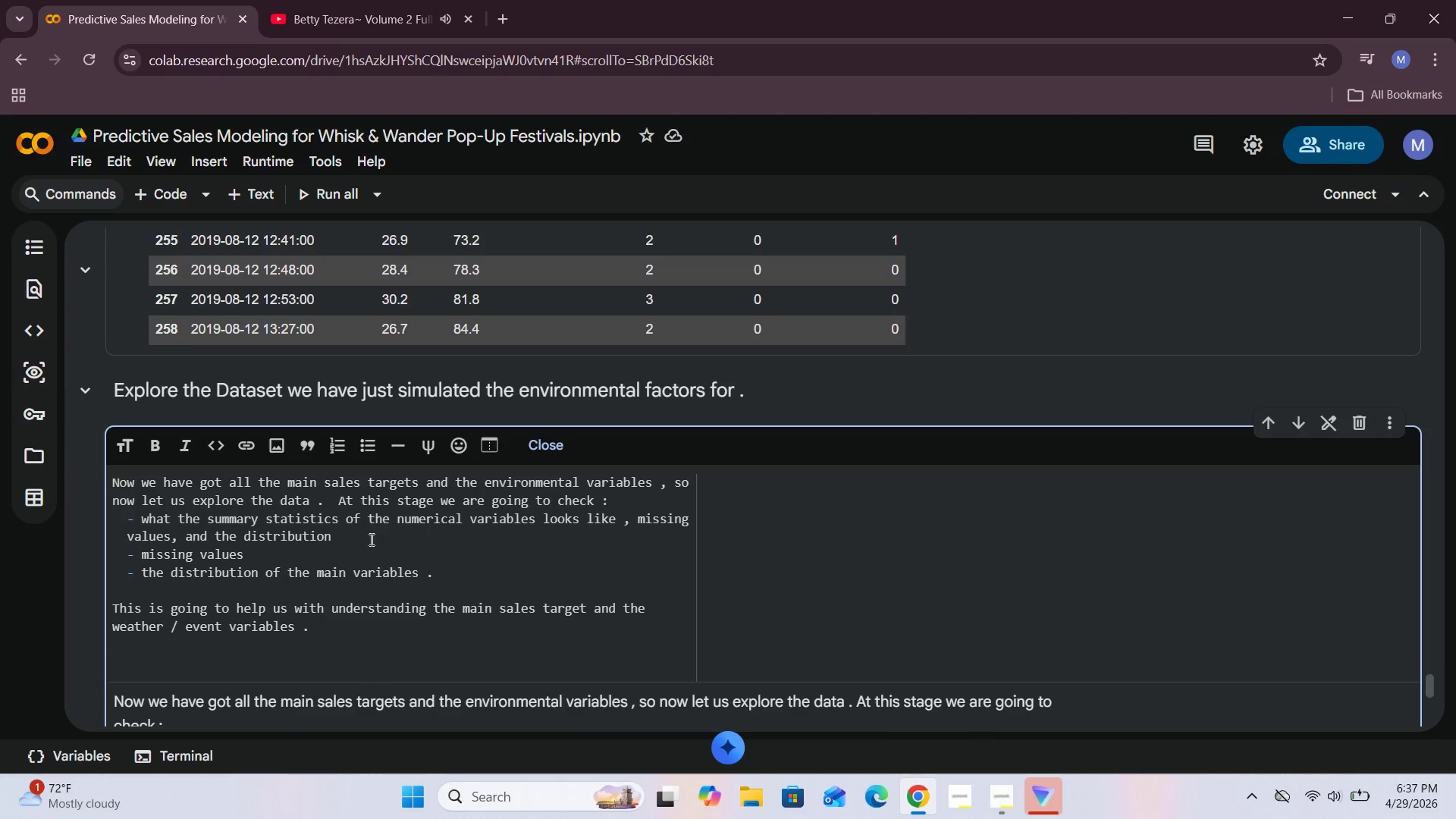 
type(Next )
 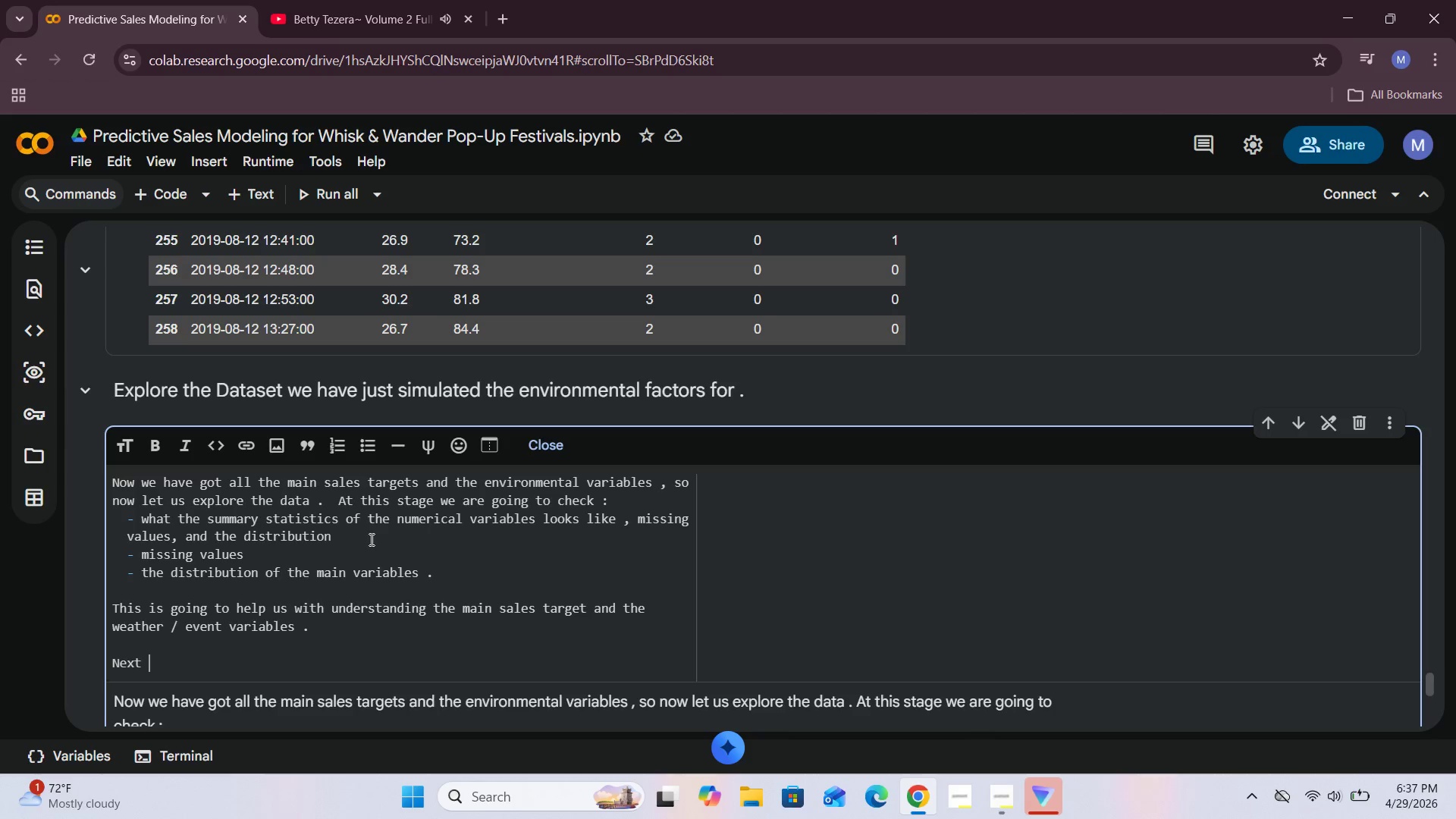 
wait(12.39)
 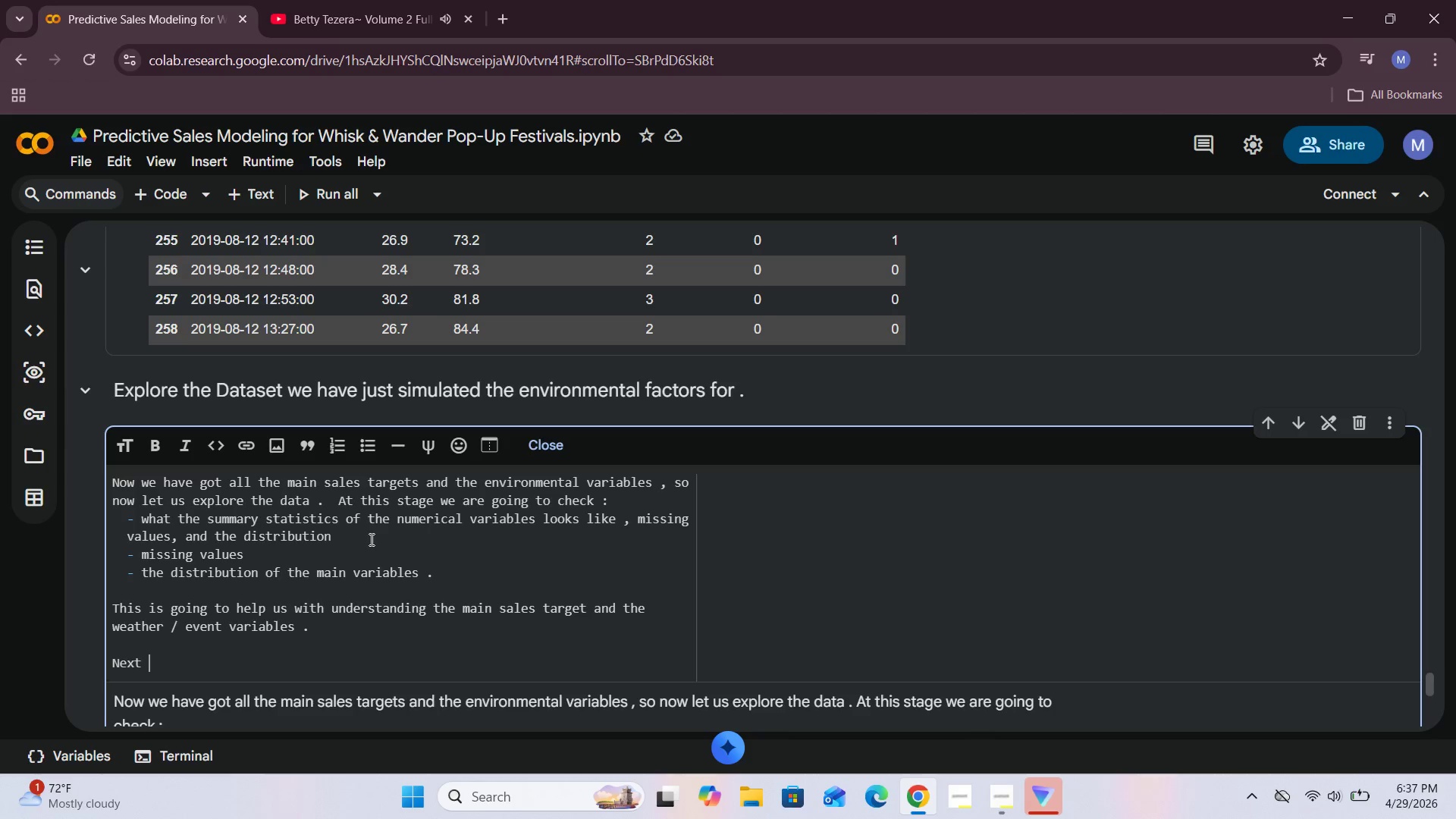 
left_click([297, 630])
 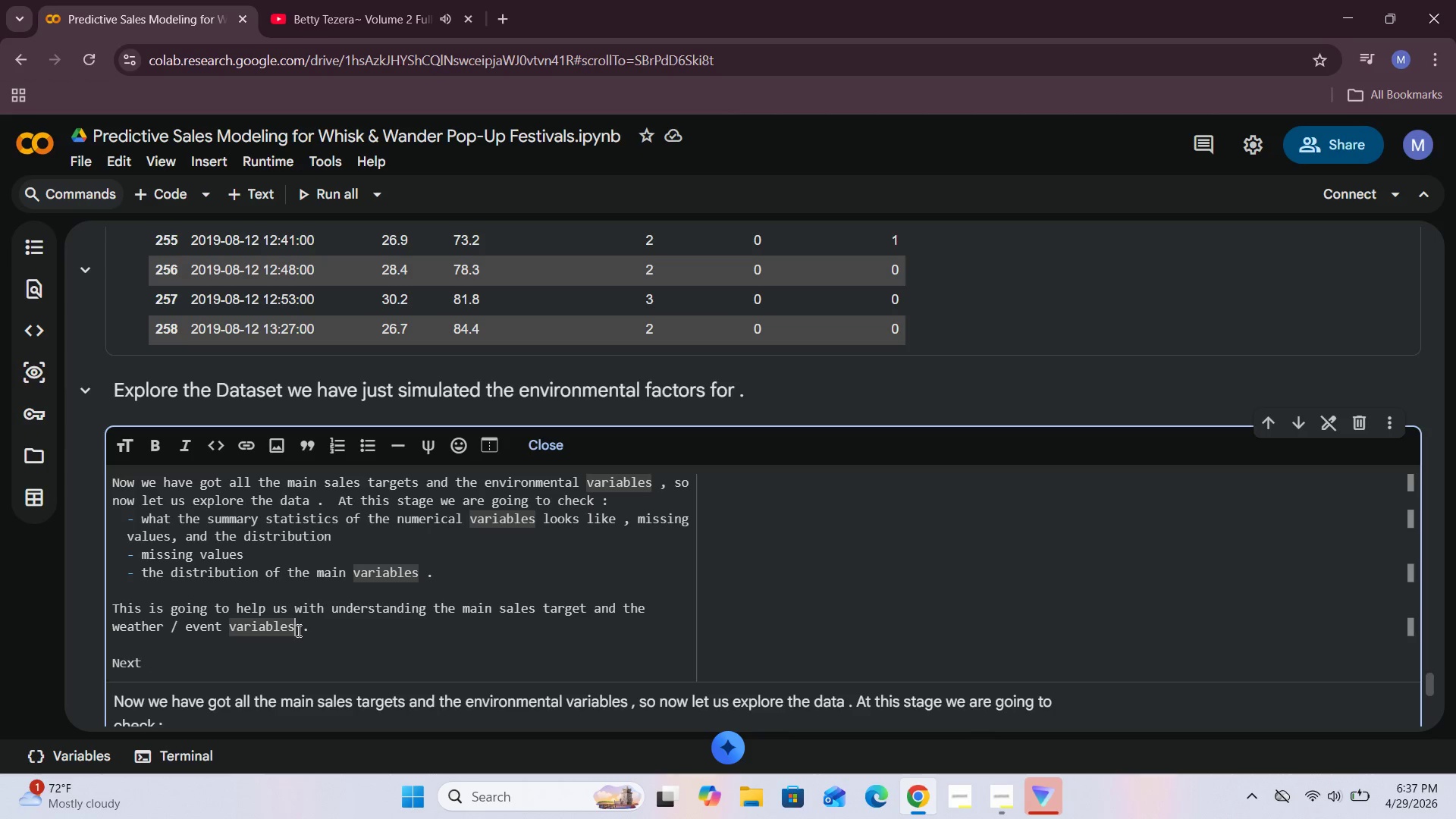 
hold_key(key=Backspace, duration=1.5)
 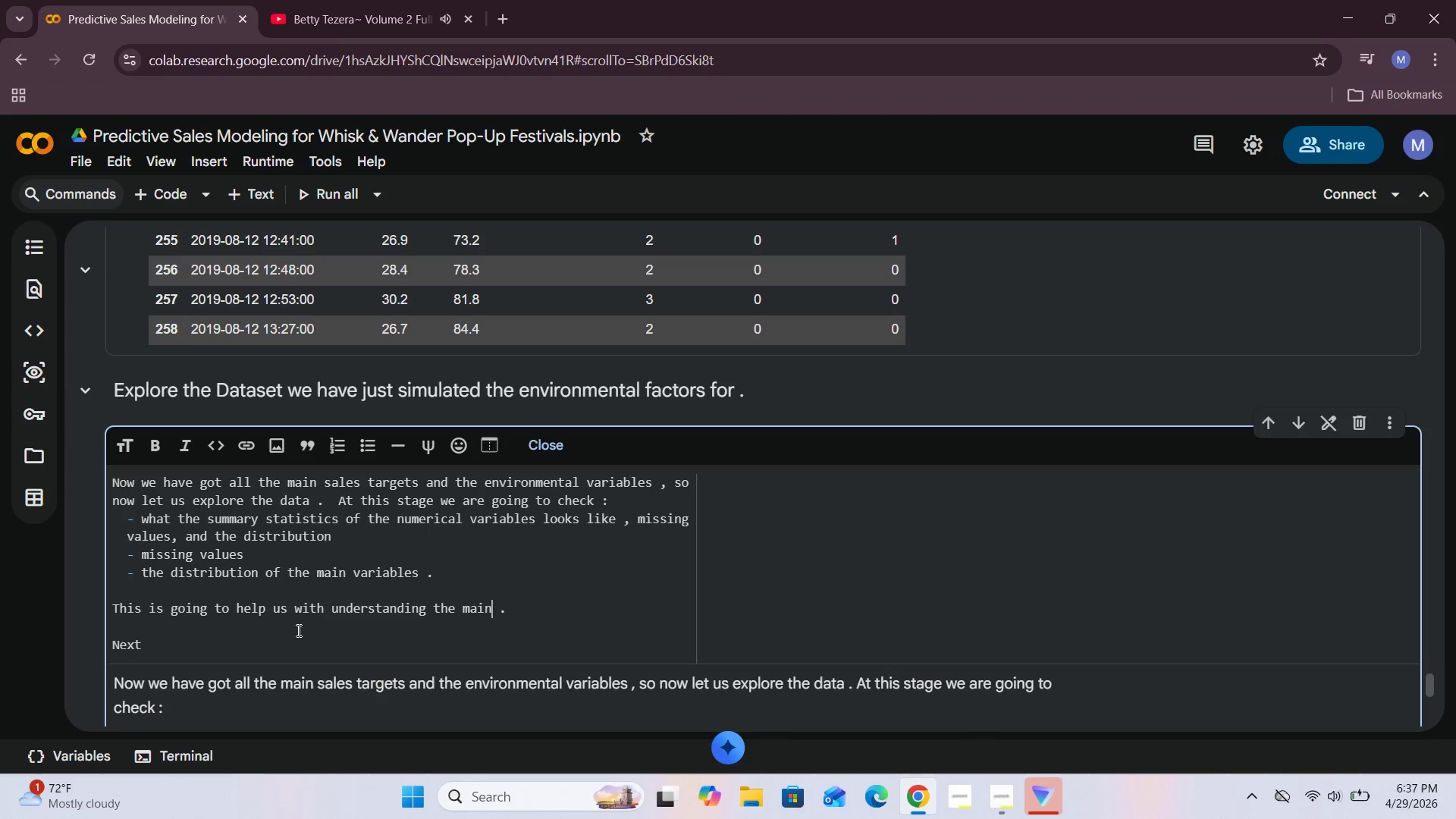 
hold_key(key=Backspace, duration=0.39)
 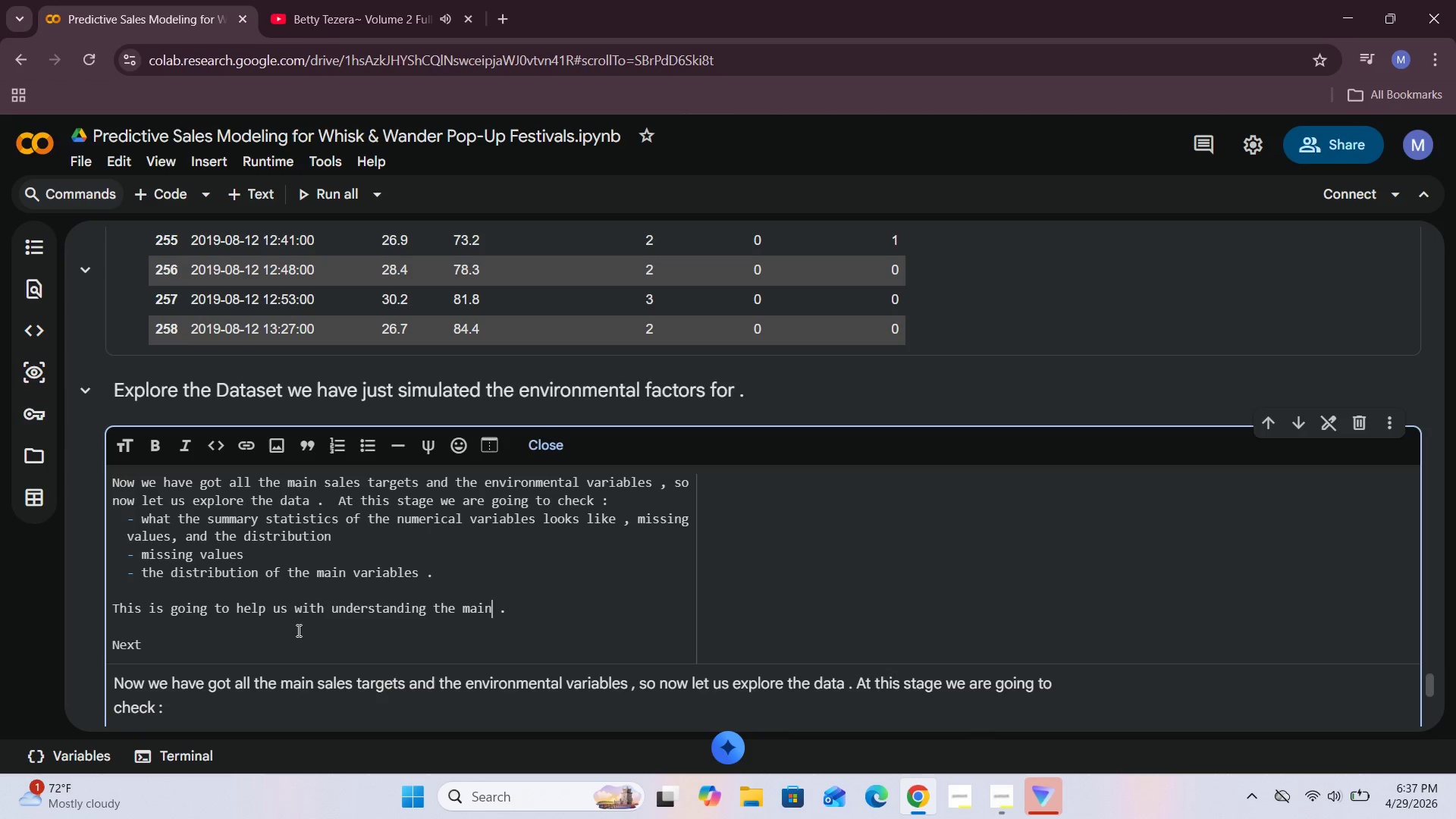 
key(Backspace)
key(Backspace)
key(Backspace)
key(Backspace)
type(overall pattern of the datat)
key(Backspace)
type( before moving into visual ex[l)
key(Backspace)
key(Backspace)
type(ploratory analyss and regression modeling )
key(Backspace)
 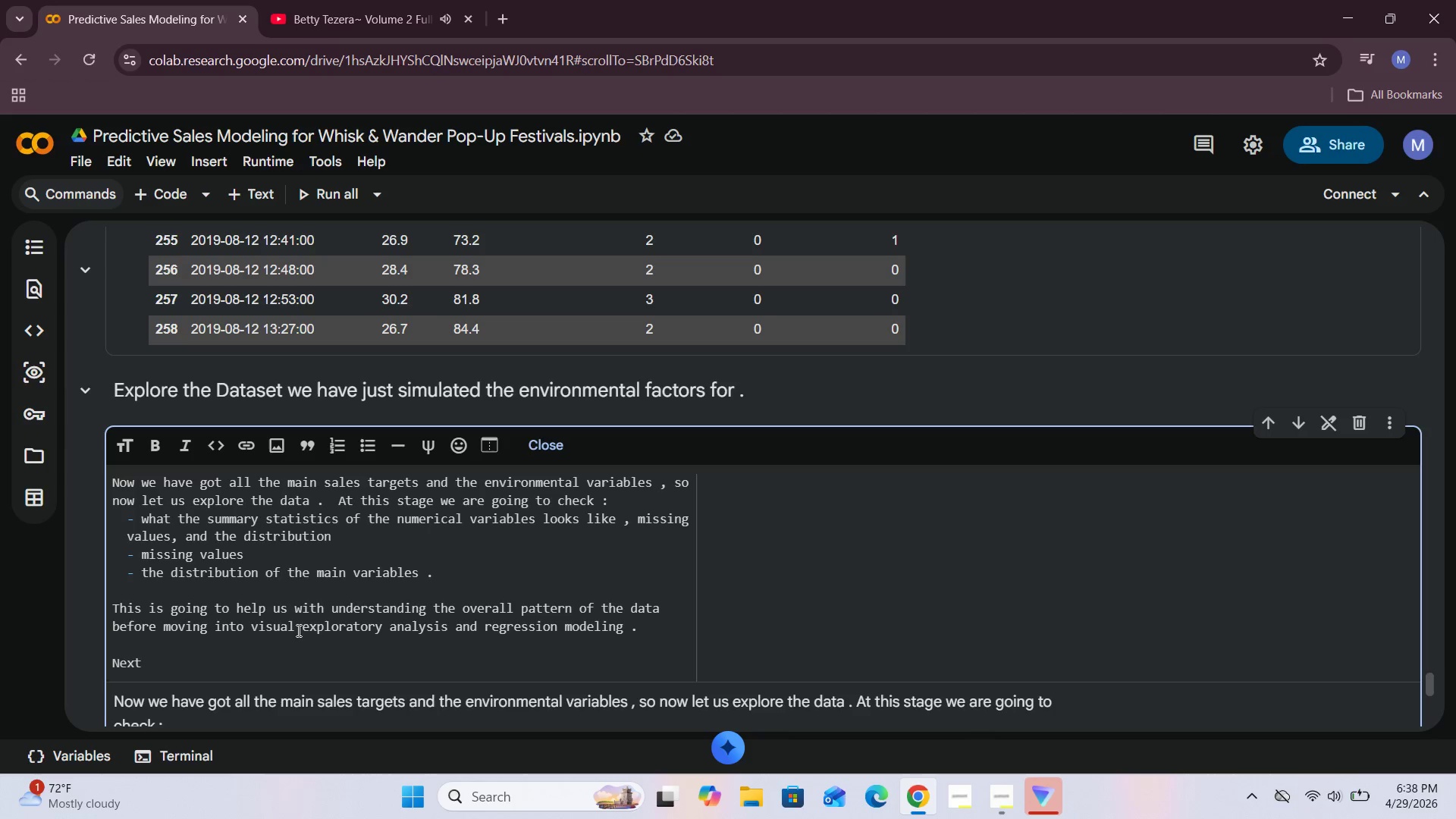 
left_click_drag(start_coordinate=[174, 667], to_coordinate=[96, 652])
 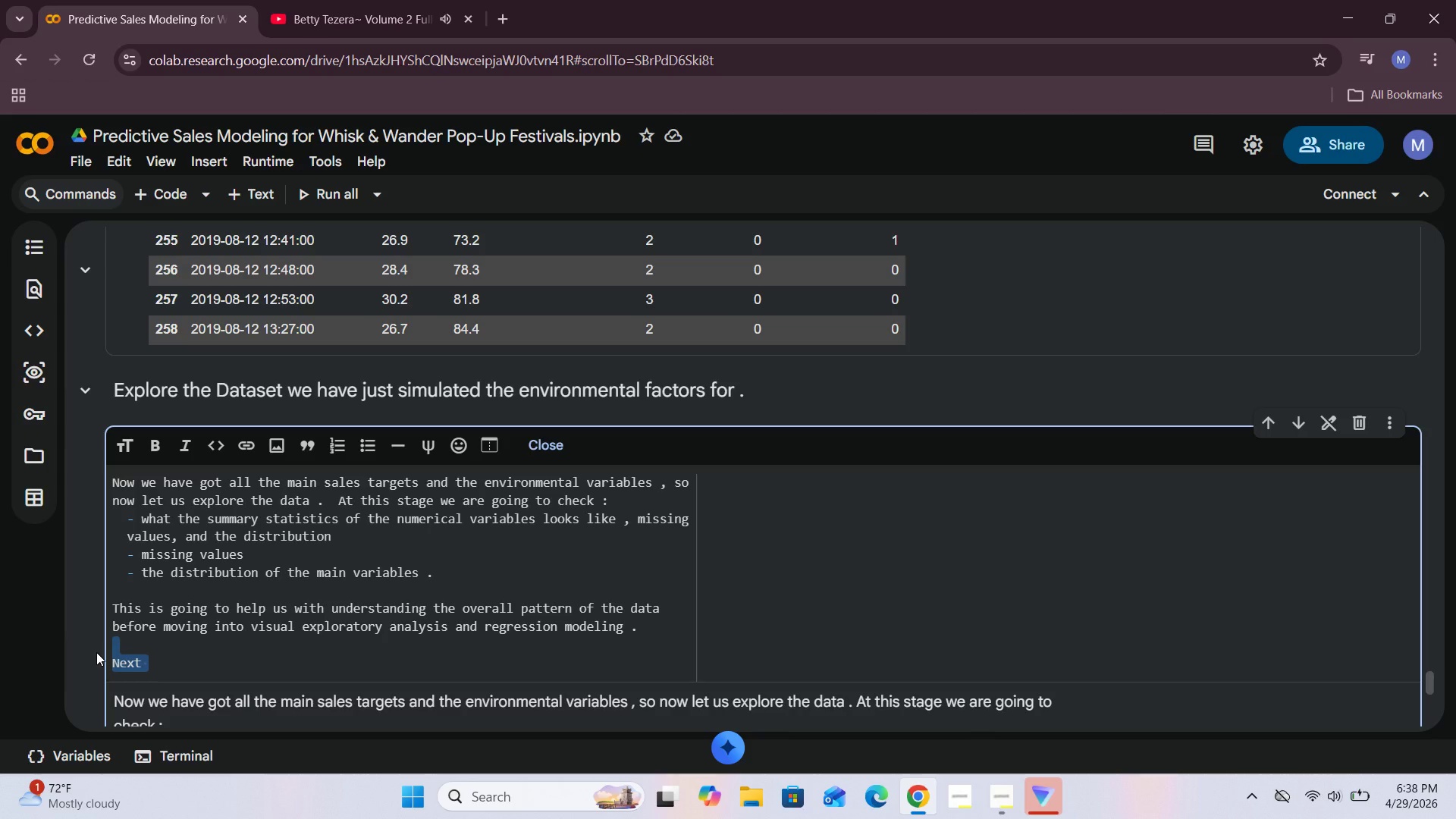 
key(Backspace)
 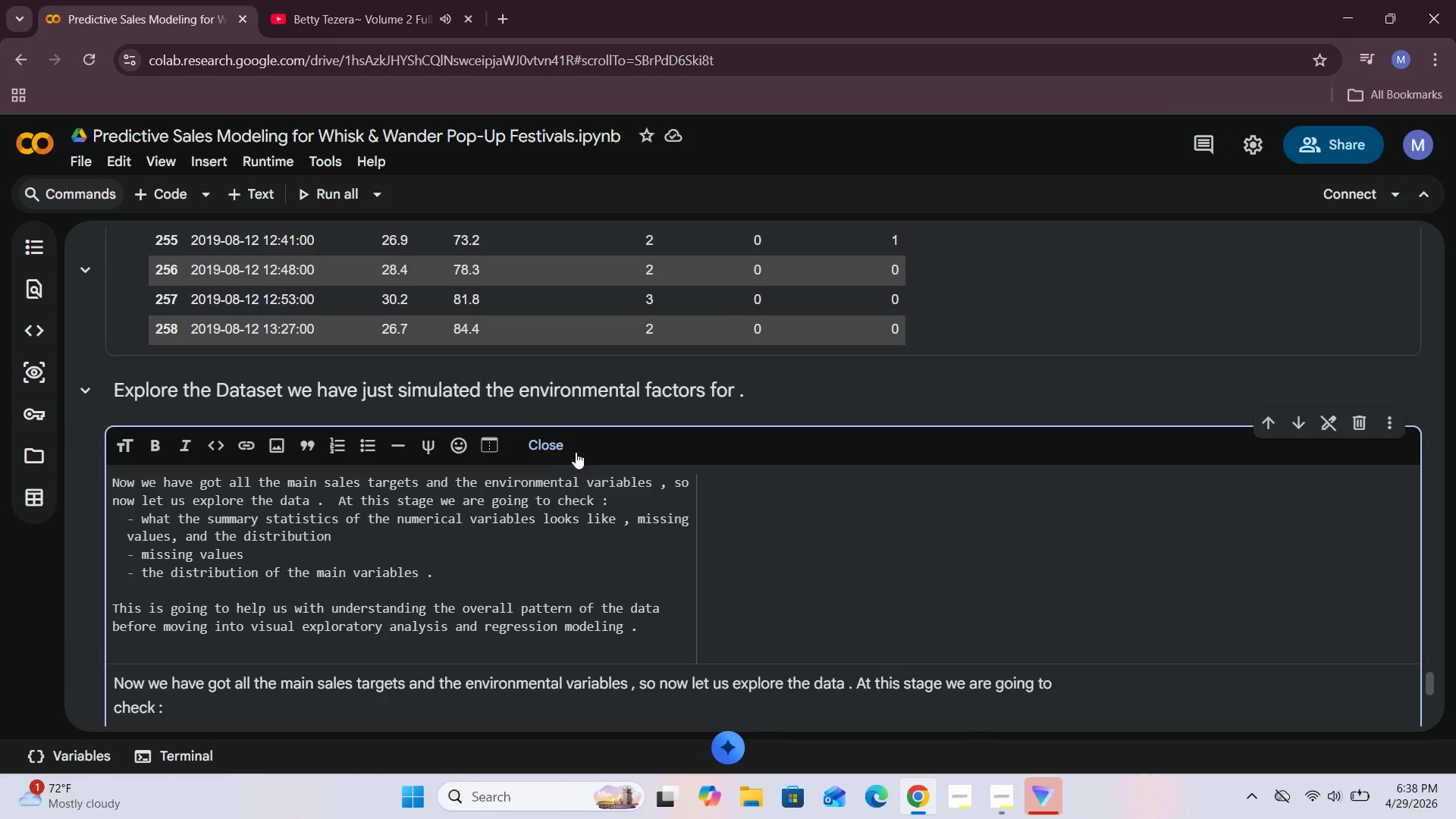 
left_click([538, 444])
 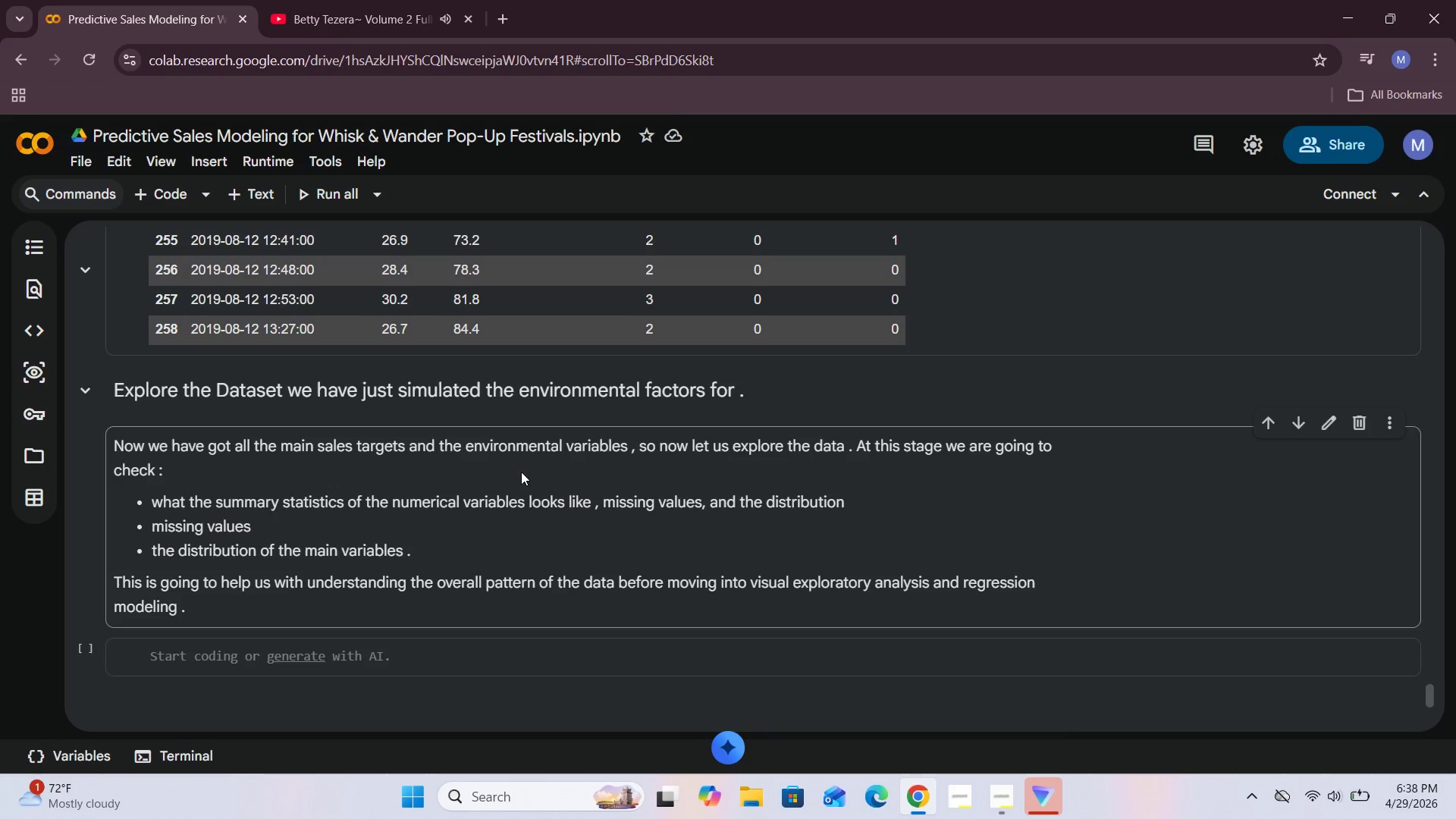 
scroll: coordinate [513, 490], scroll_direction: down, amount: 1.0
 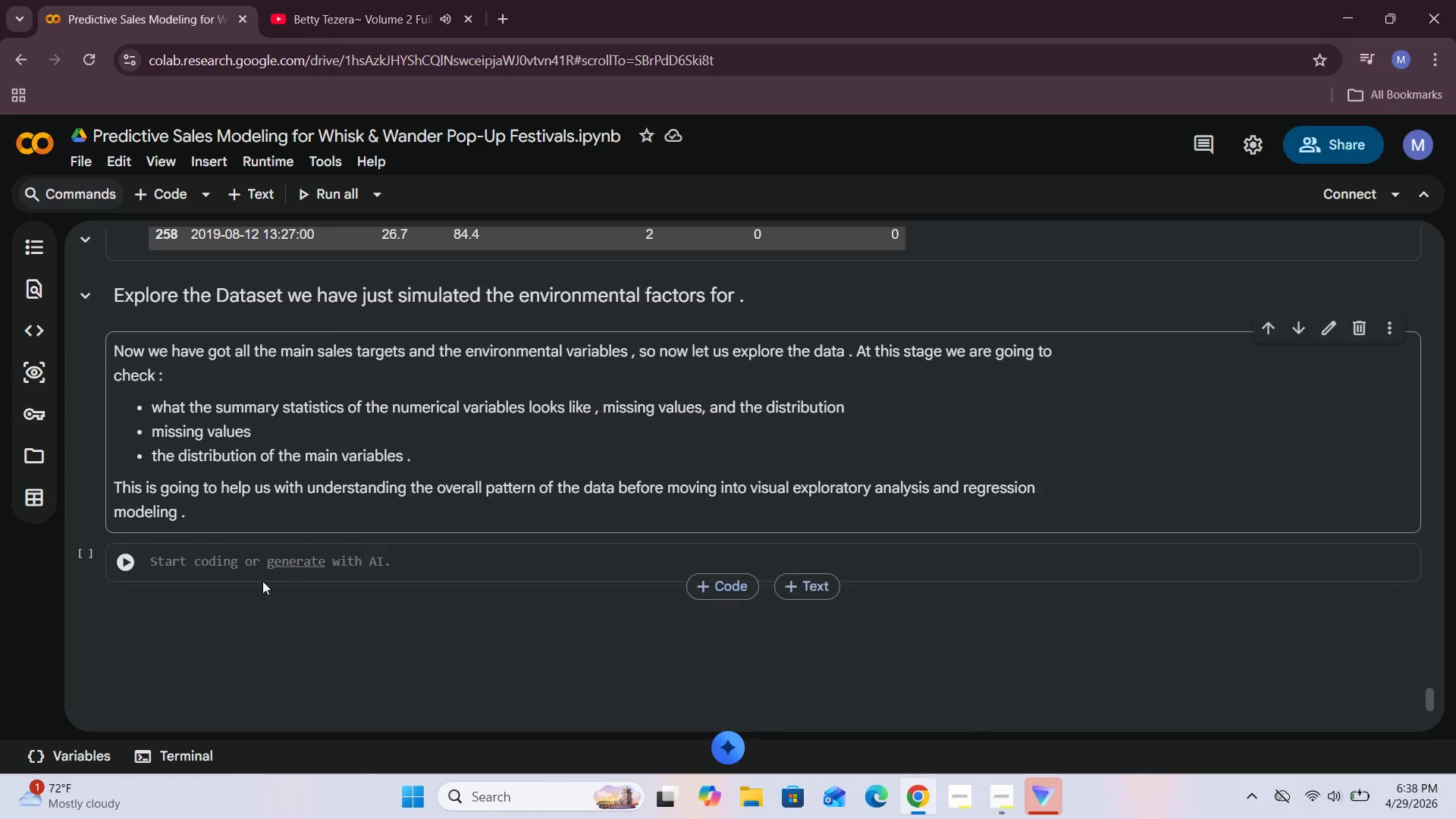 
left_click([228, 563])
 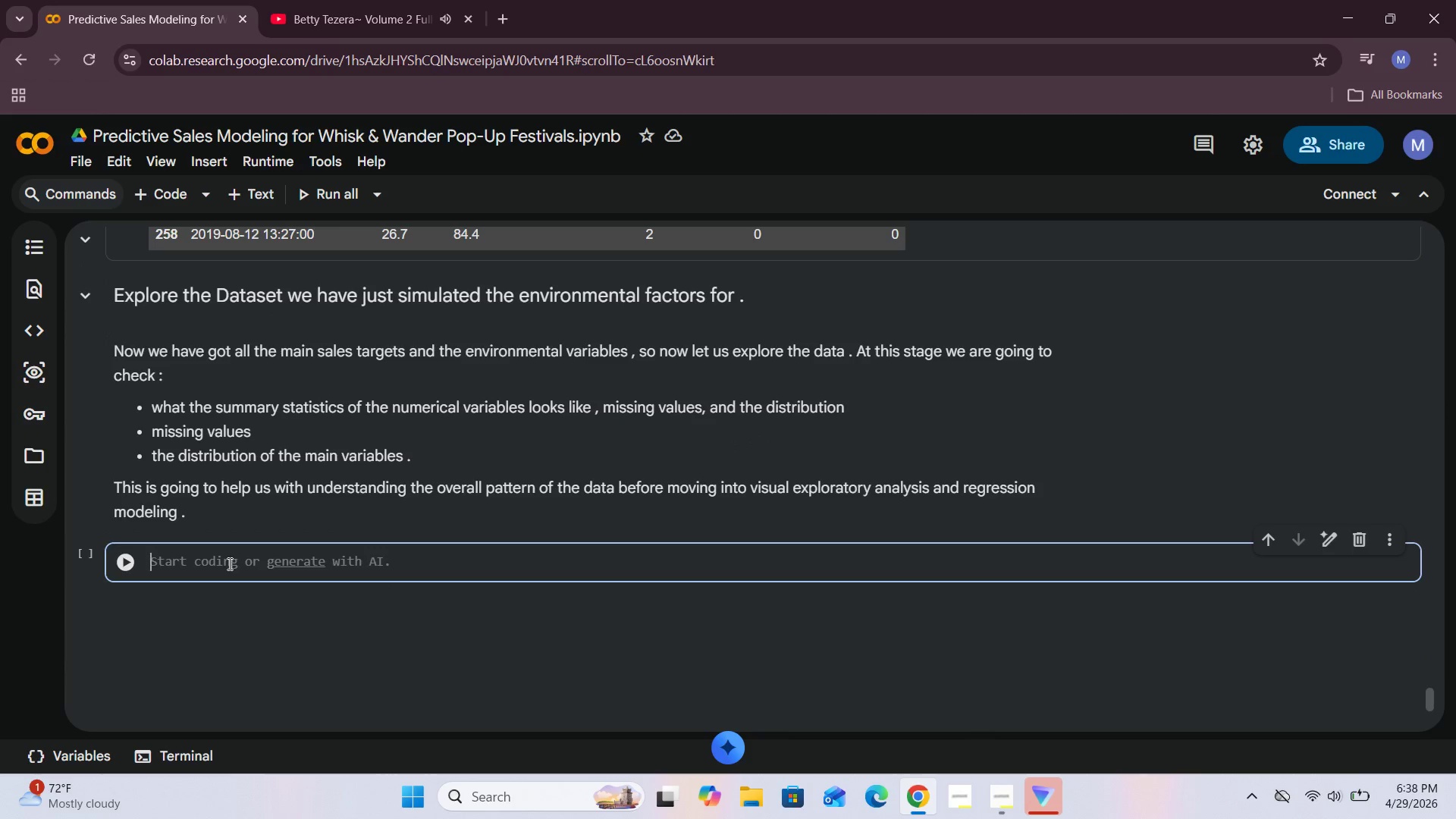 
type(Festival.descre()
 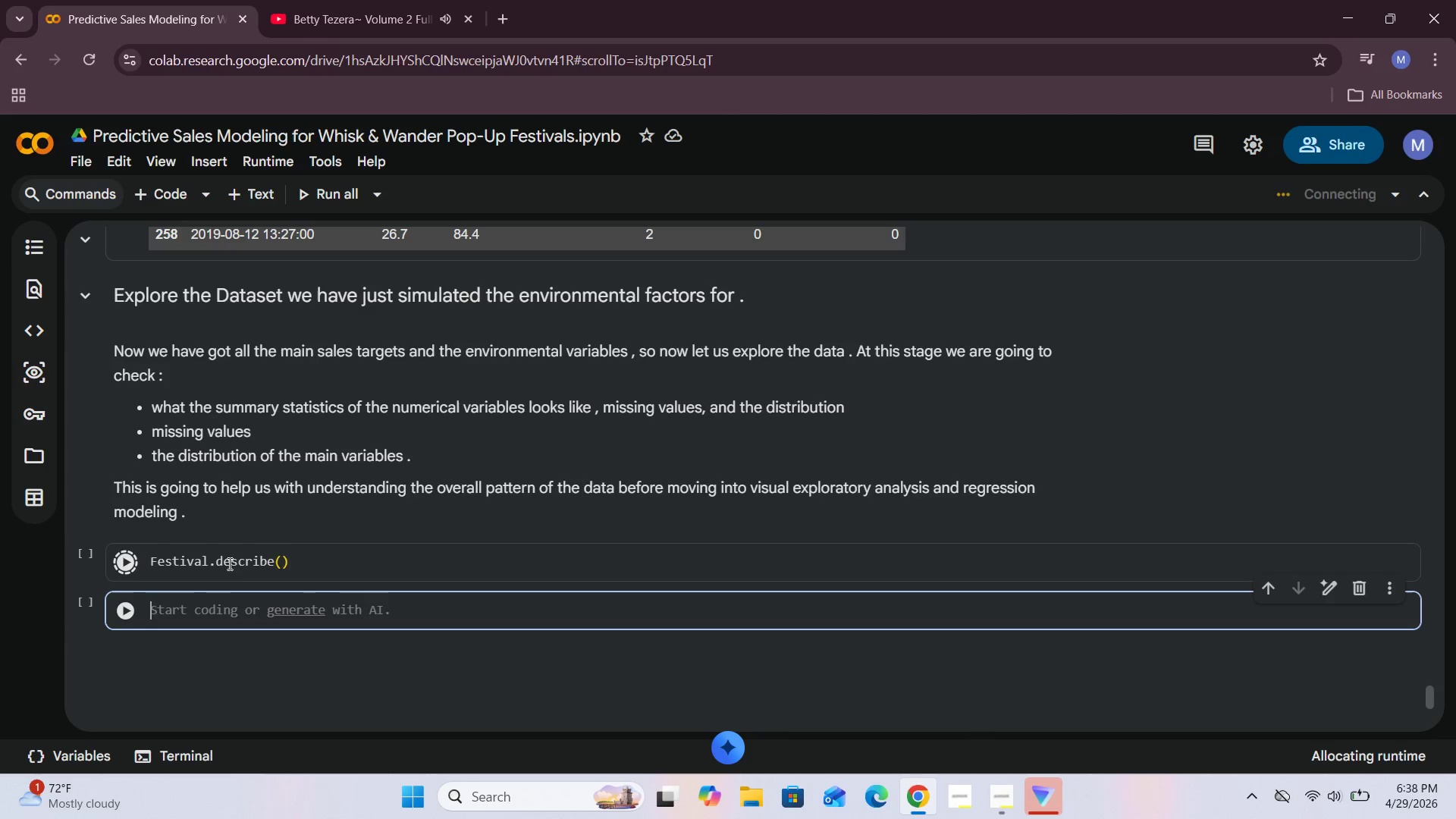 
hold_key(key=B, duration=0.39)
 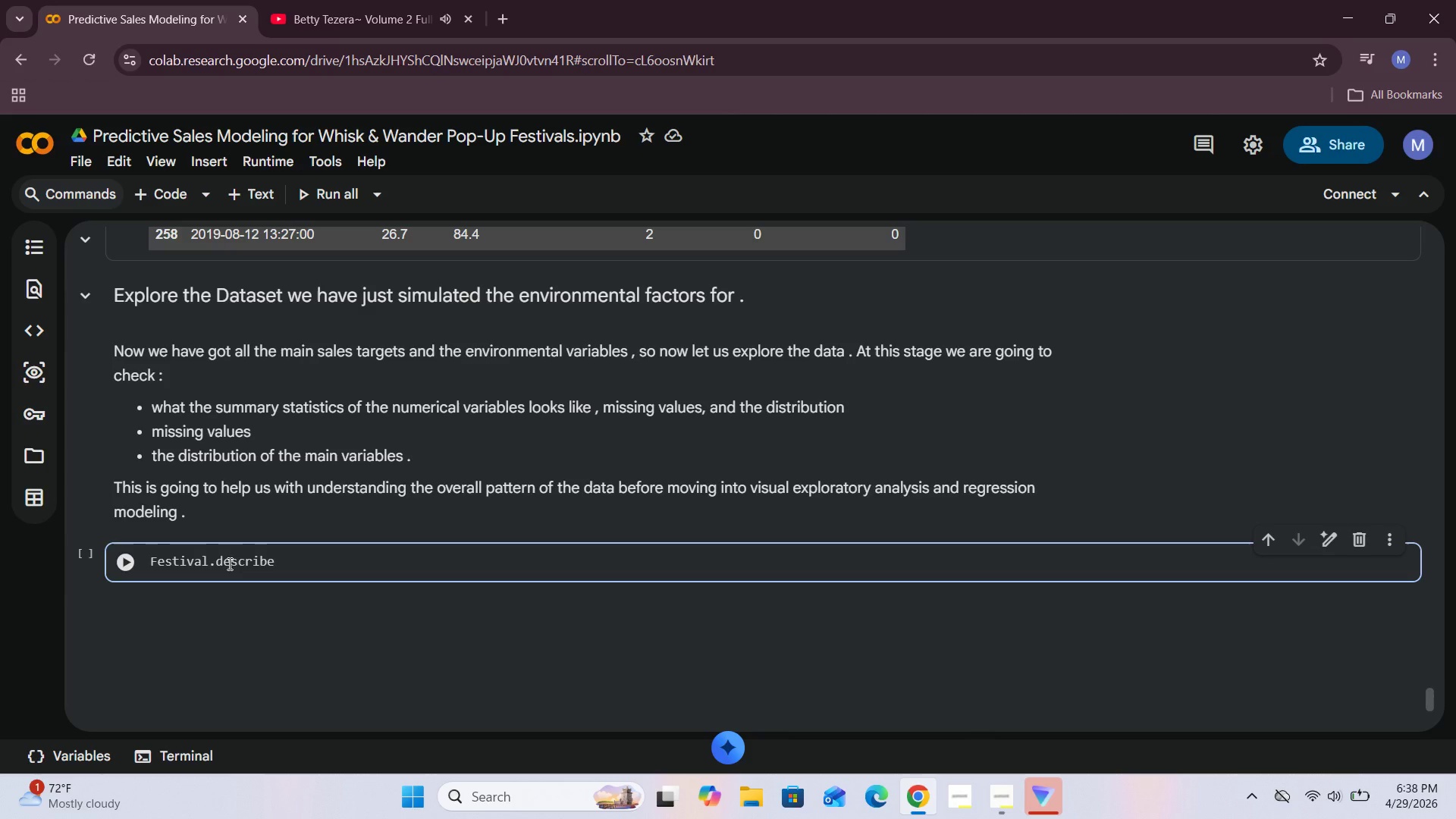 
key(Shift+Enter)
 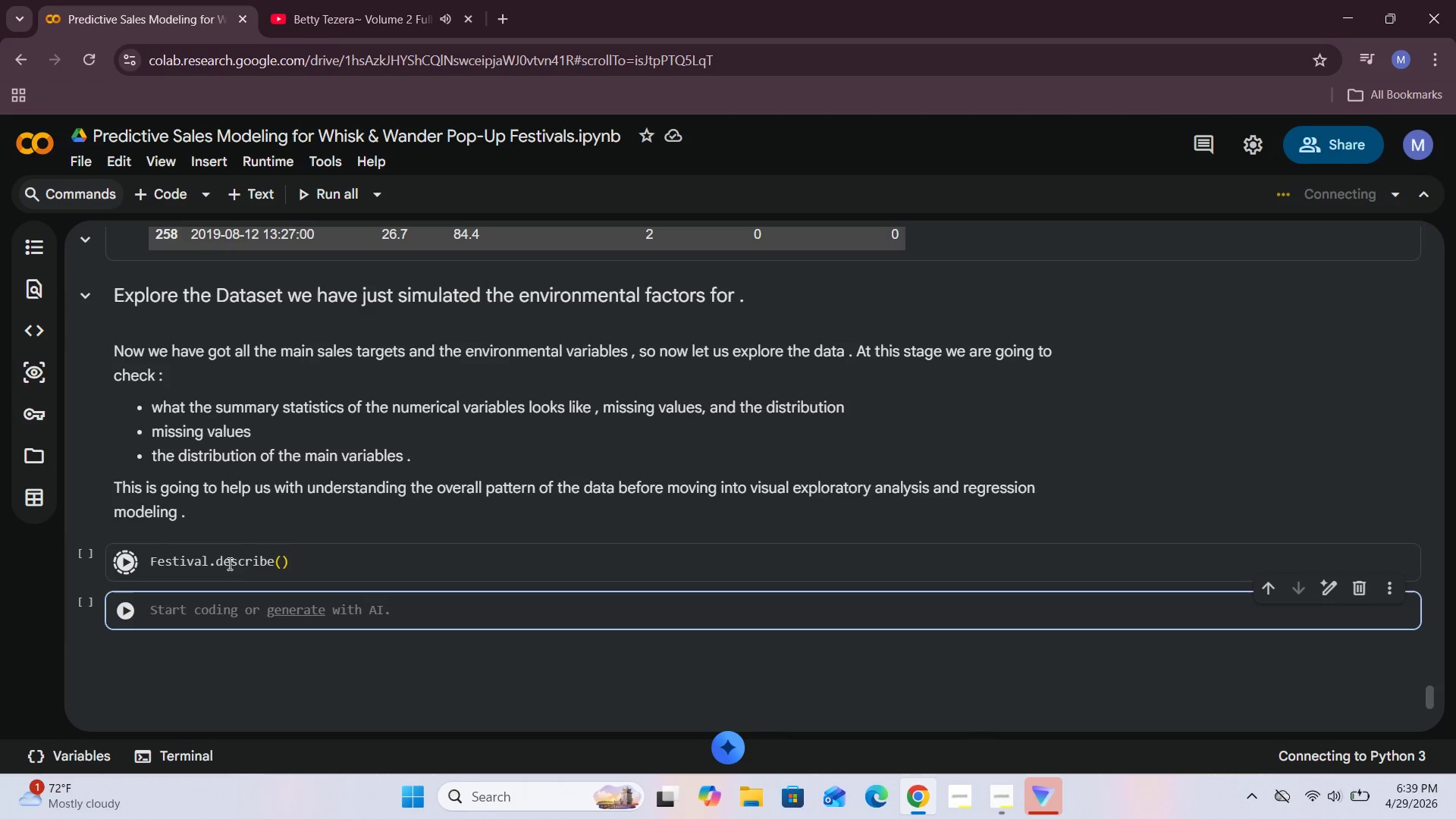 
wait(15.73)
 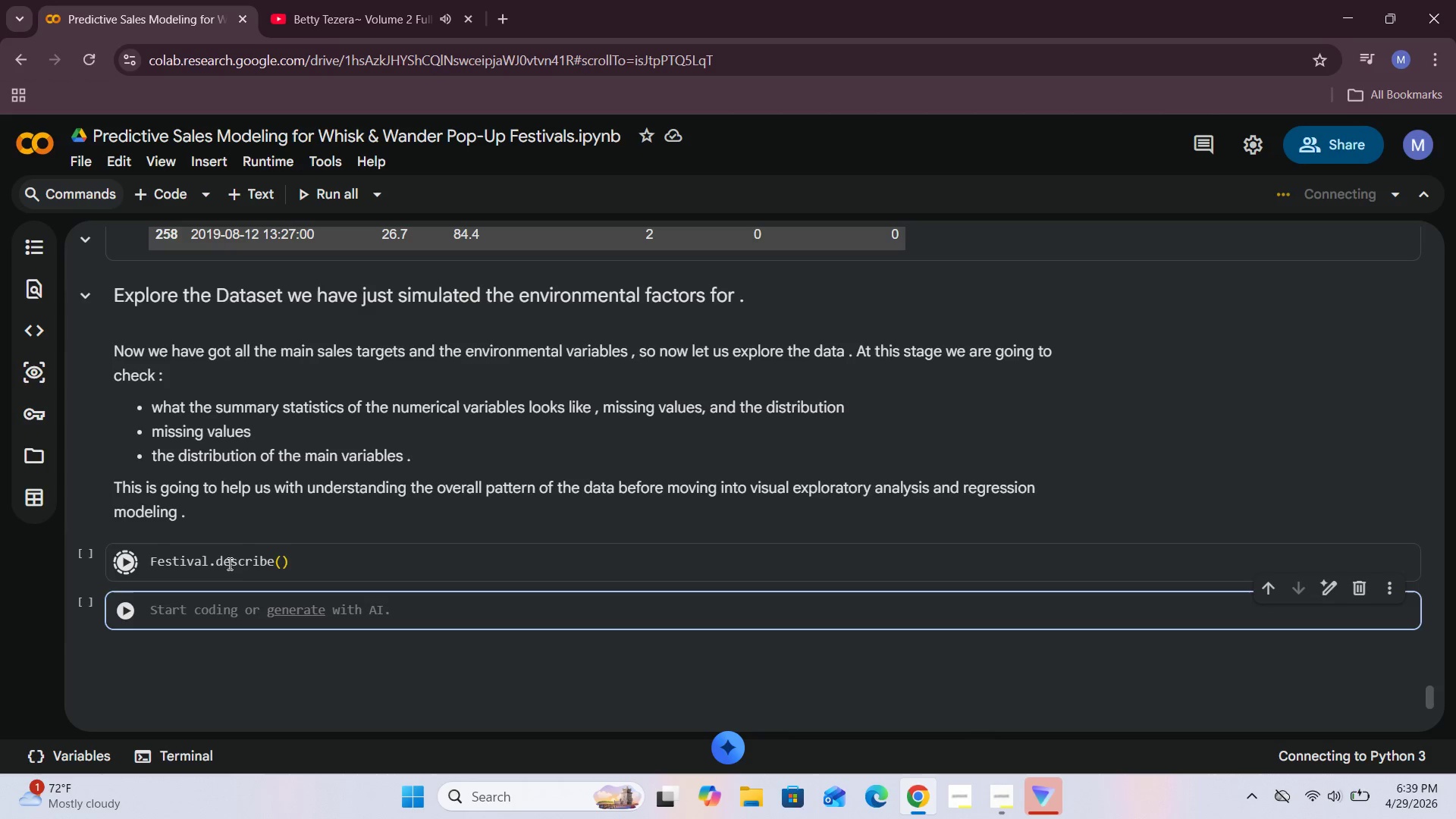 
scroll: coordinate [419, 530], scroll_direction: up, amount: 14.0
 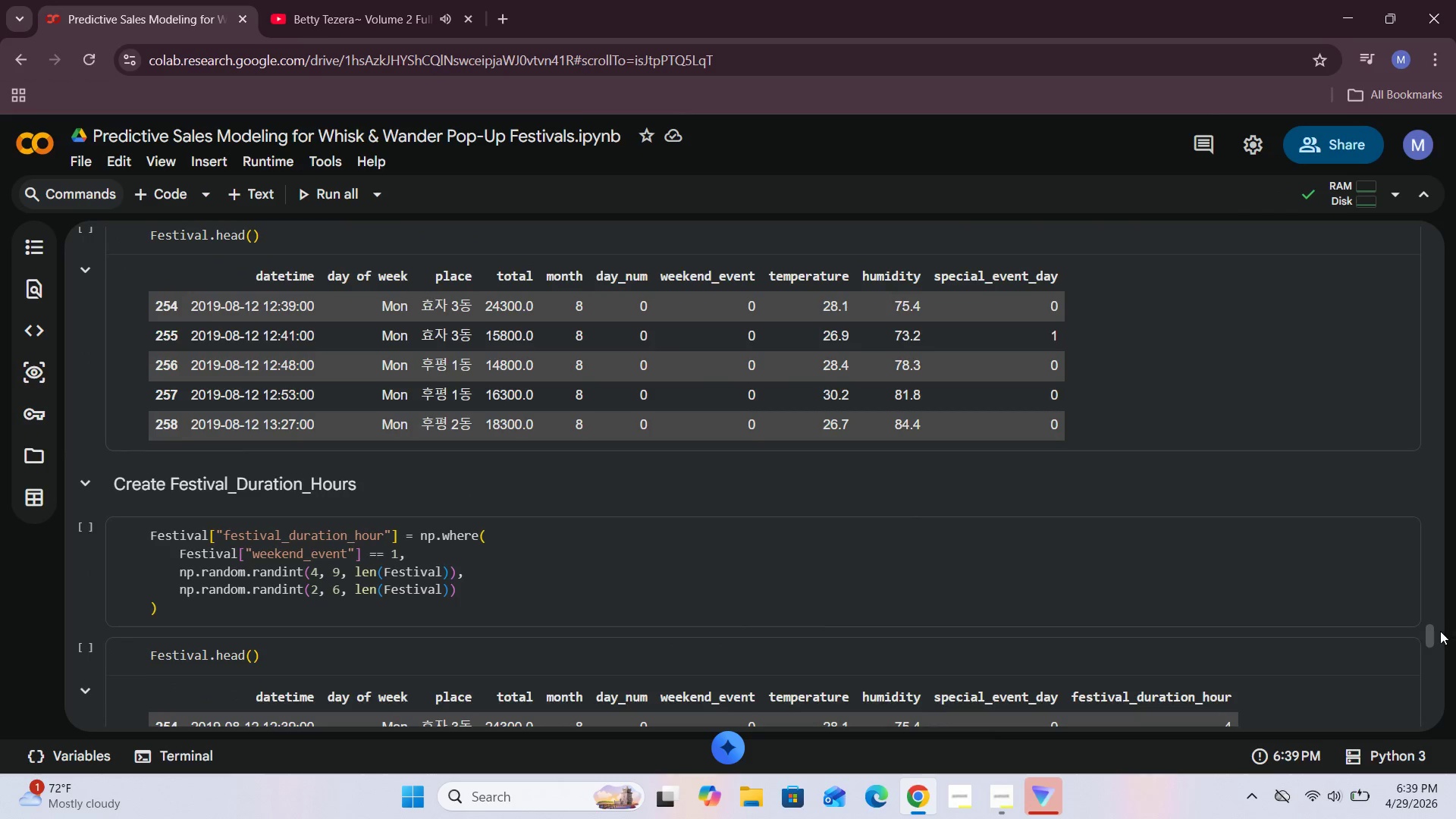 
left_click_drag(start_coordinate=[1432, 633], to_coordinate=[1455, 191])
 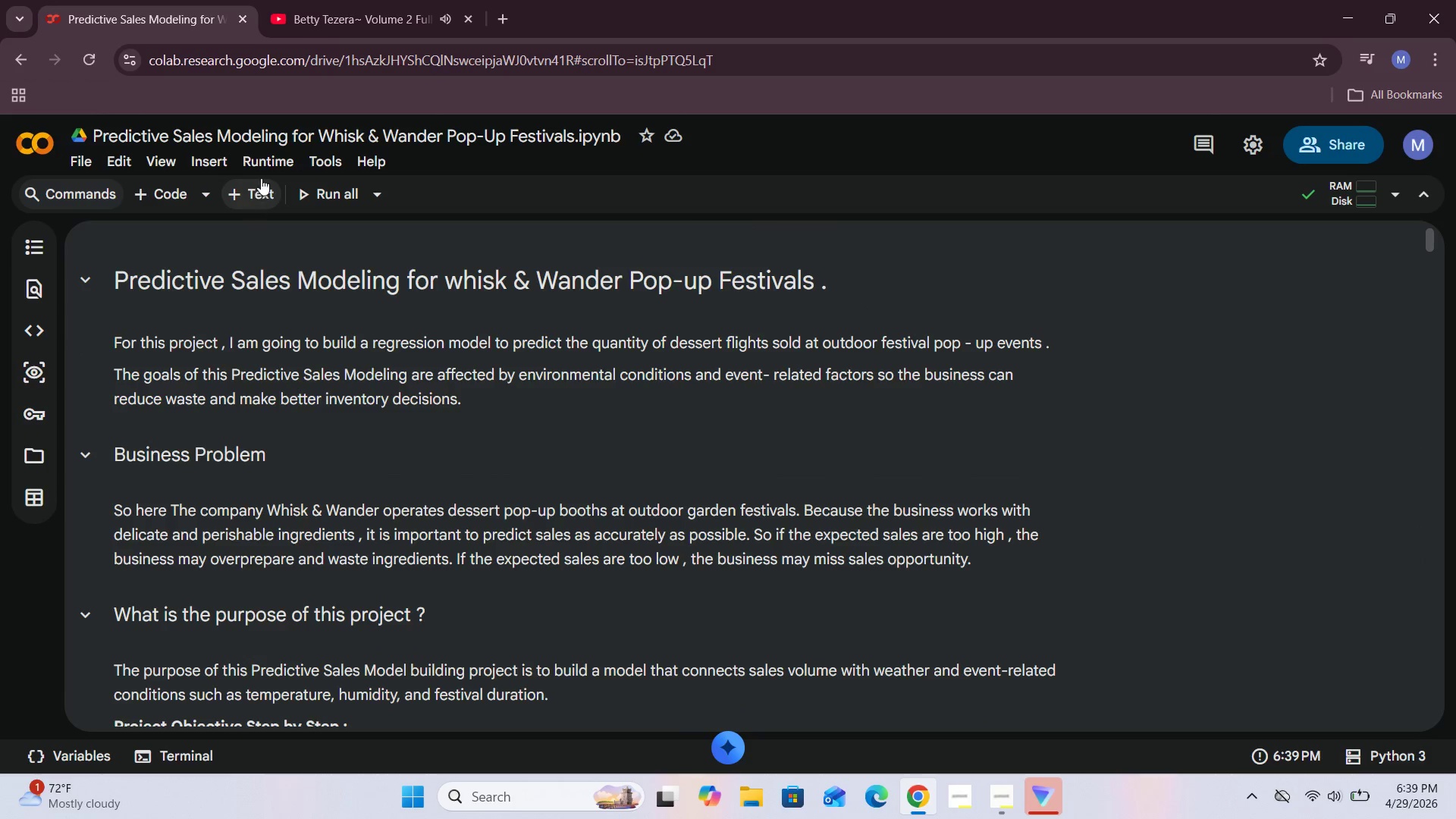 
left_click([265, 162])
 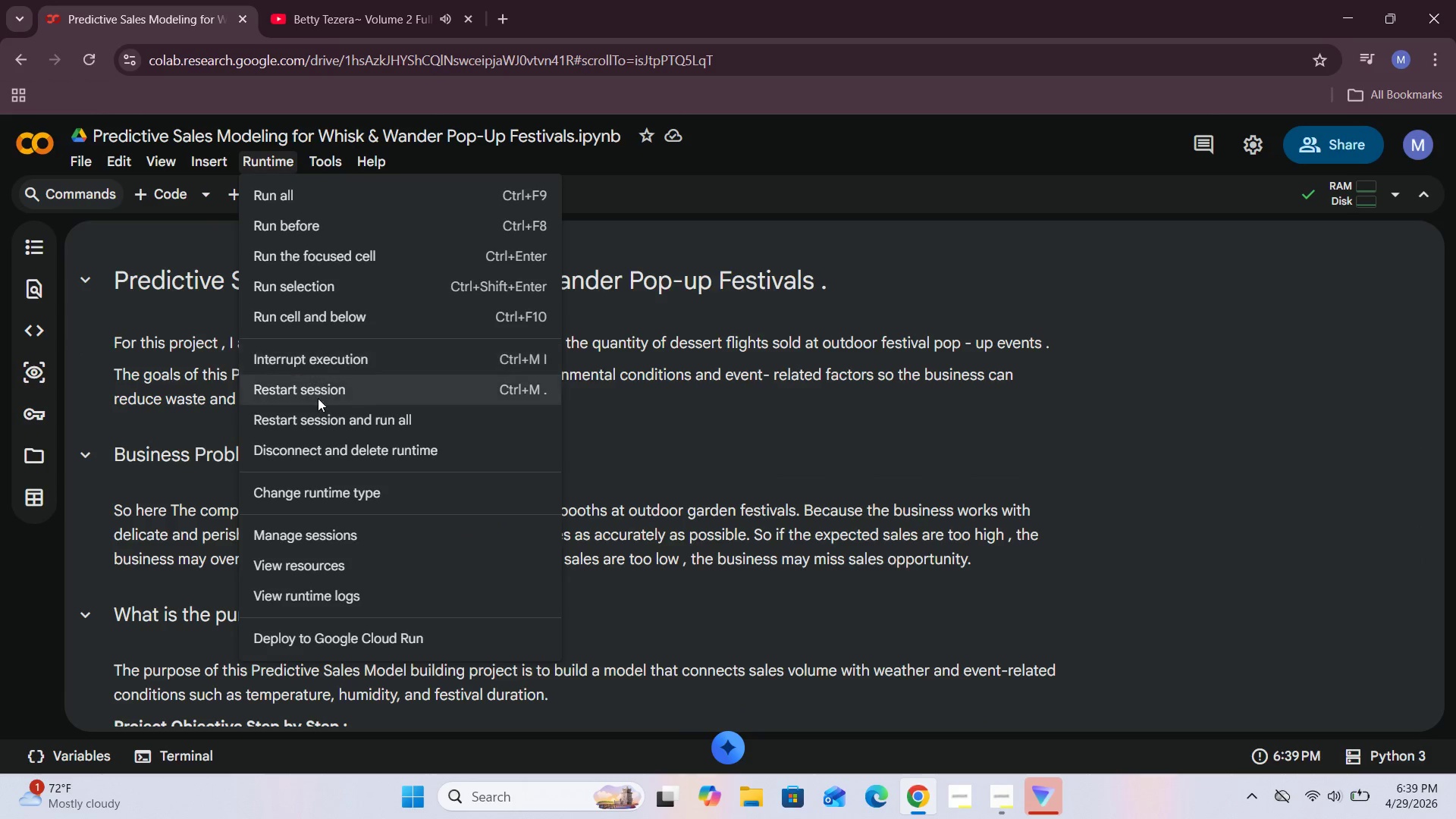 
left_click([325, 394])
 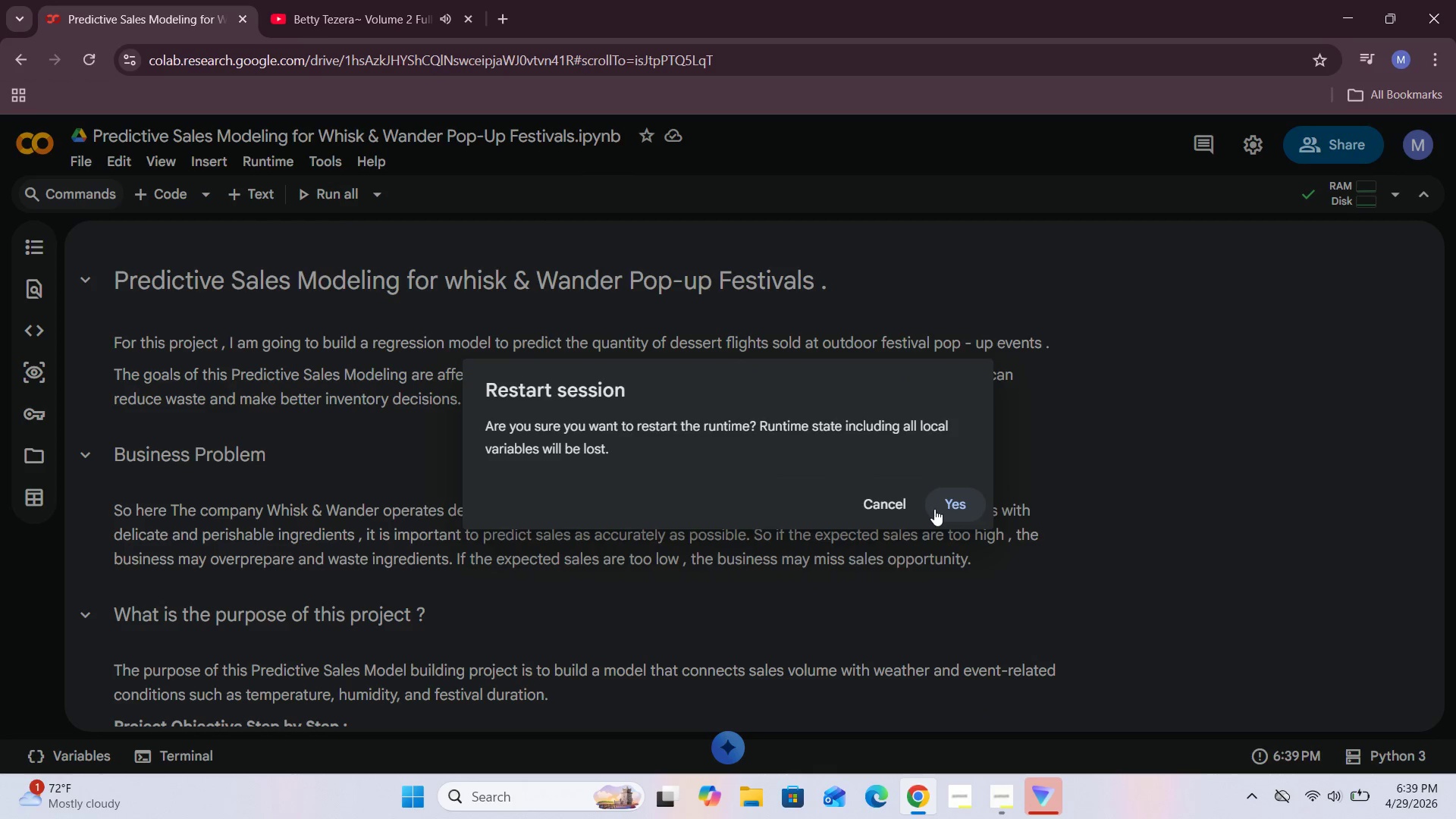 
left_click([952, 508])
 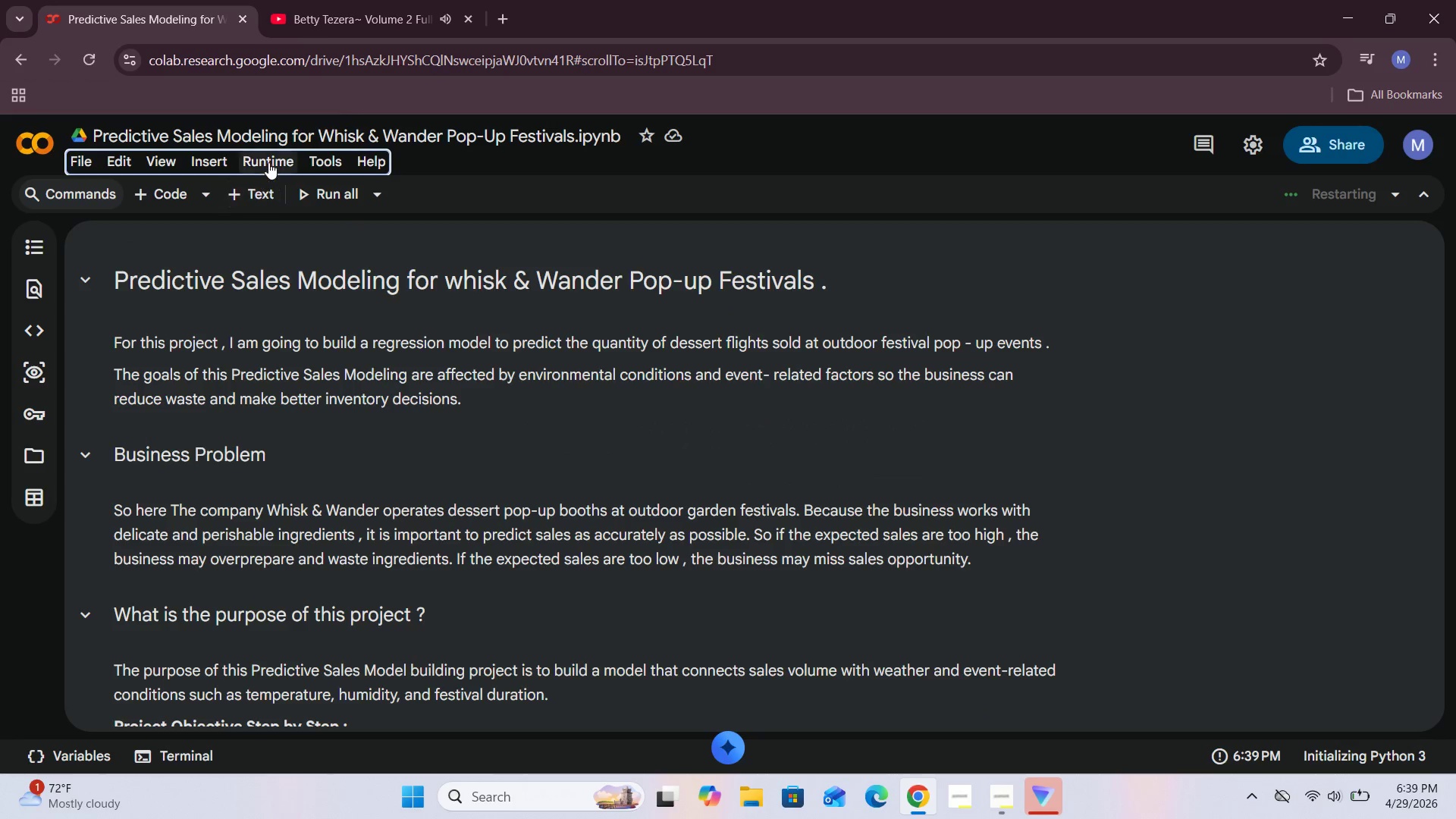 
left_click([268, 162])
 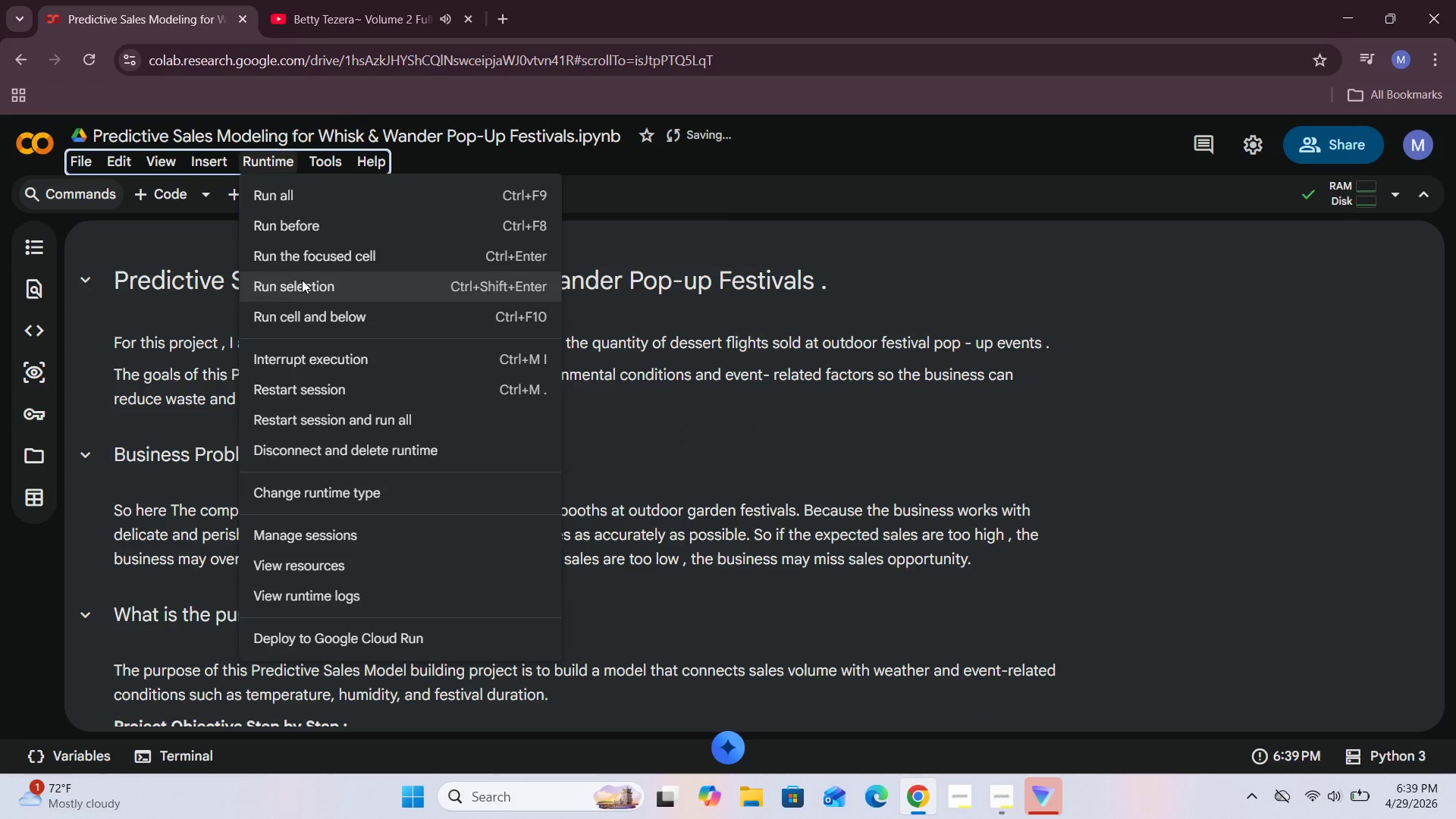 
left_click([309, 209])
 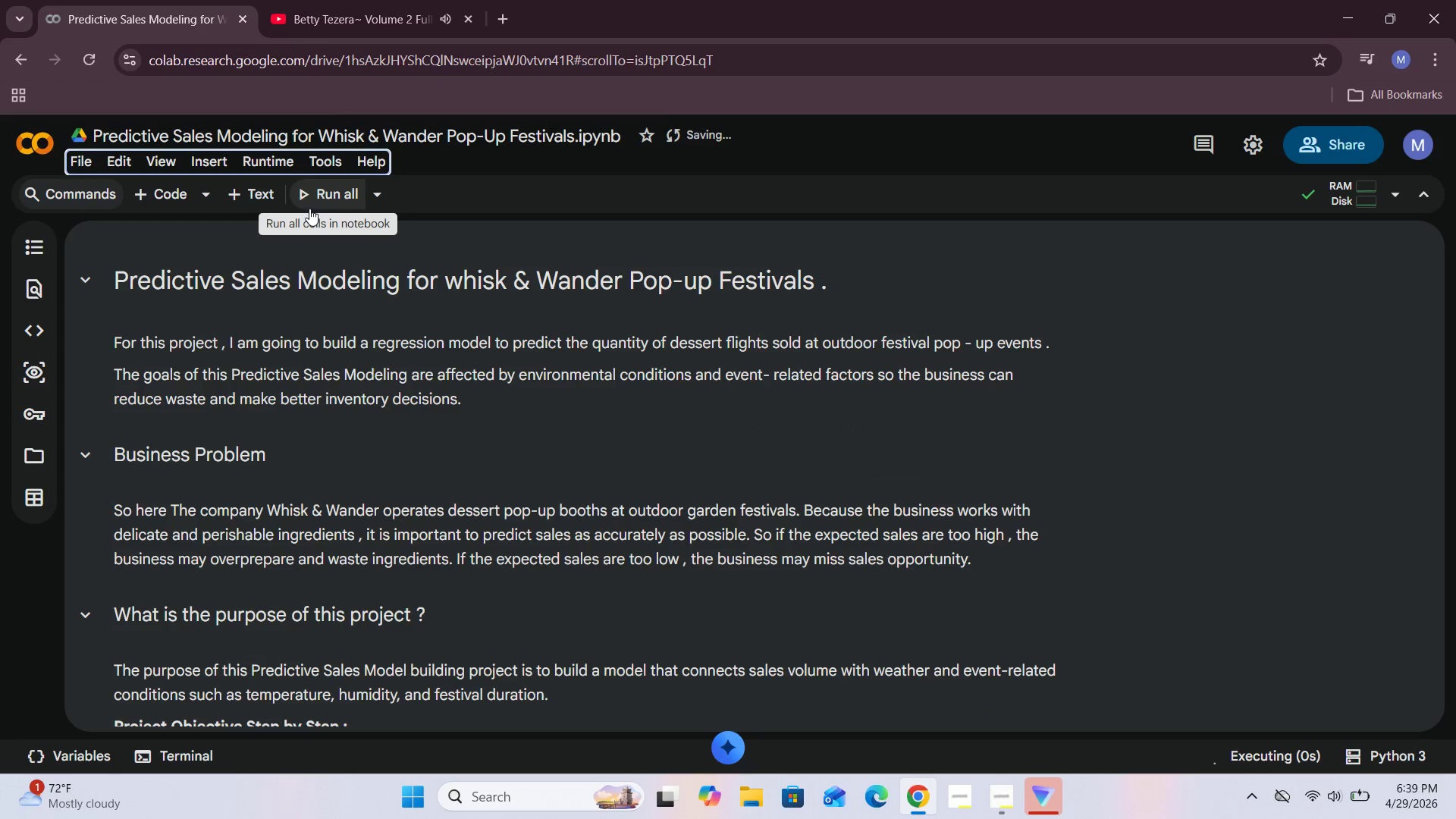 
scroll: coordinate [323, 482], scroll_direction: down, amount: 8.0
 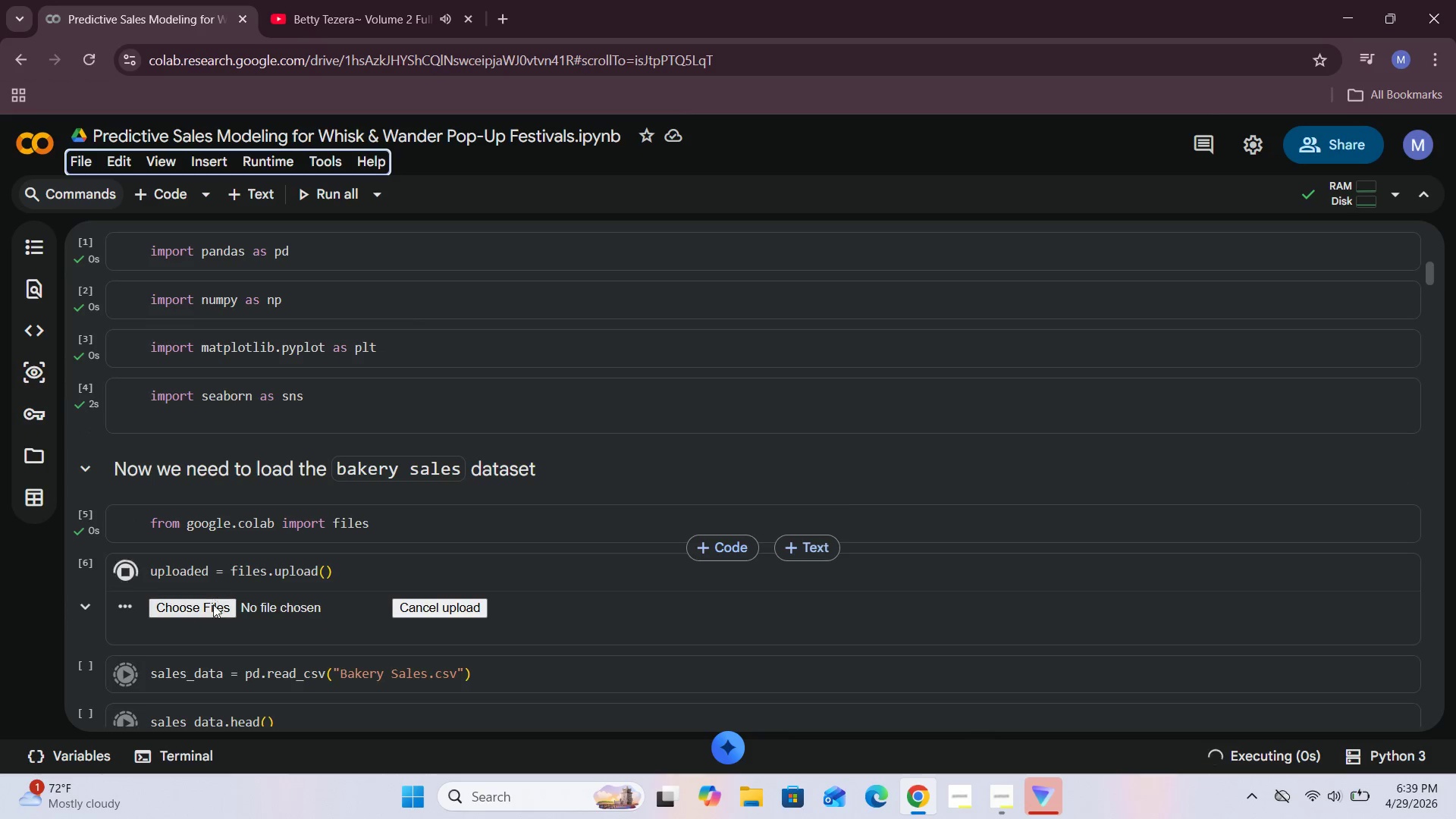 
left_click([212, 607])
 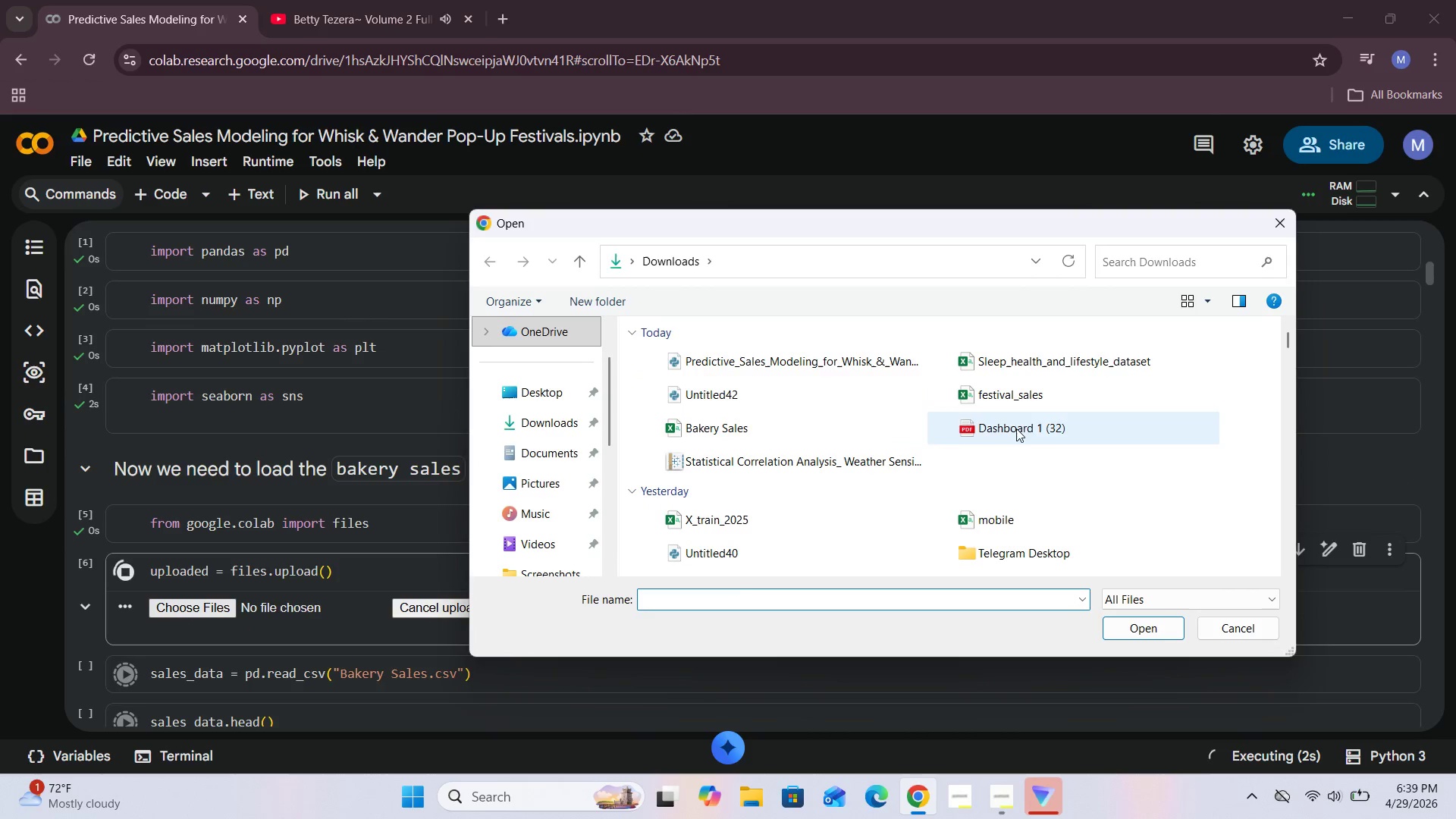 
left_click([1035, 388])
 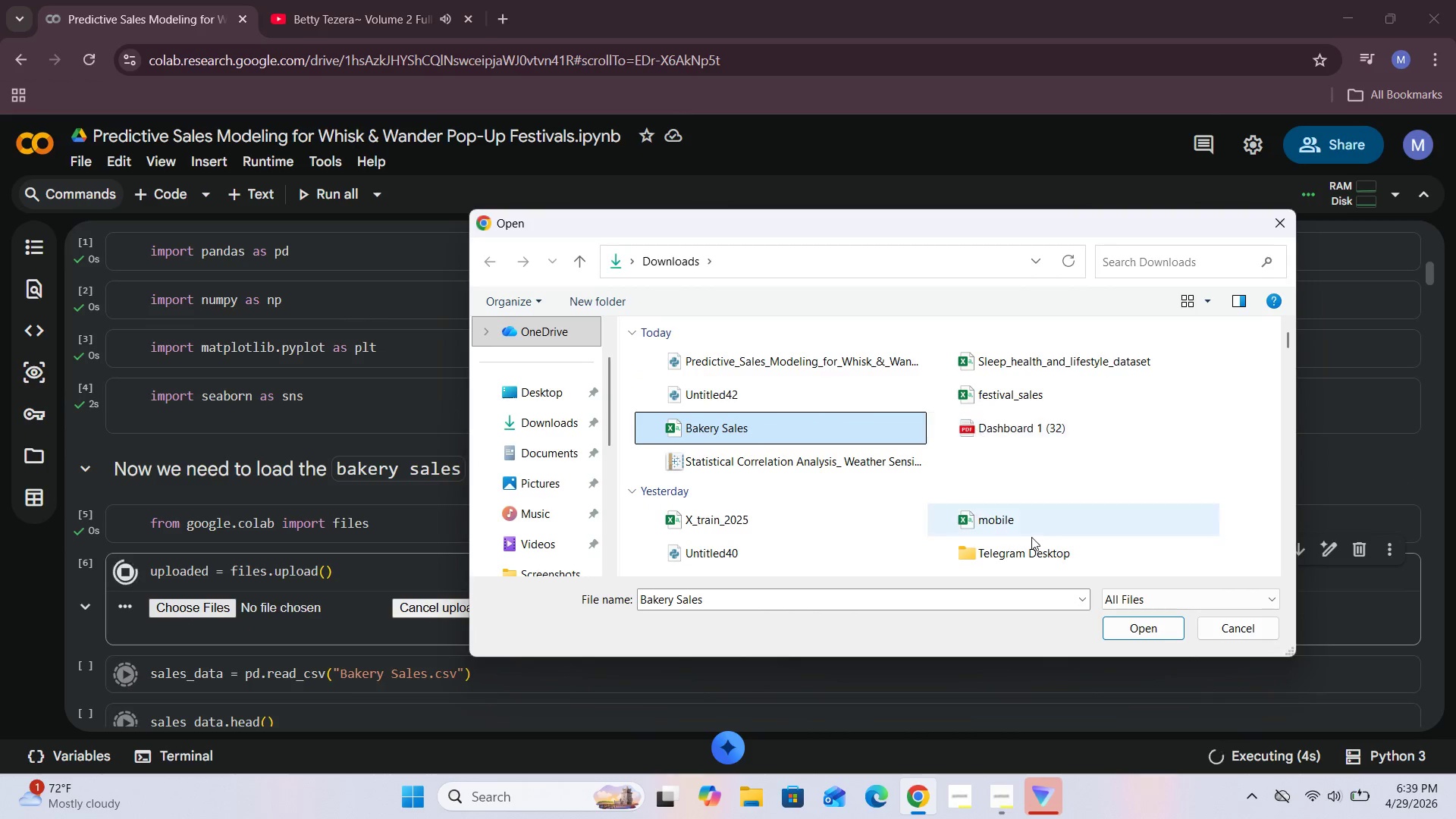 
left_click([1146, 635])
 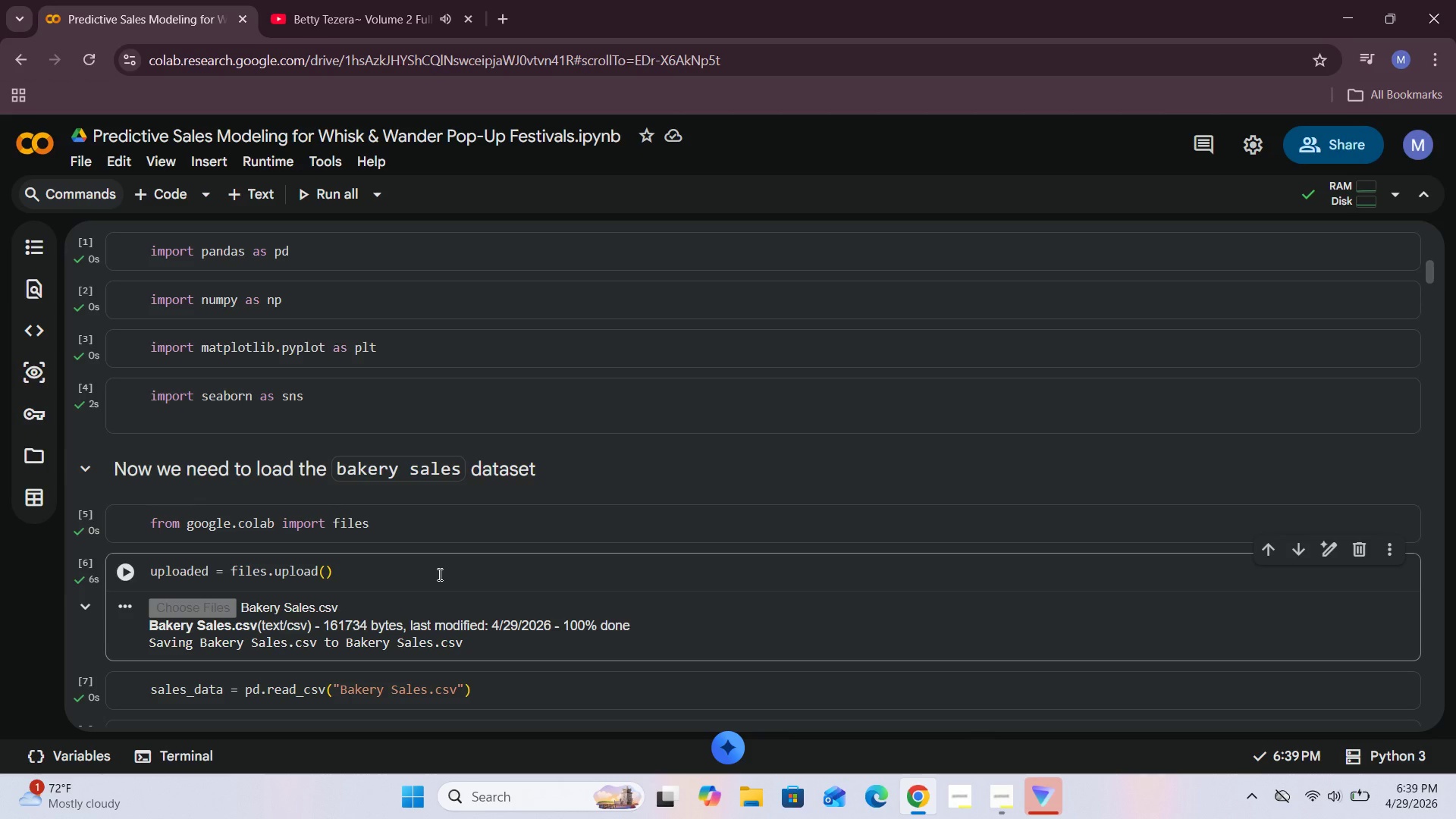 
wait(11.56)
 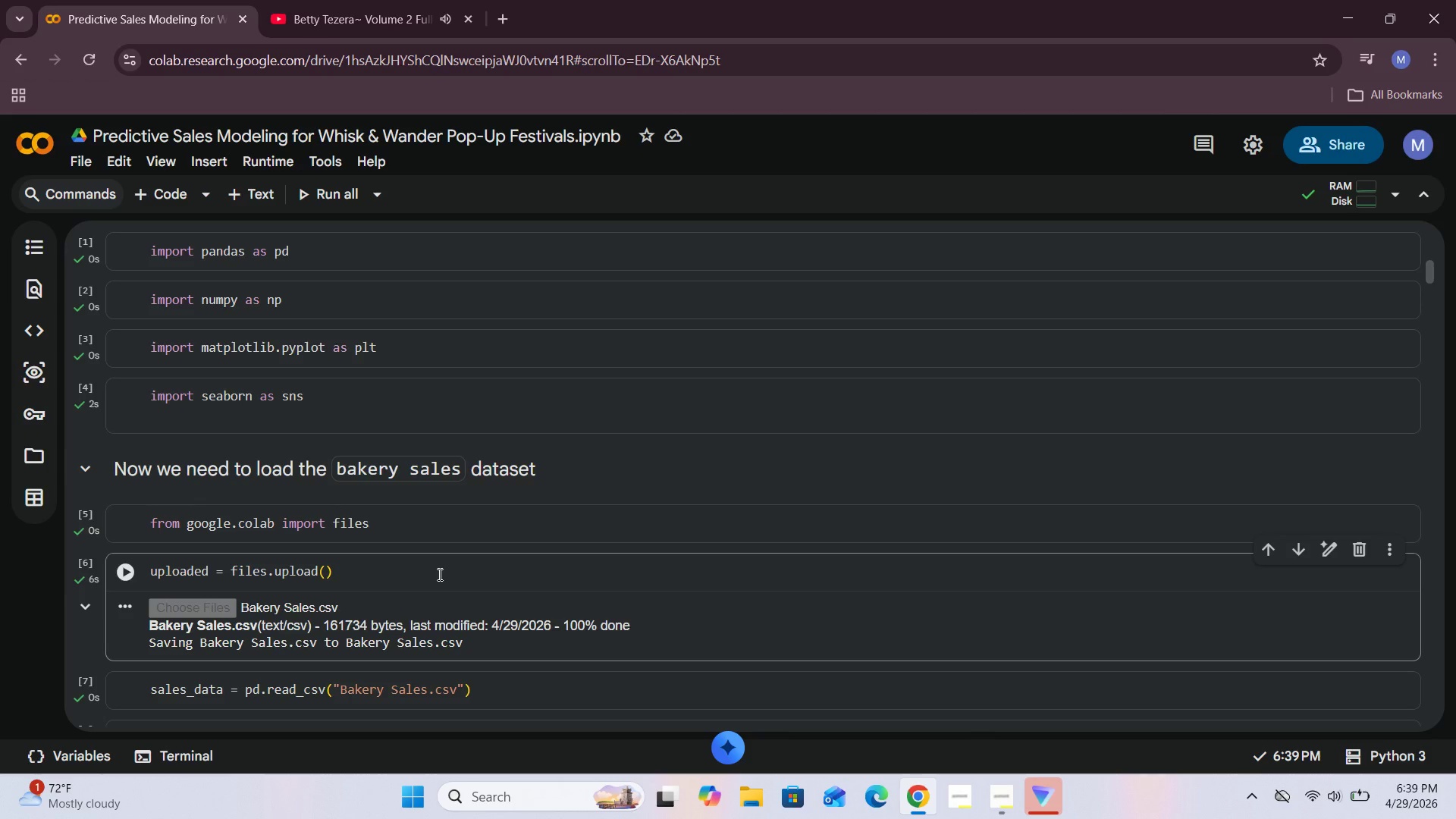 
left_click([351, 0])
 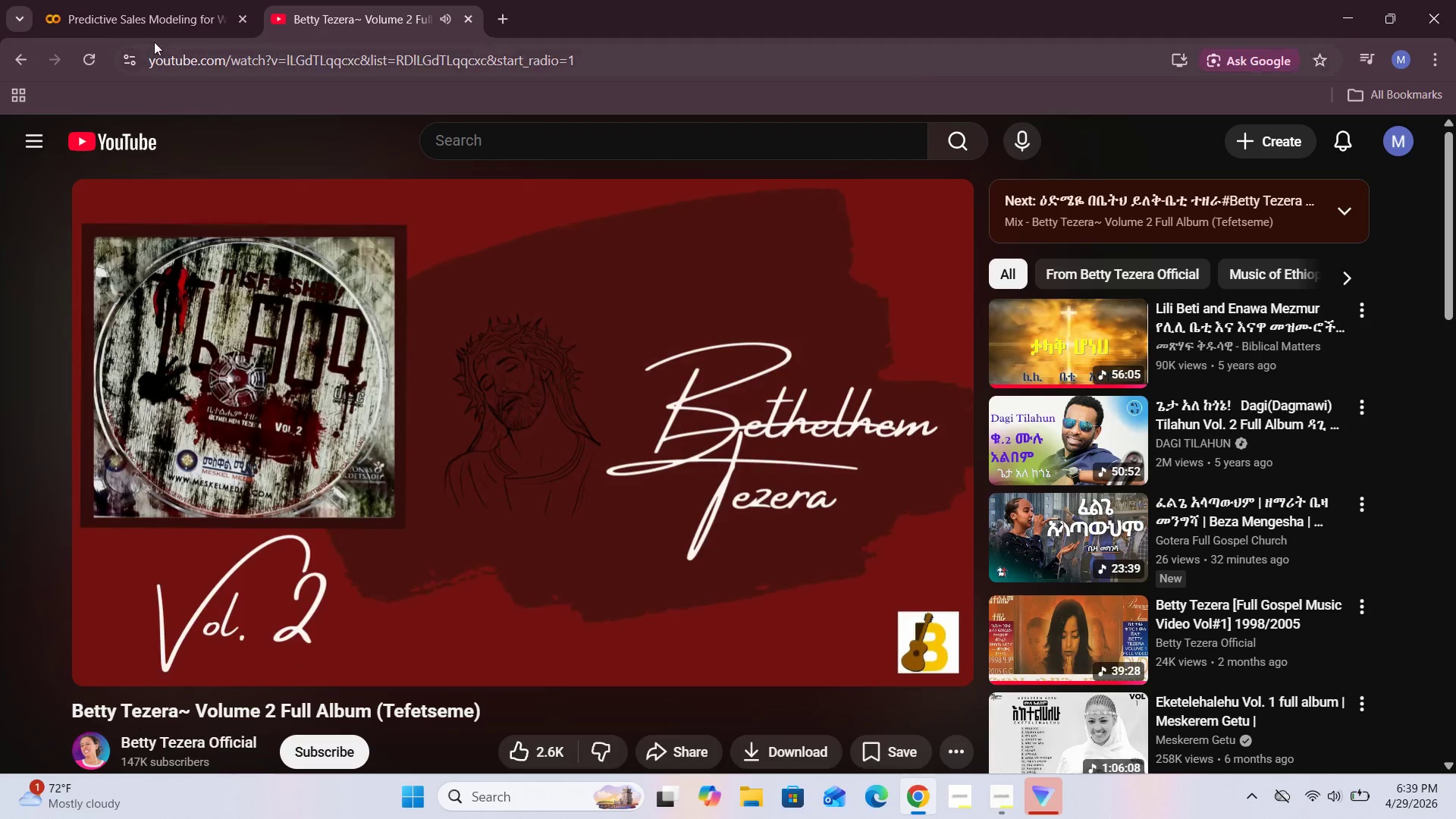 
left_click([128, 0])
 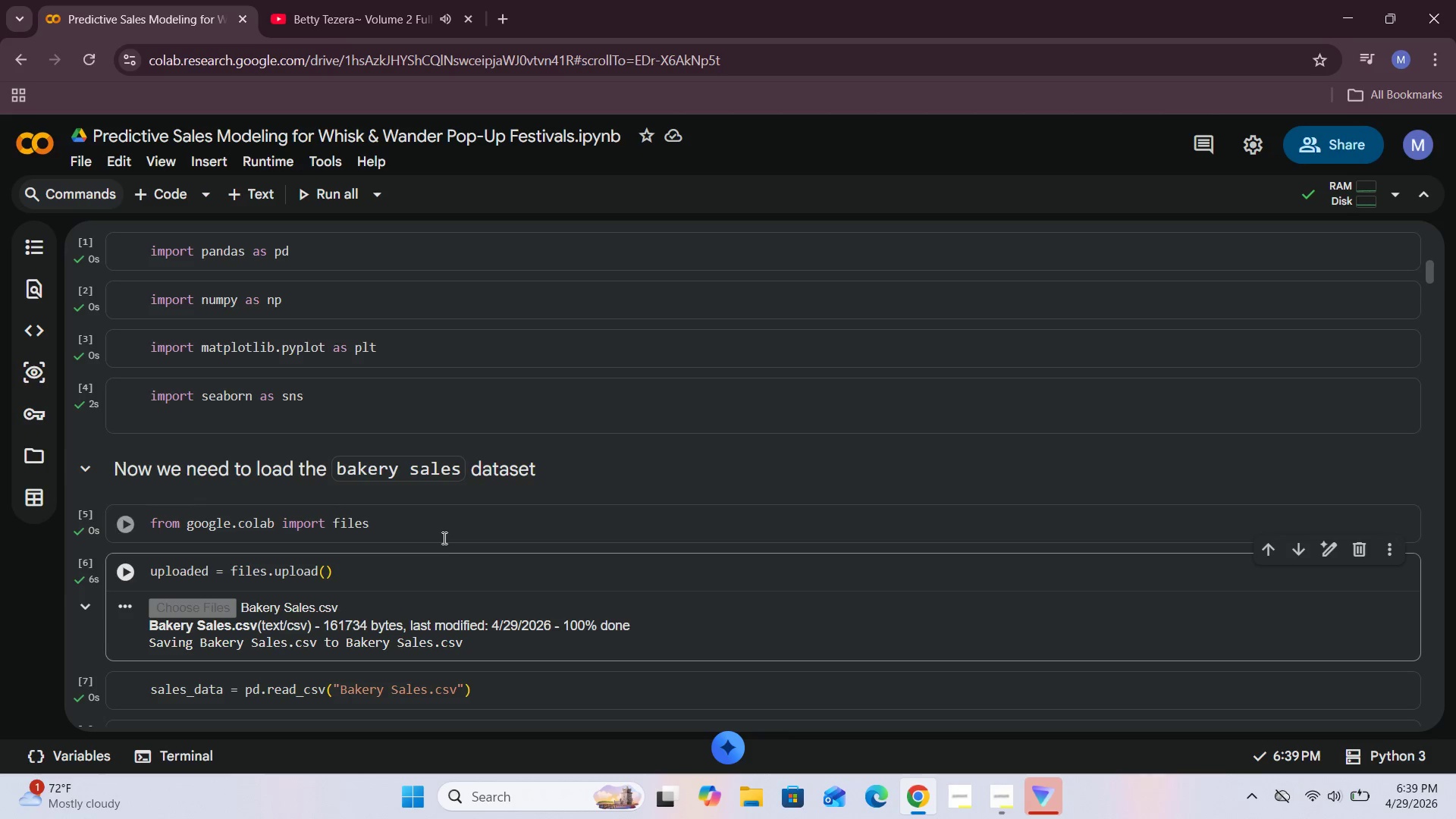 
scroll: coordinate [446, 542], scroll_direction: down, amount: 3.0
 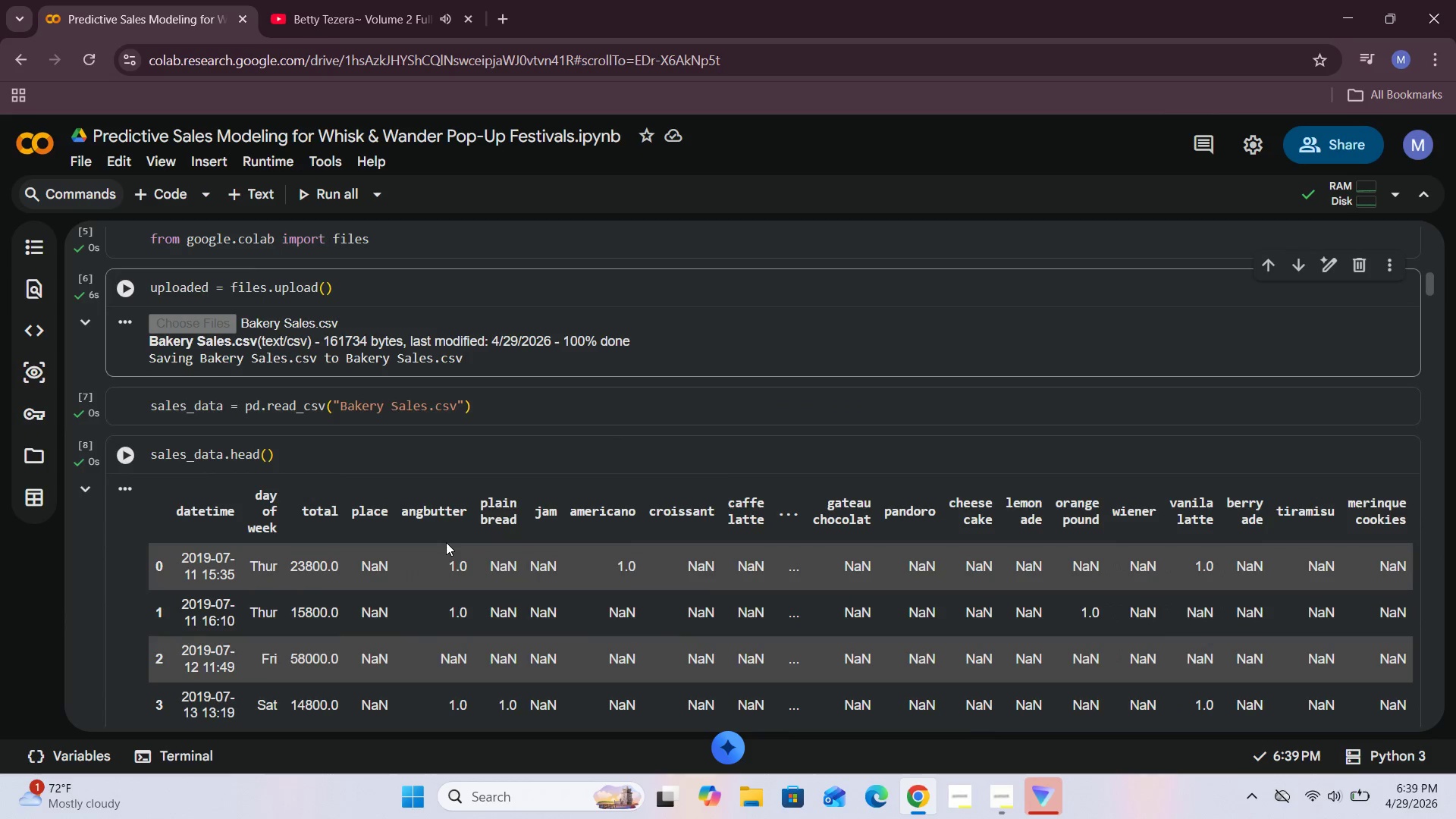 
scroll: coordinate [446, 542], scroll_direction: up, amount: 3.0
 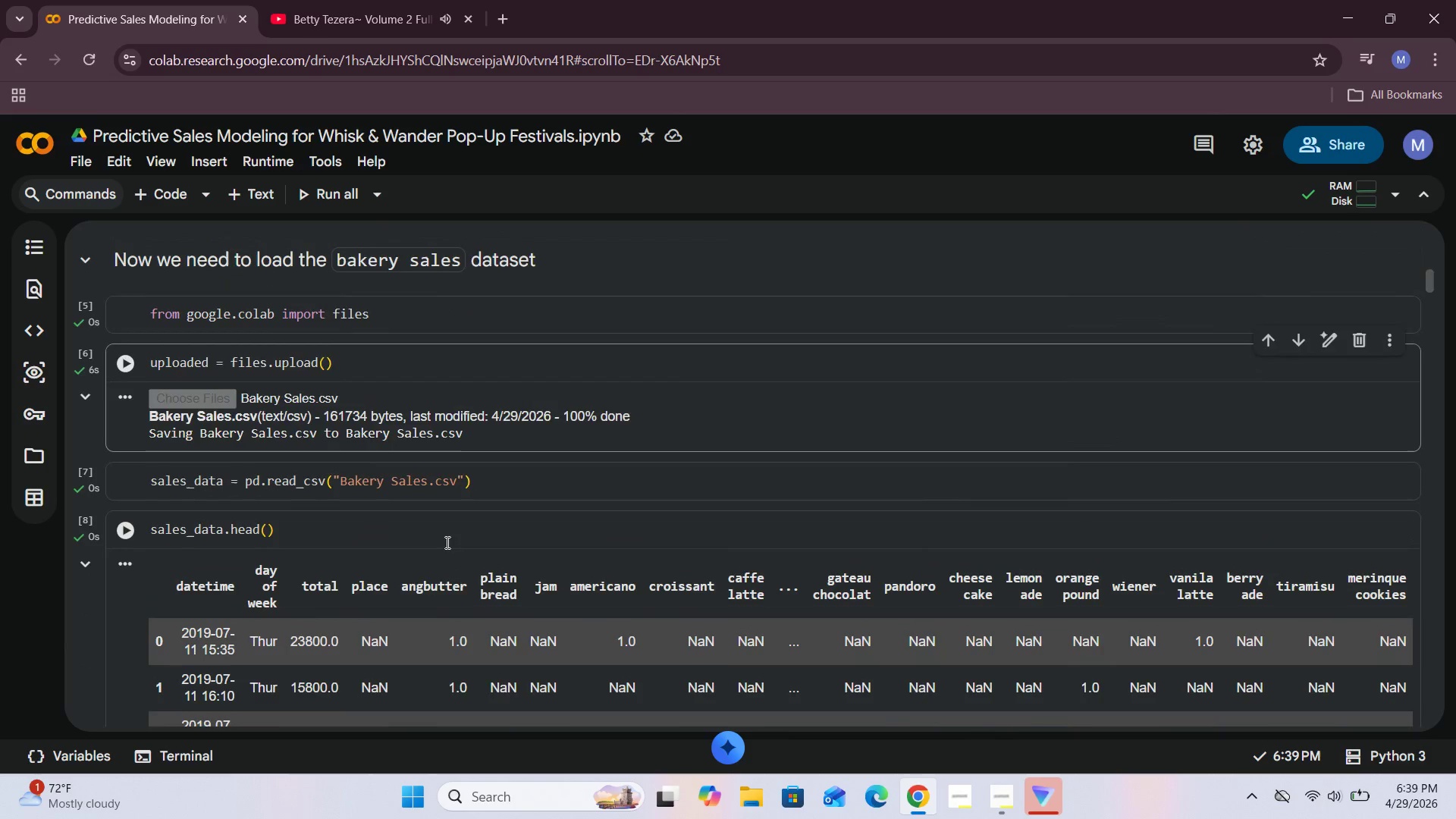 
scroll: coordinate [1062, 494], scroll_direction: down, amount: 88.0
 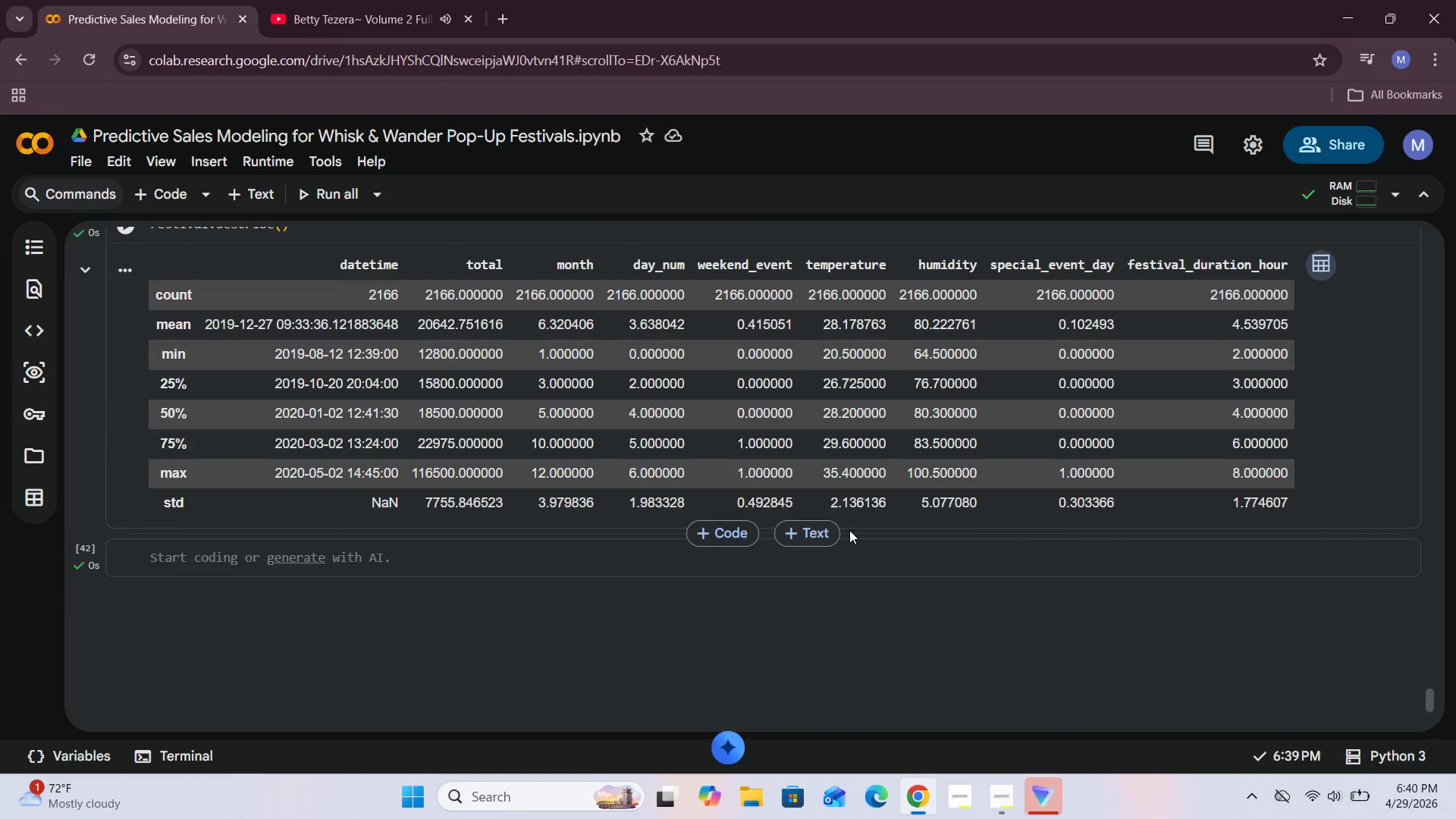 
scroll: coordinate [856, 529], scroll_direction: up, amount: 2.0
 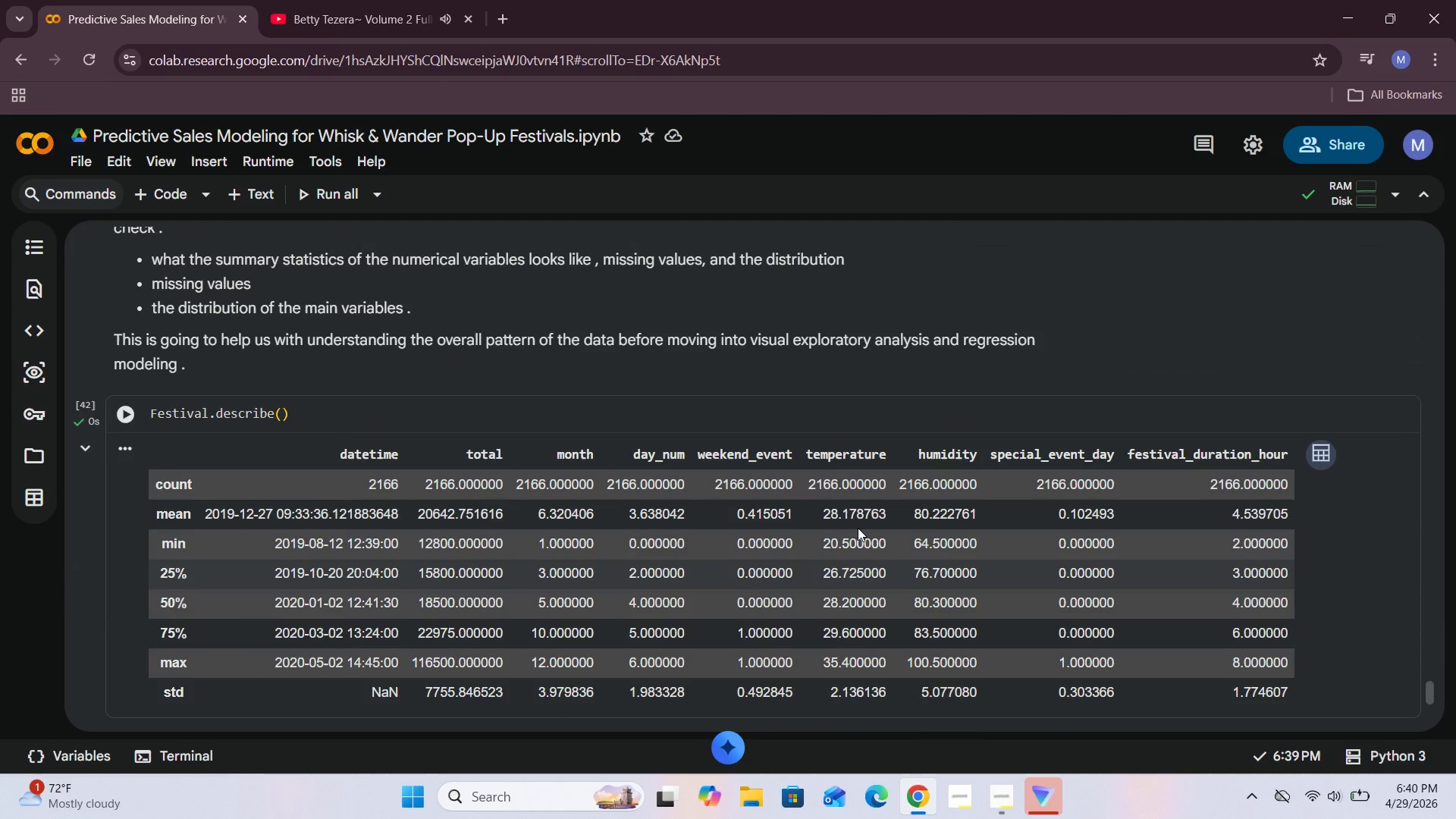 
wait(8.02)
 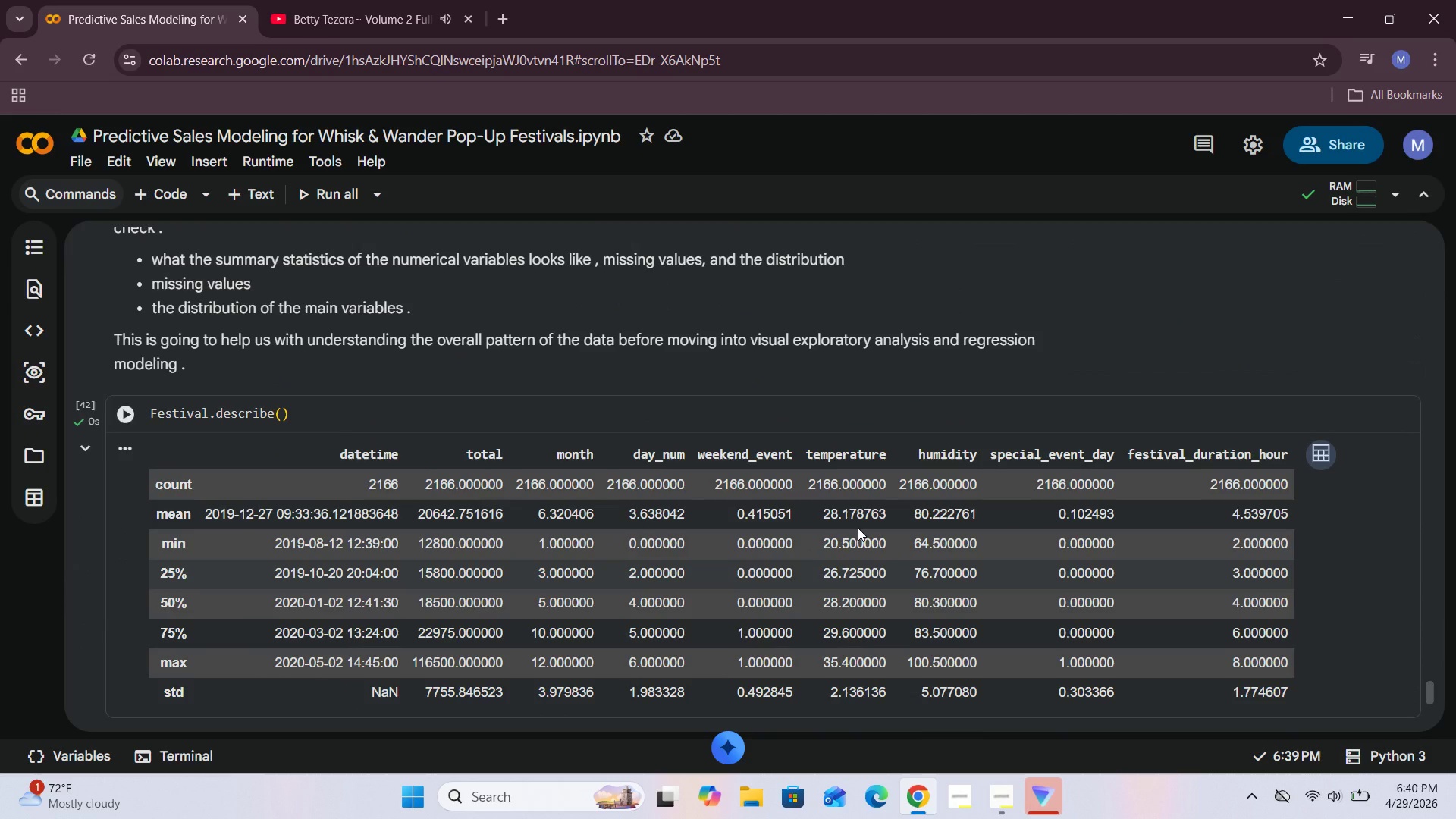 
scroll: coordinate [858, 527], scroll_direction: down, amount: 1.0
 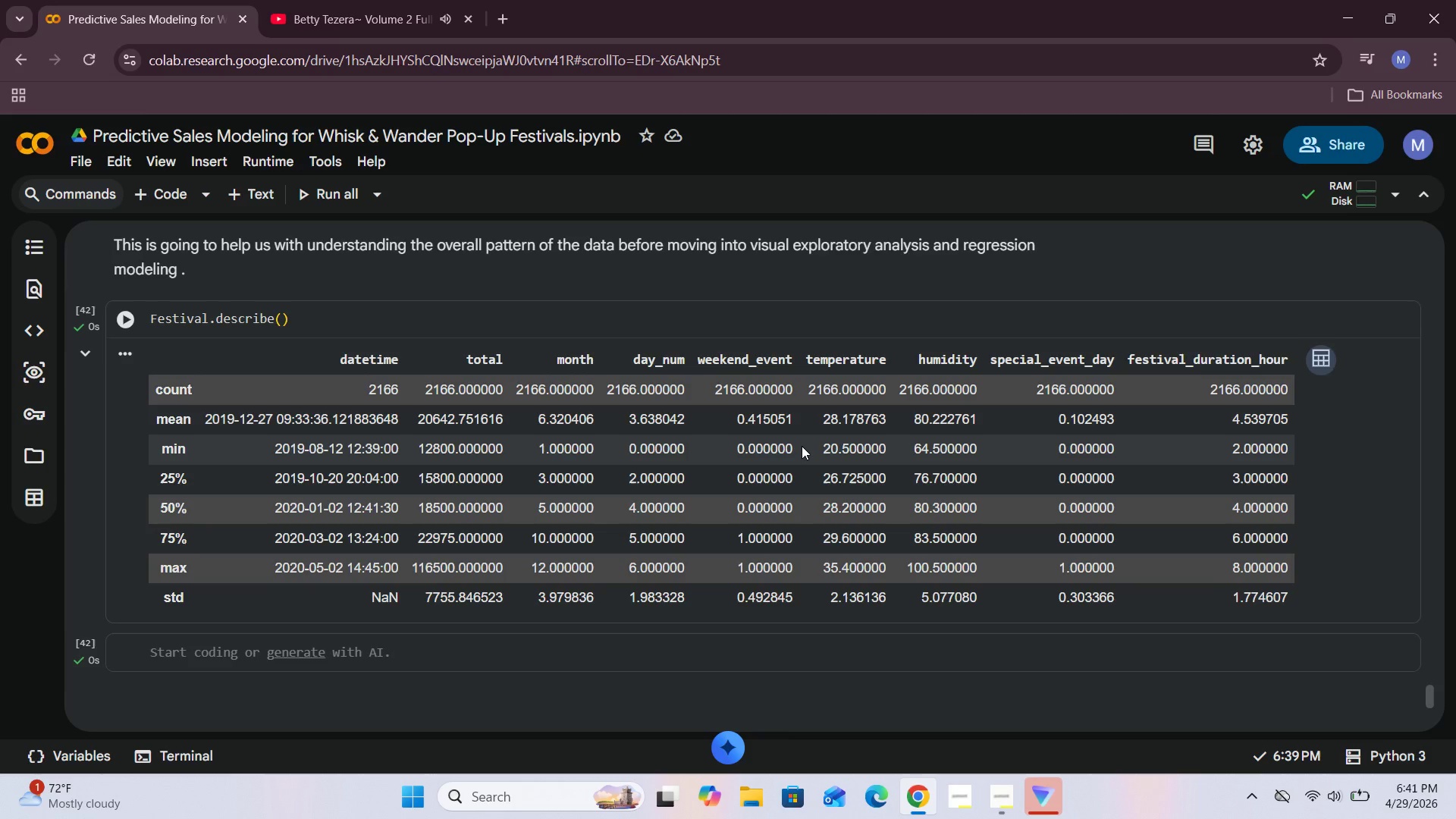 
wait(81.26)
 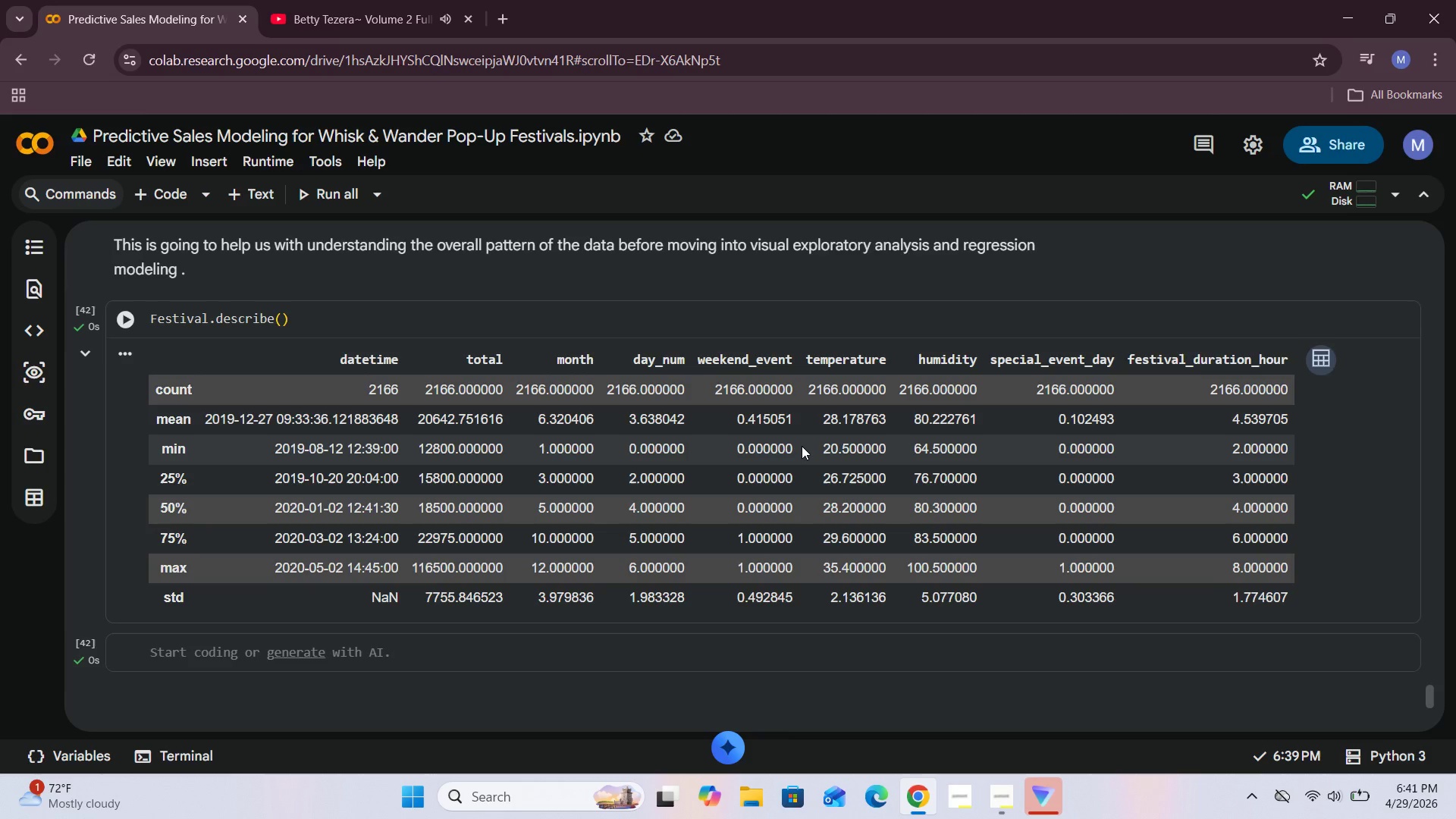 
scroll: coordinate [1034, 546], scroll_direction: down, amount: 2.0
 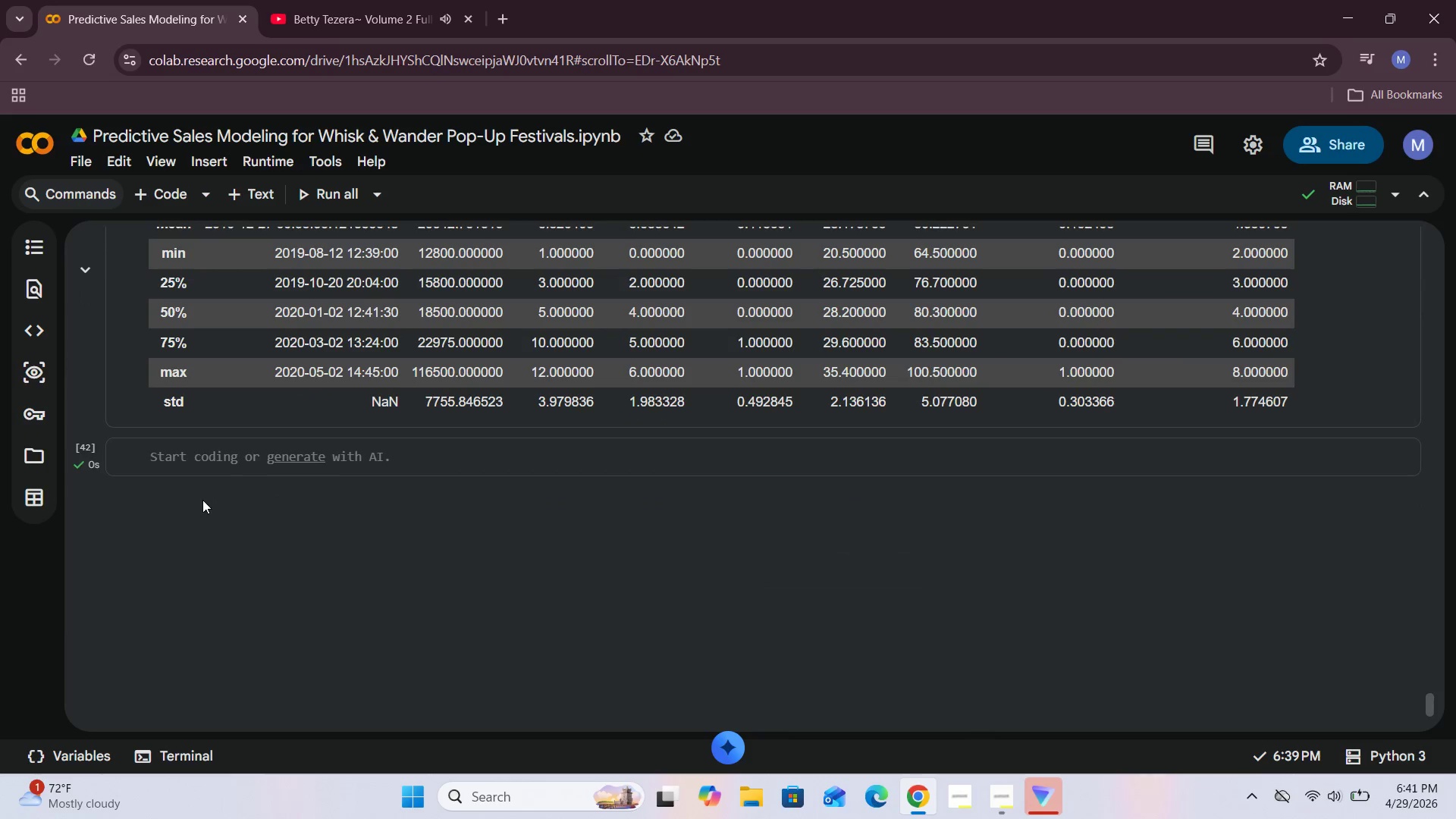 
left_click([192, 463])
 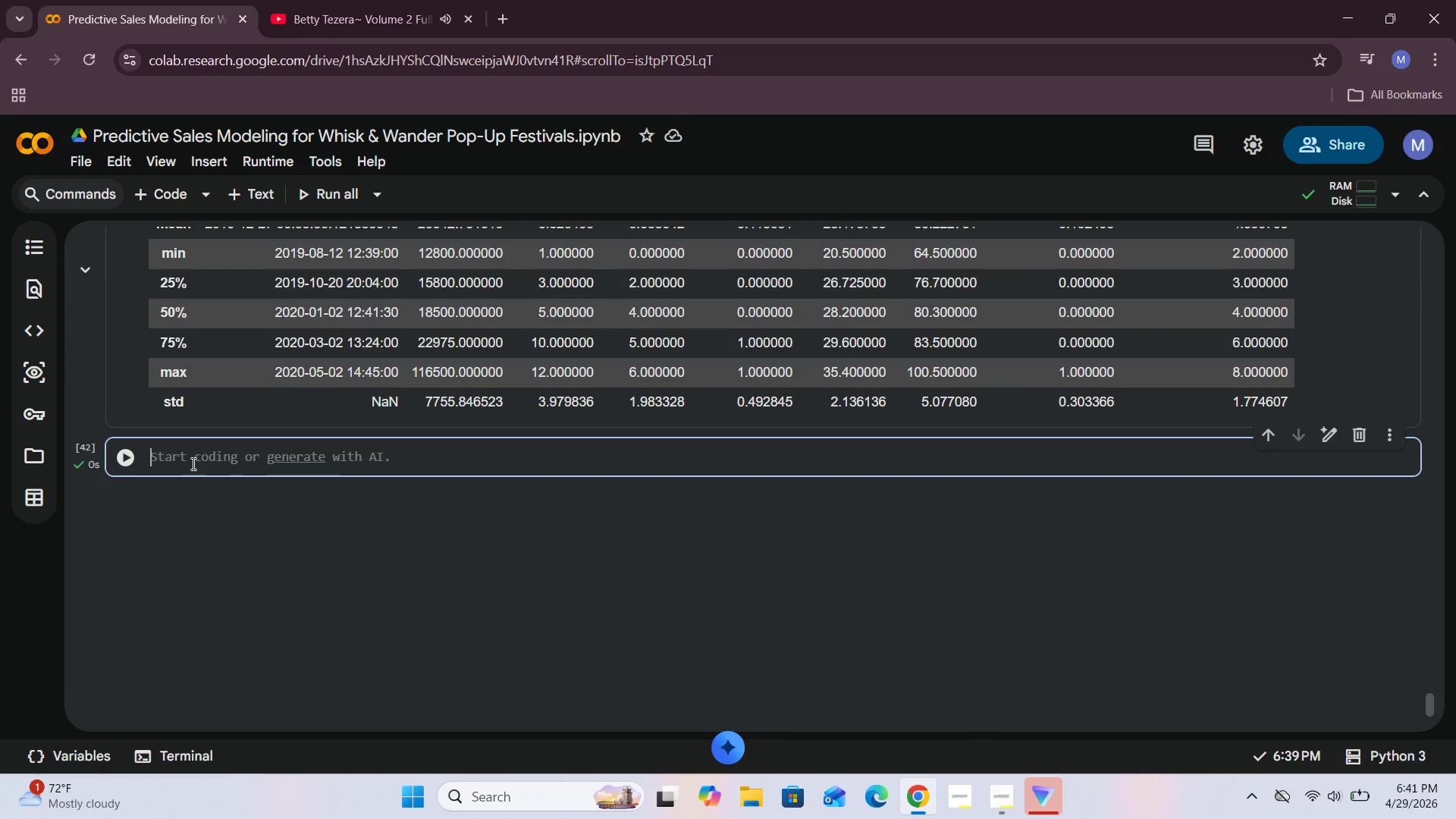 
wait(6.86)
 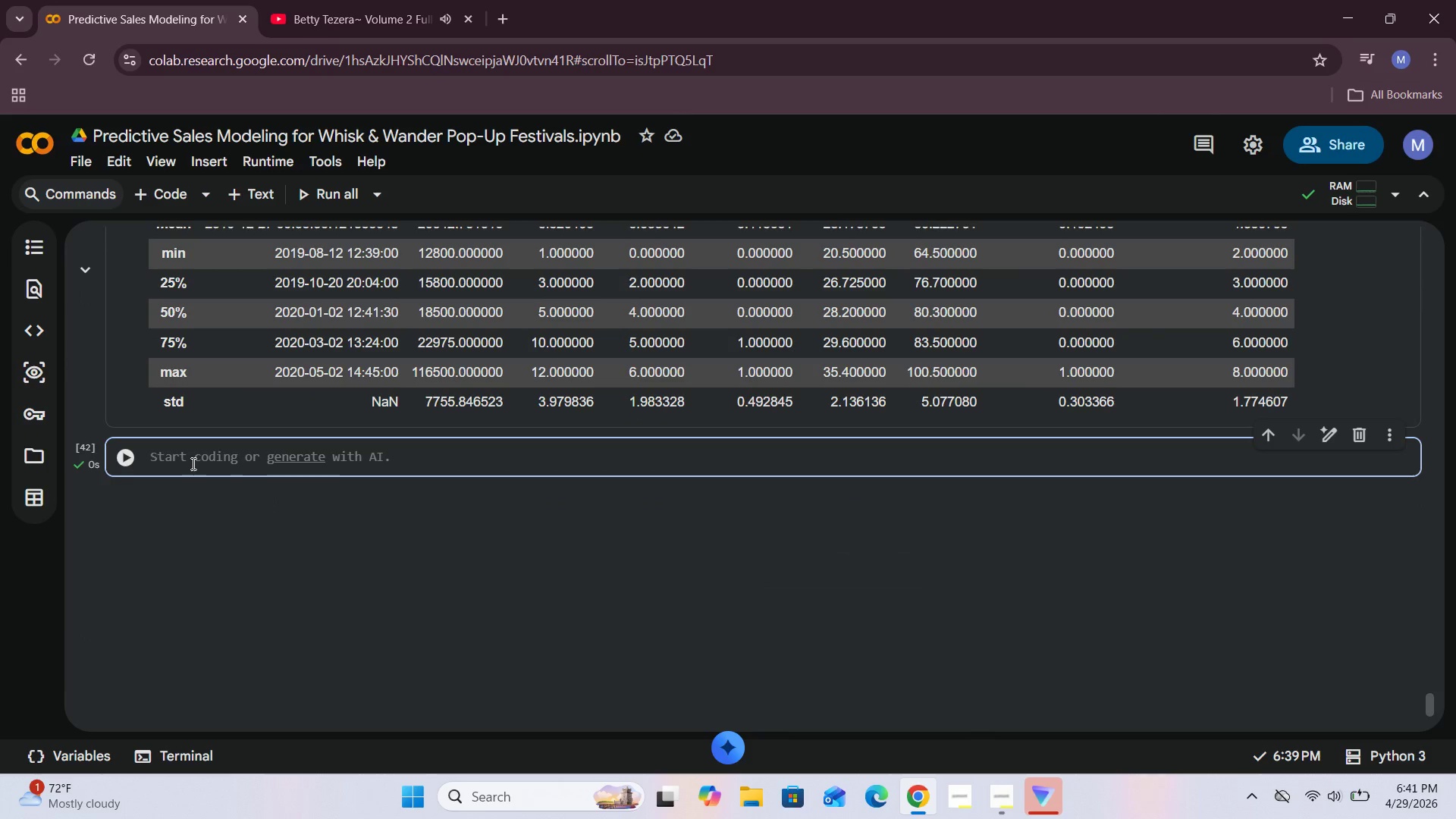 
type(Festival.isnull()
 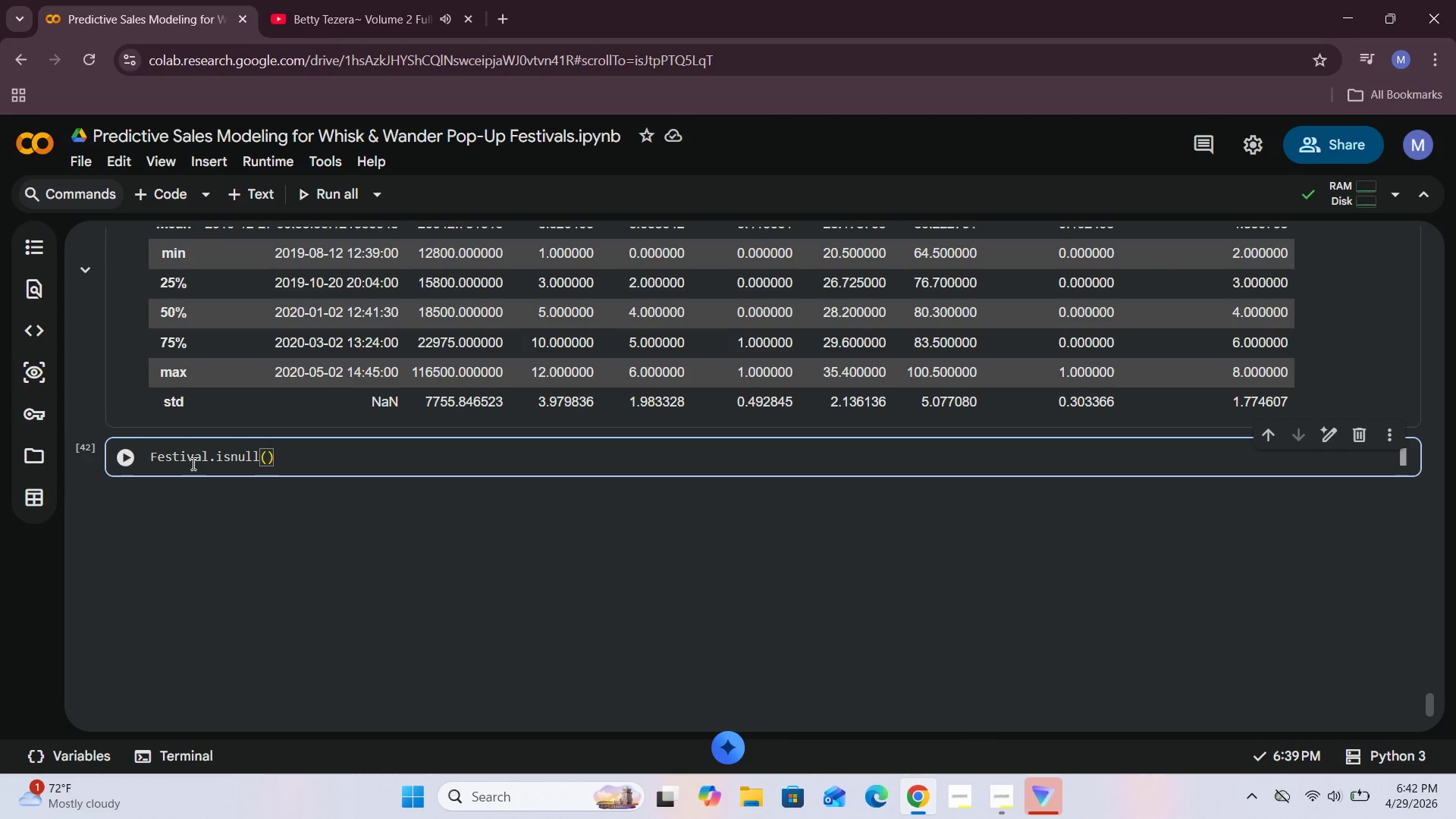 
key(ArrowRight)
 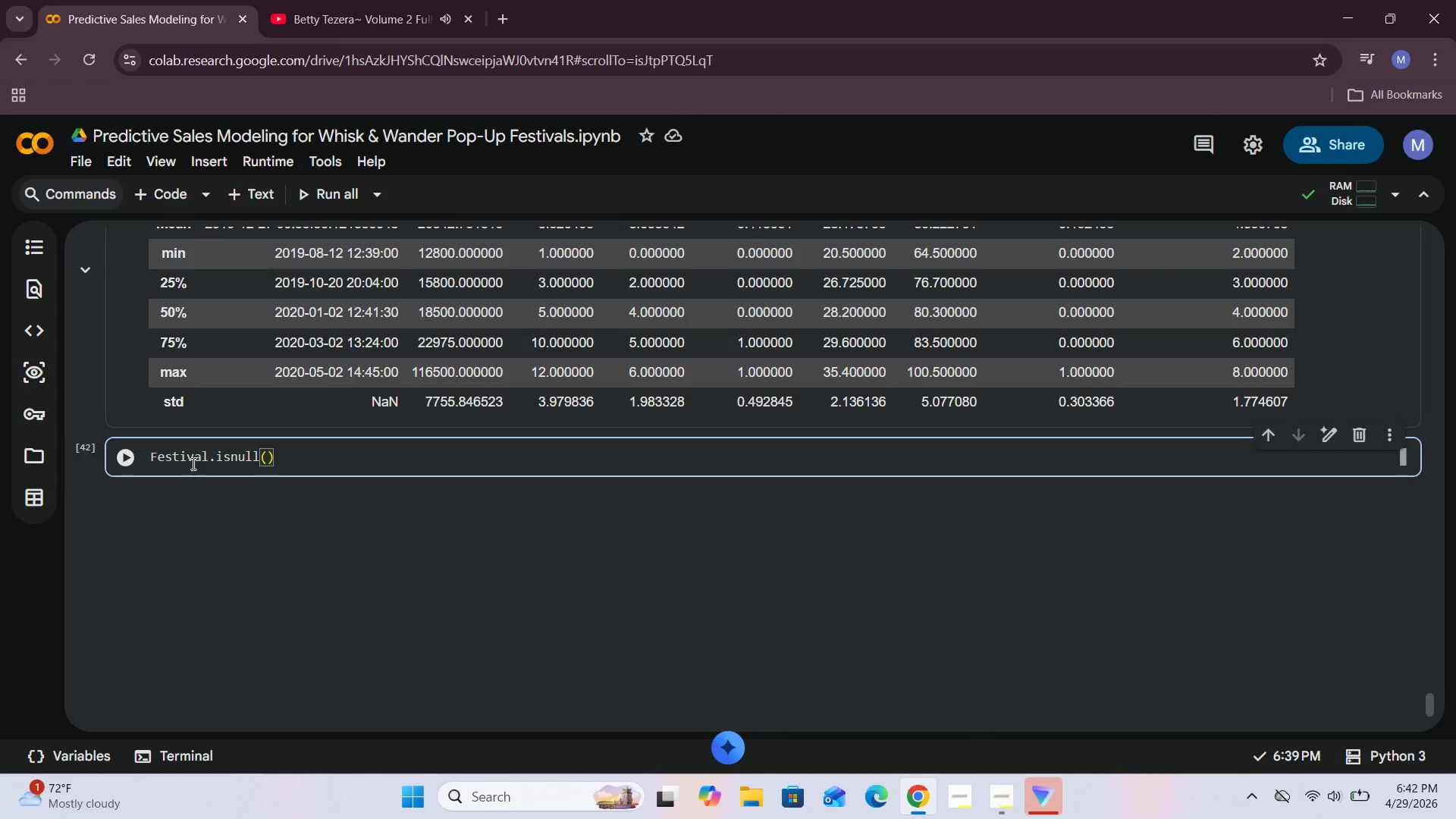 
type(.sum()
 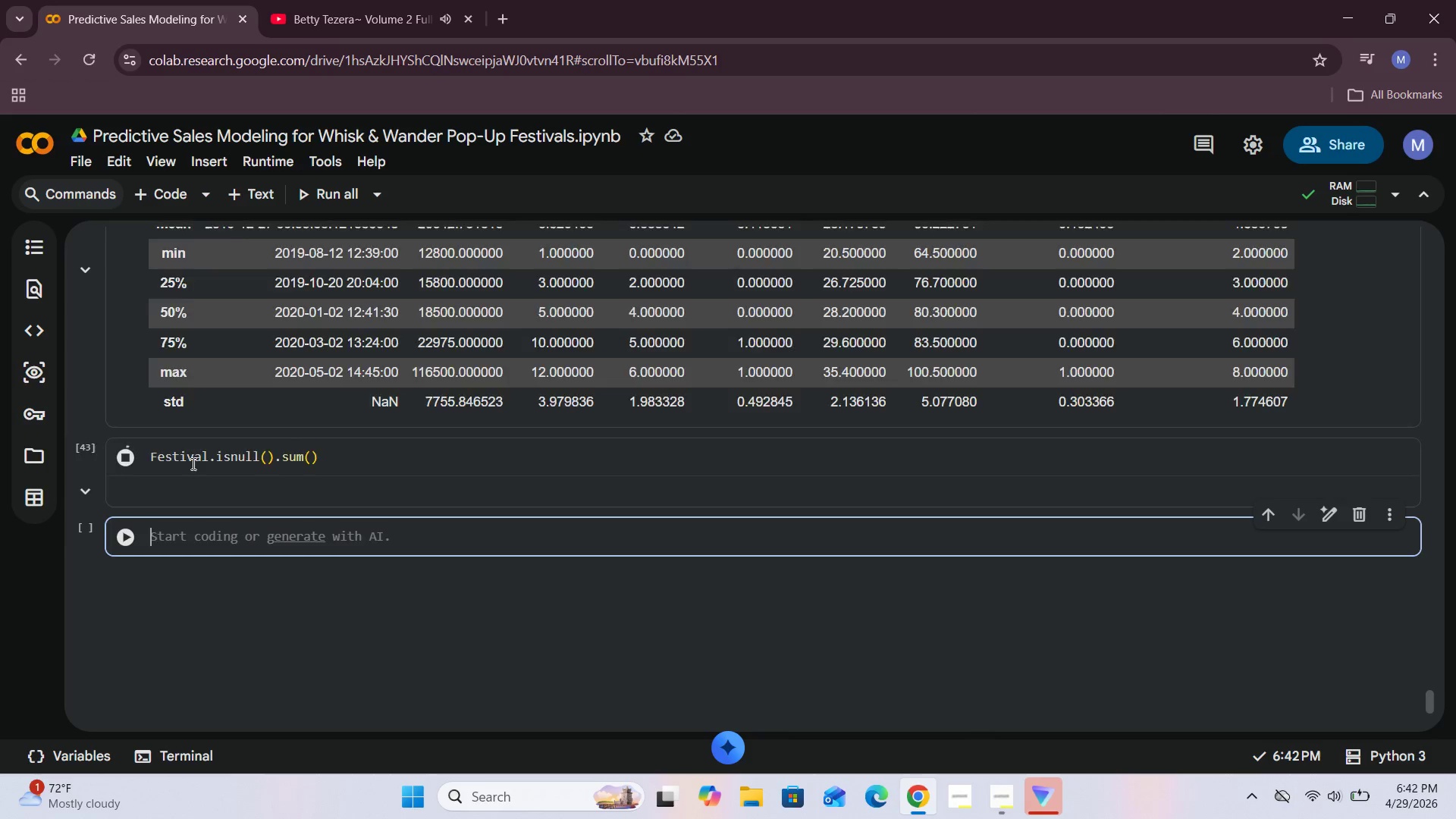 
 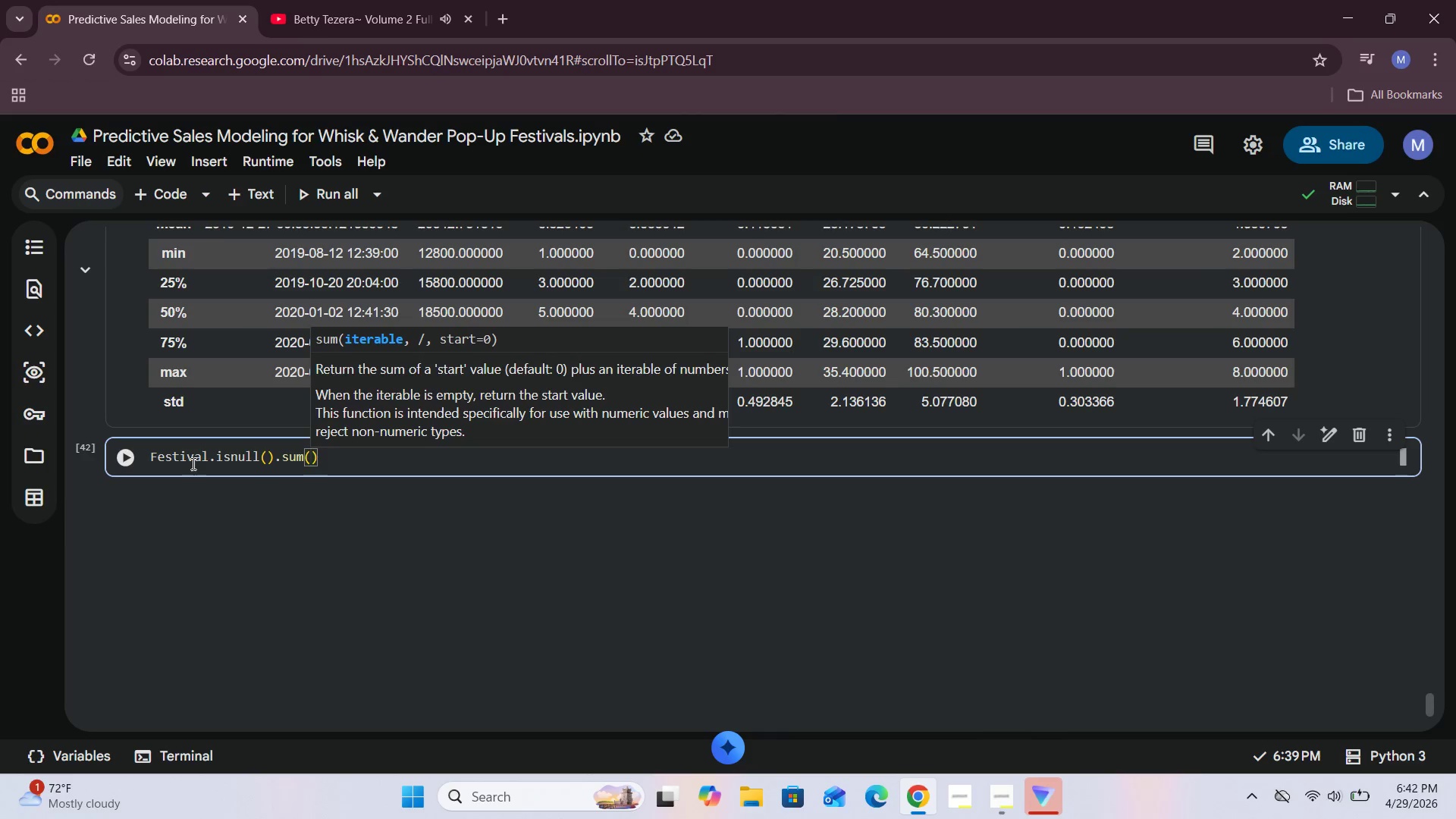 
key(Shift+Enter)
 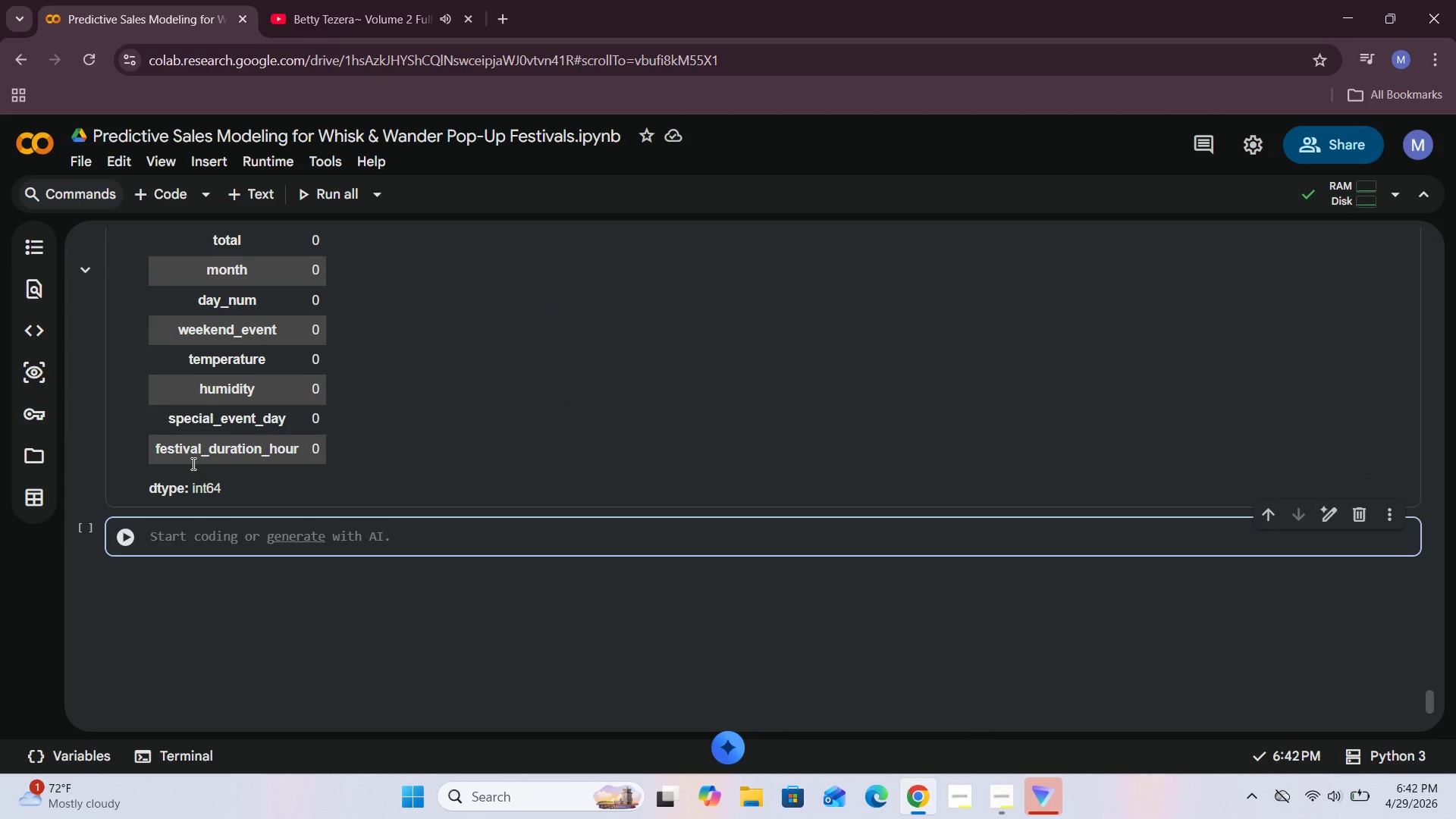 
scroll: coordinate [160, 459], scroll_direction: up, amount: 1.0
 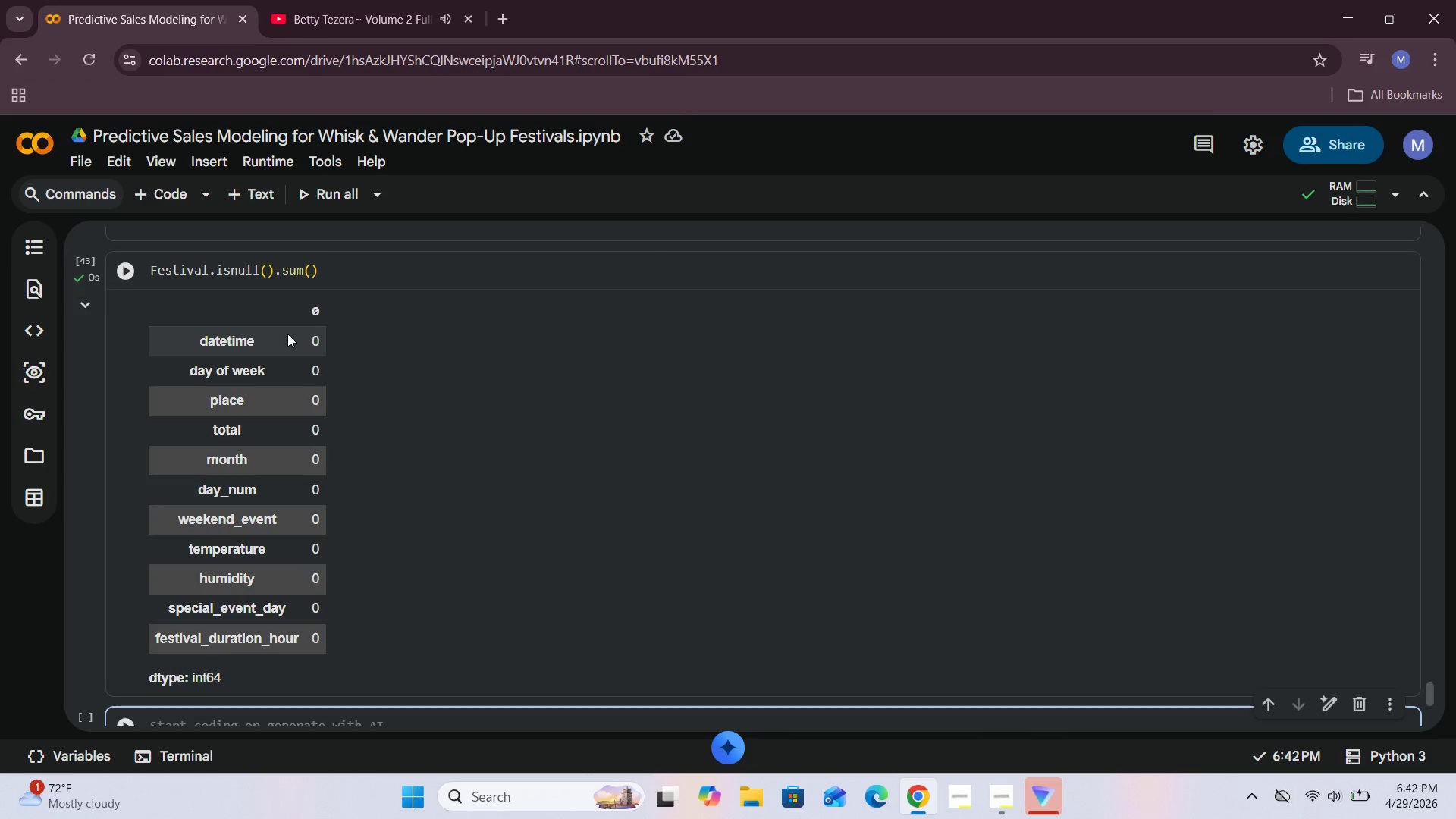 
wait(10.55)
 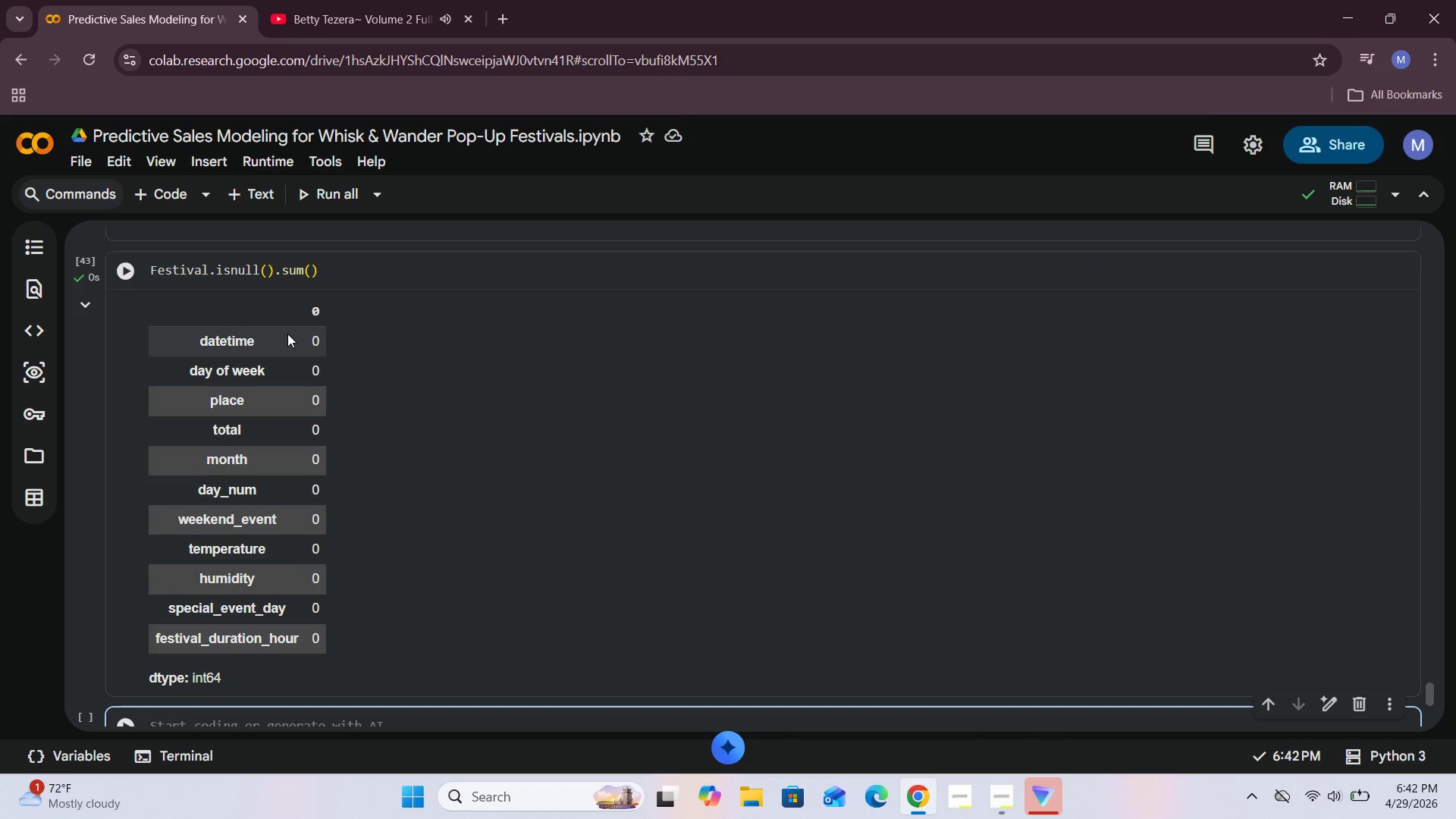 
scroll: coordinate [218, 537], scroll_direction: down, amount: 3.0
 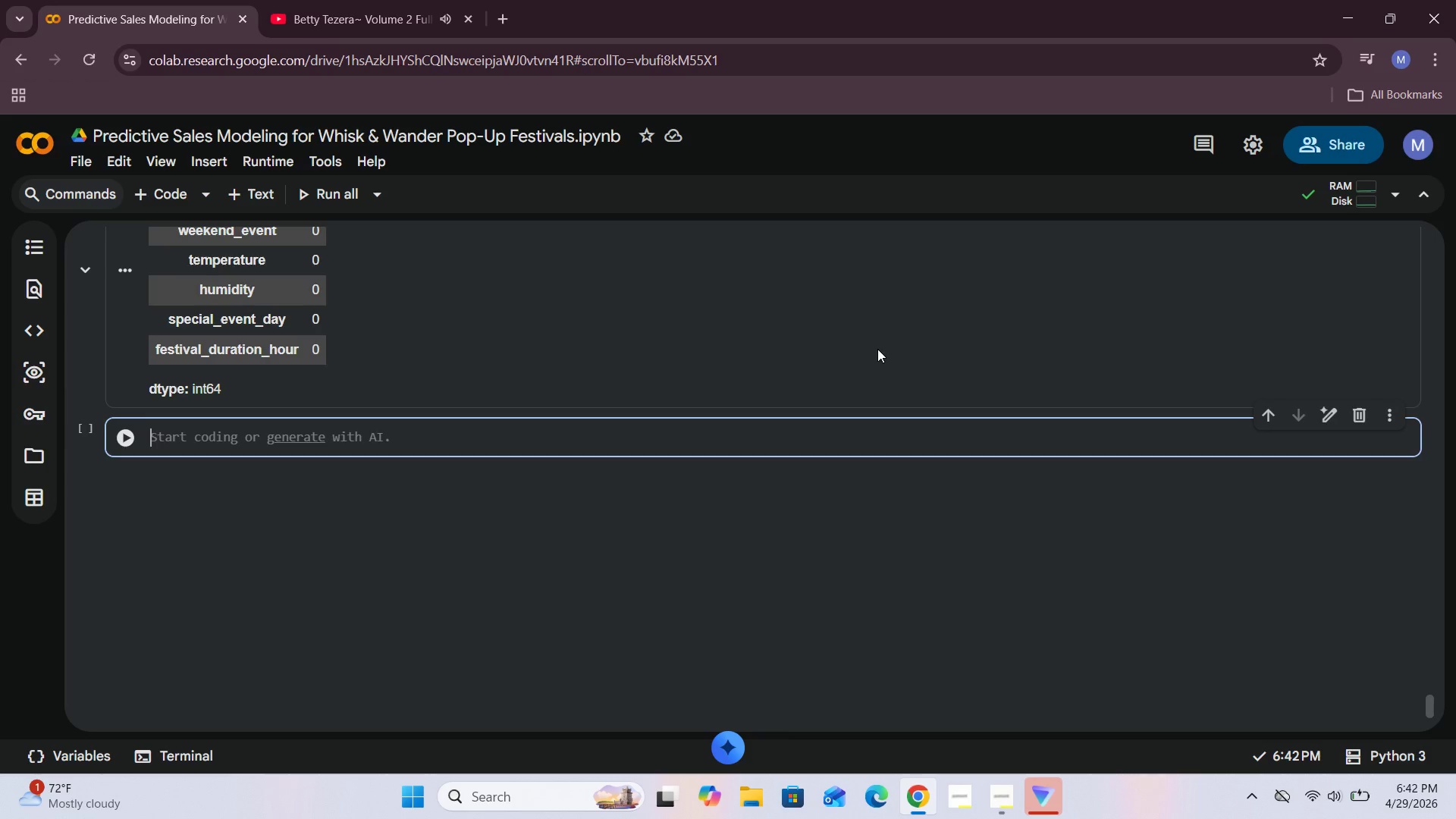 
wait(42.58)
 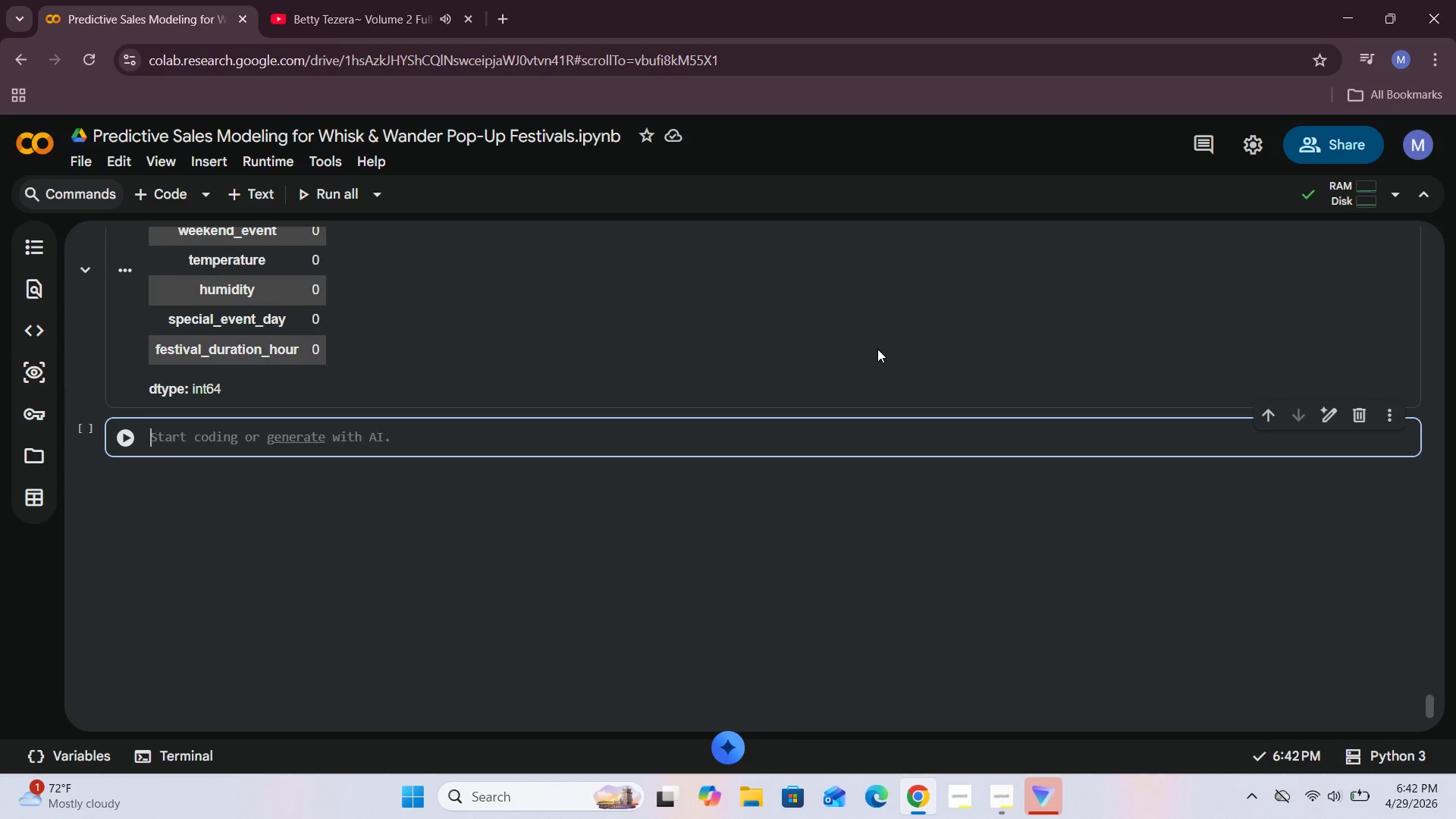 
mouse_move([821, 470])
 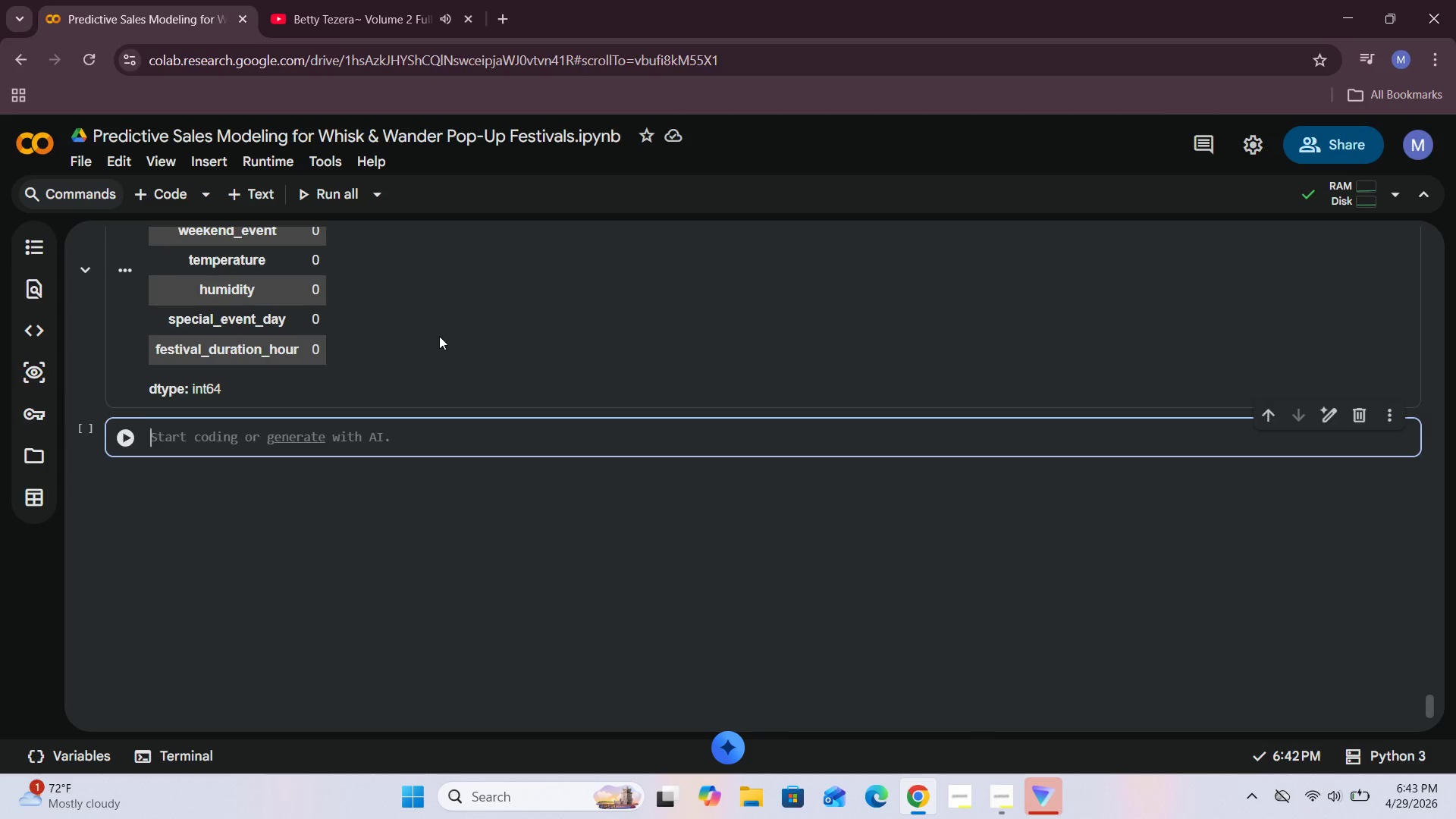 
left_click([442, 337])
 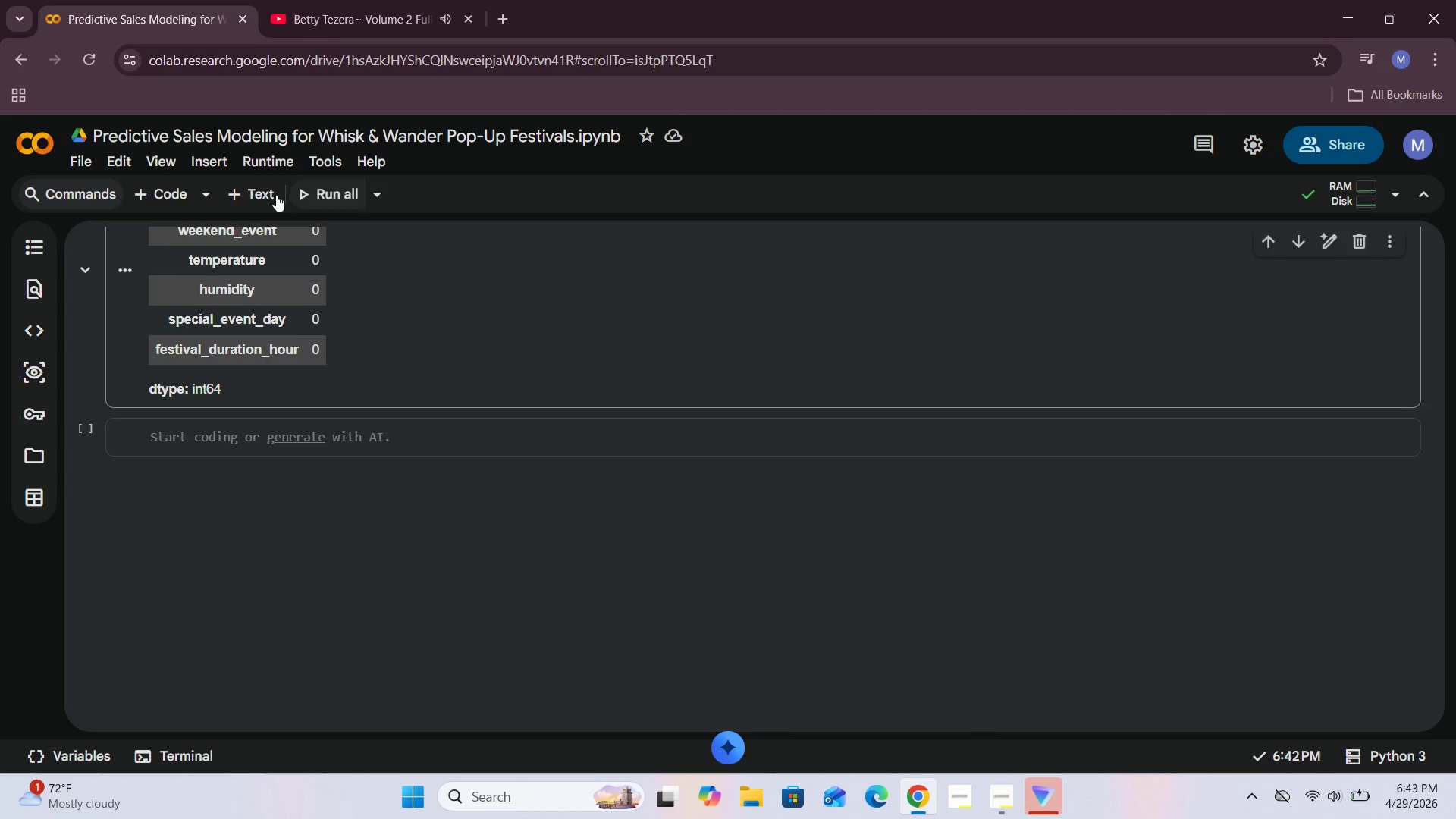 
left_click([258, 187])
 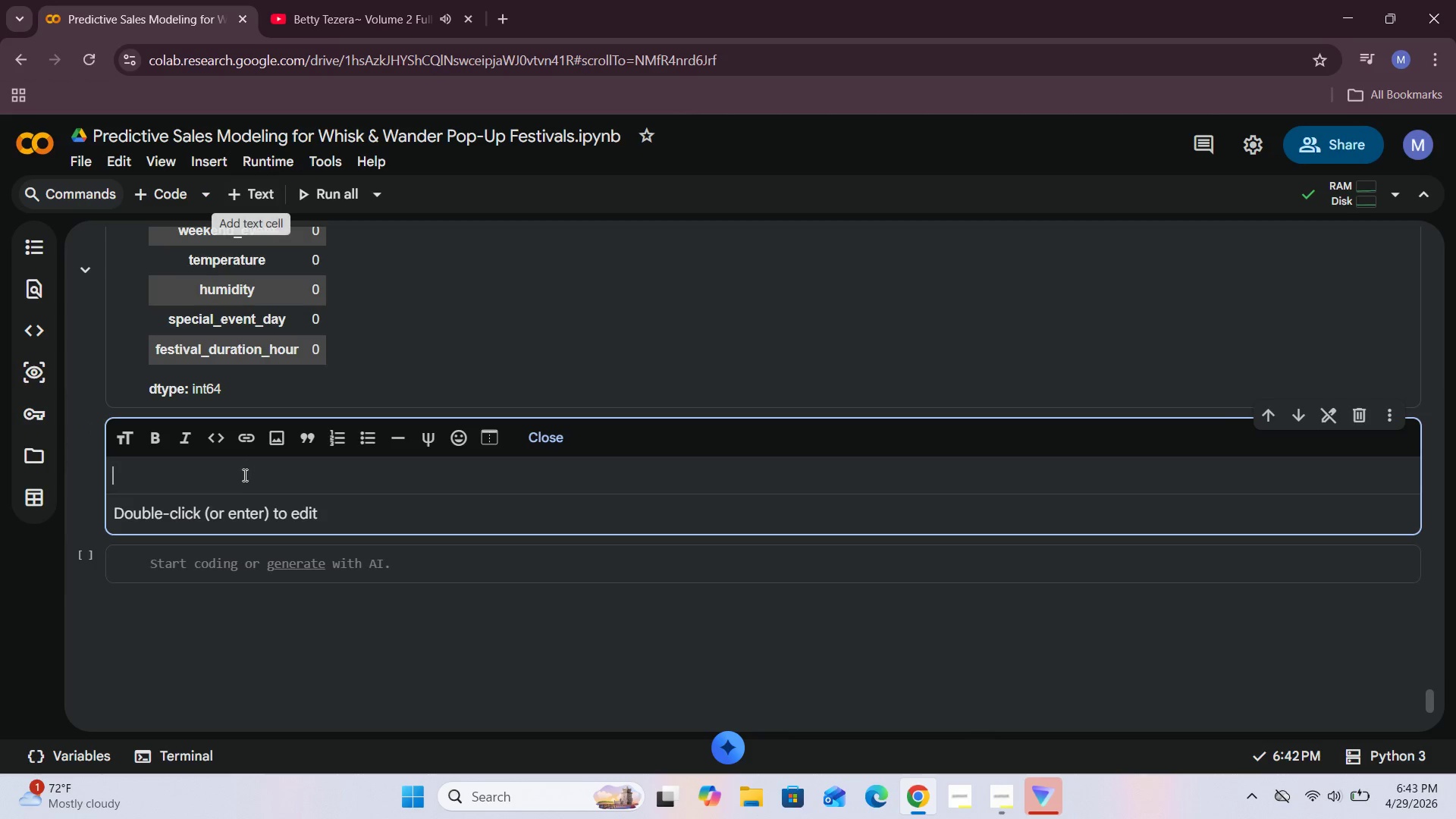 
left_click([228, 483])
 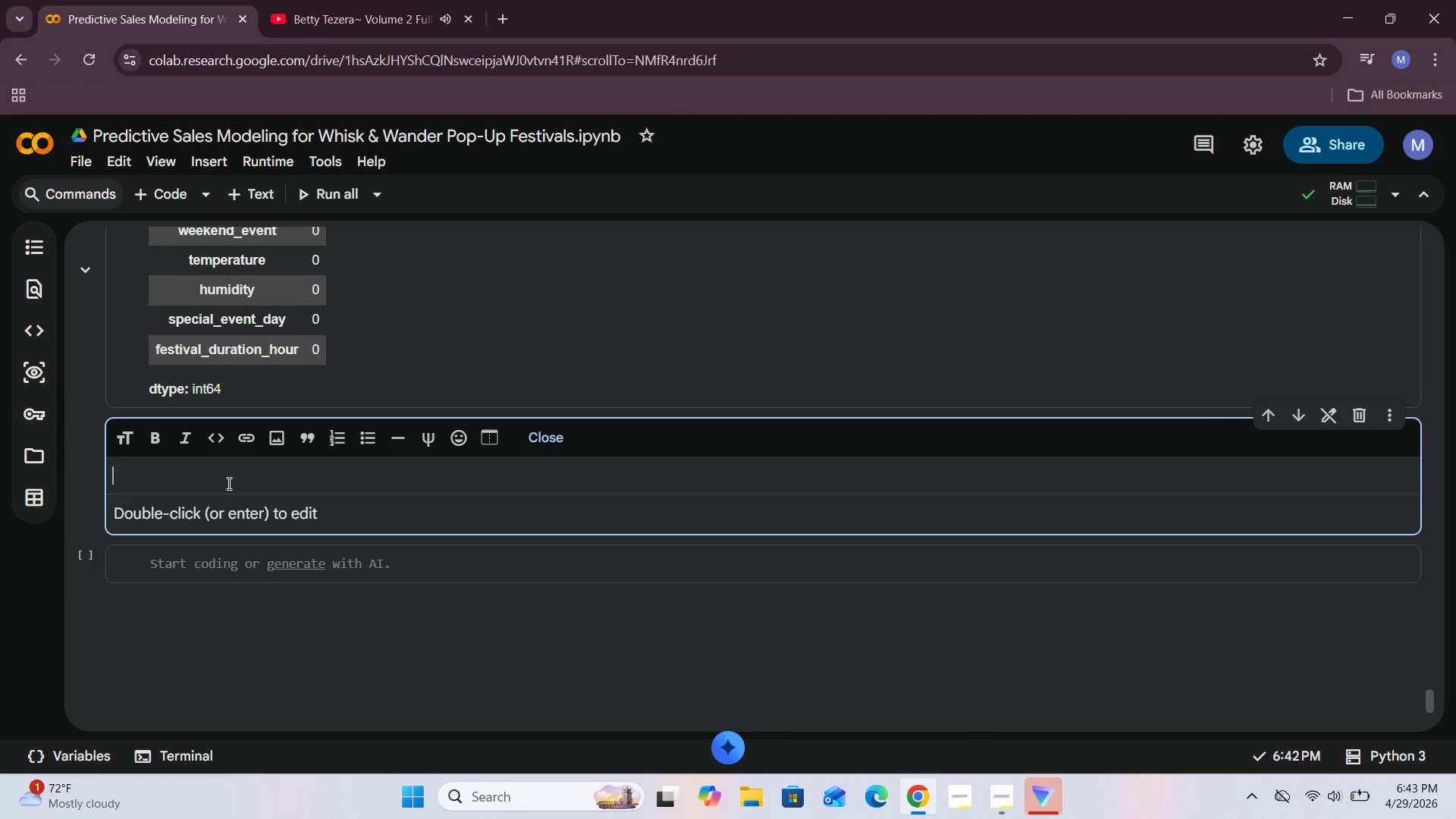 
type(Cehc)
key(Backspace)
key(Backspace)
key(Backspace)
type(heck the main )
key(Backspace)
key(Backspace)
key(Backspace)
key(Backspace)
key(Backspace)
type(Main Variables fpr)
key(Backspace)
key(Backspace)
type(or Modeling.)
 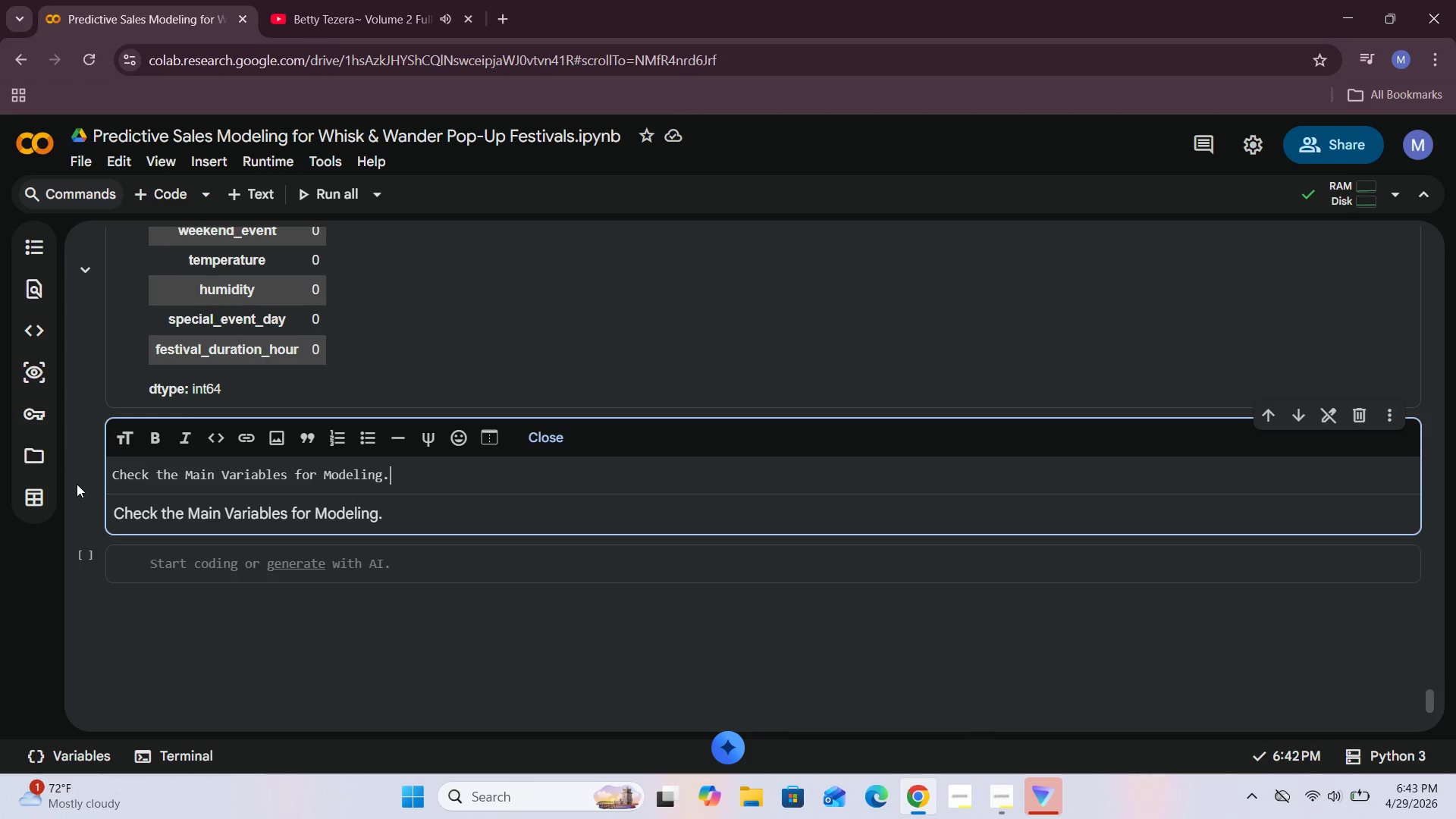 
left_click([114, 472])
 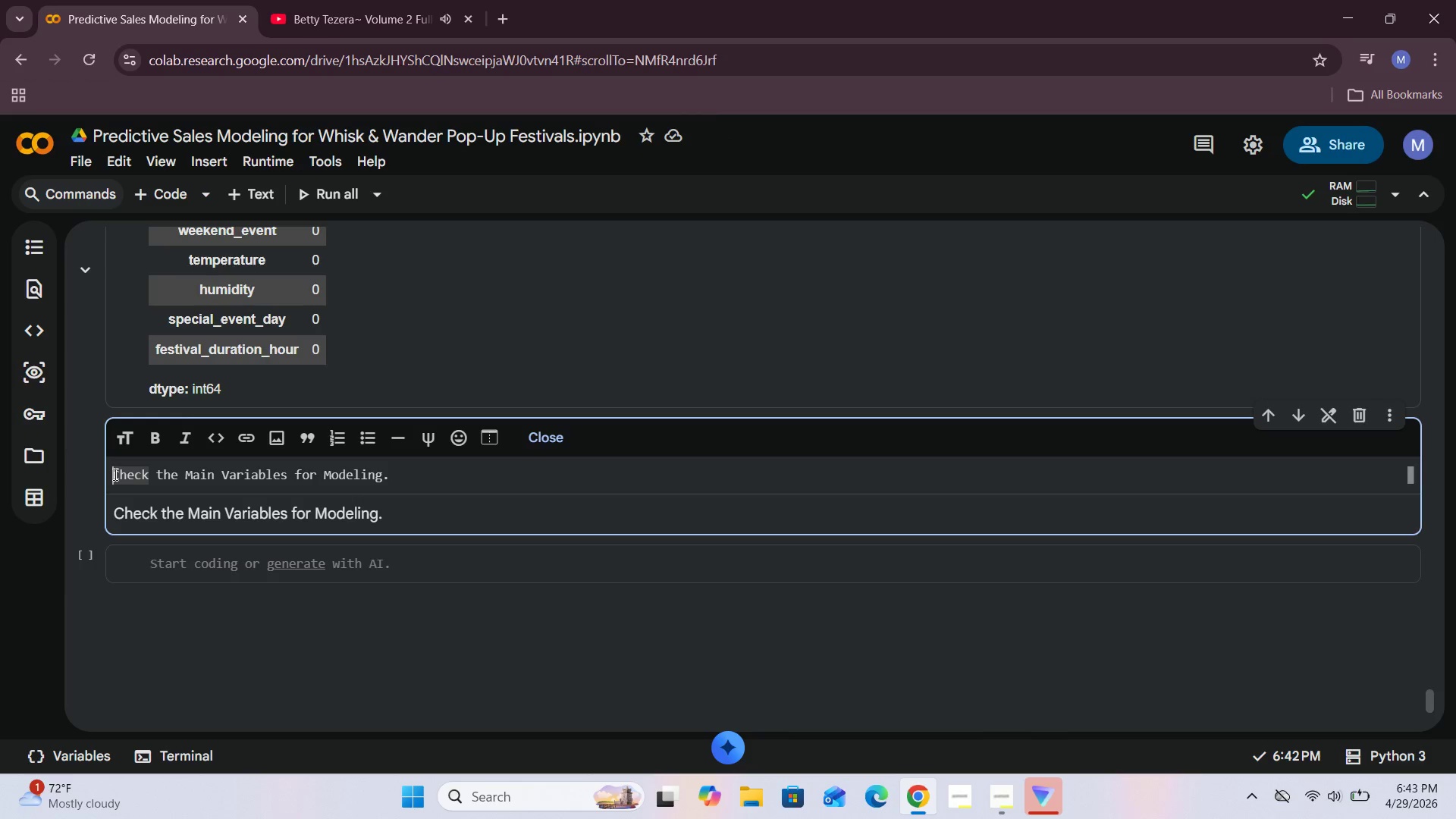 
type(### )
 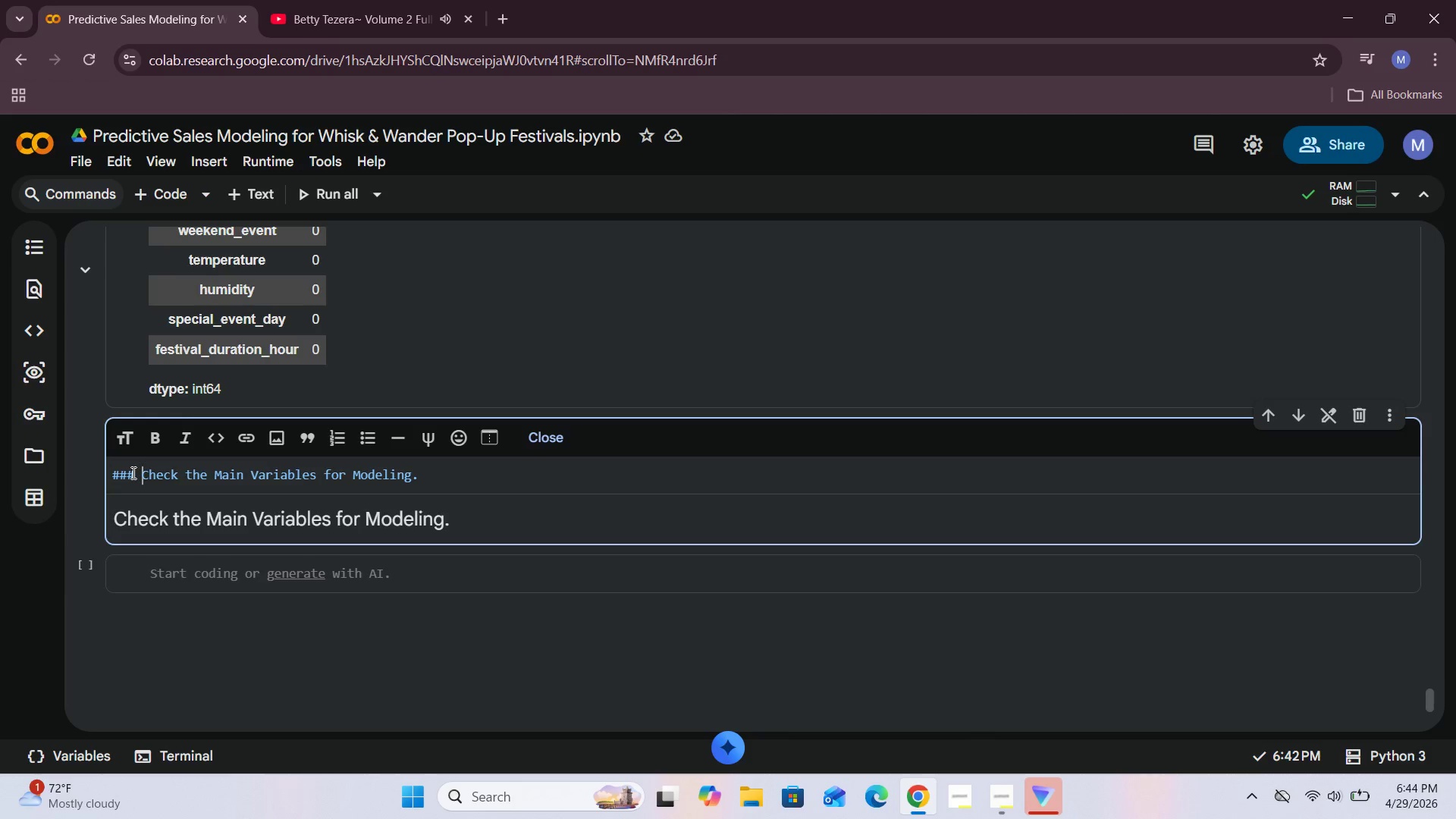 
wait(33.0)
 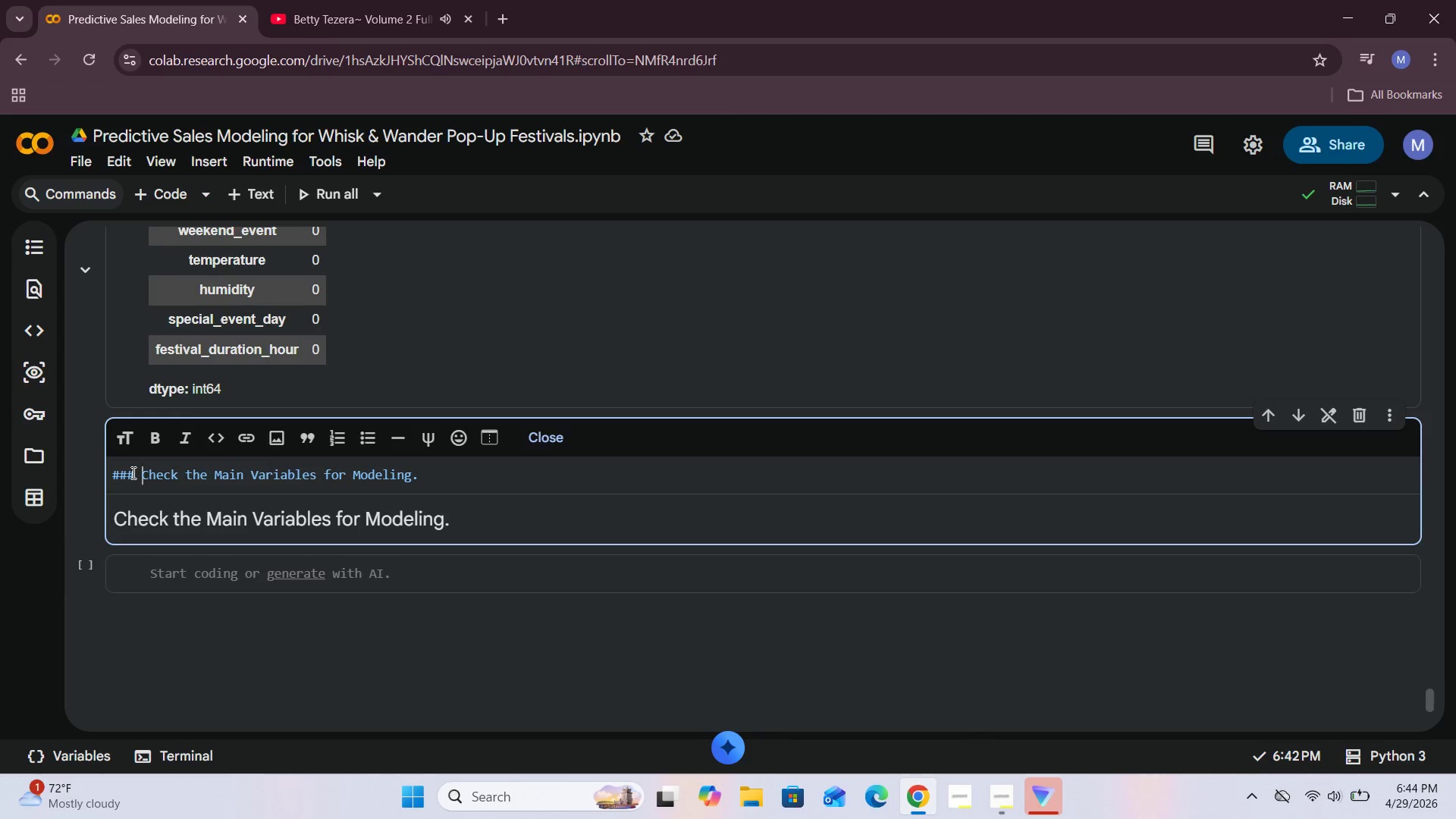 
left_click([532, 430])
 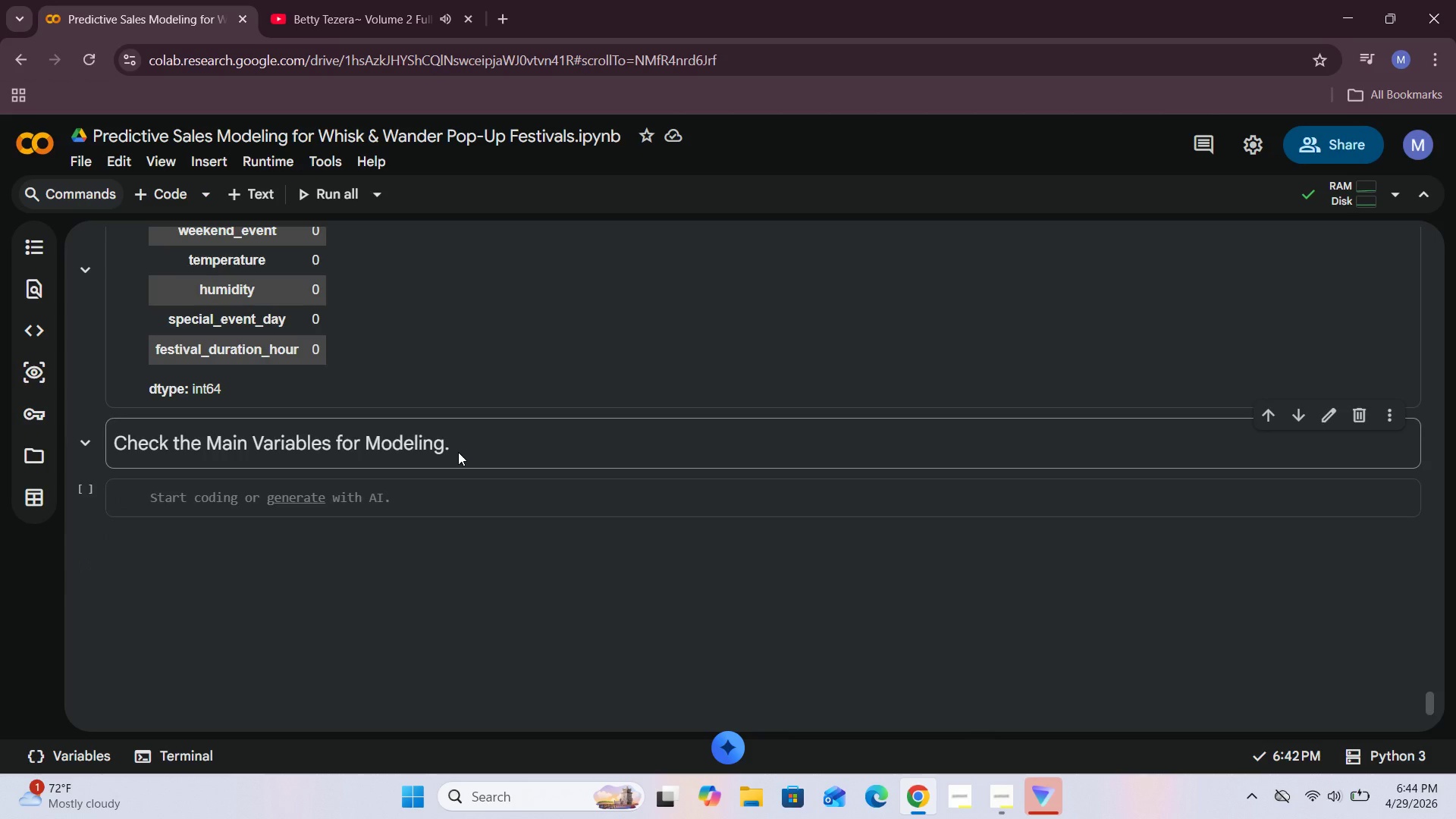 
wait(8.75)
 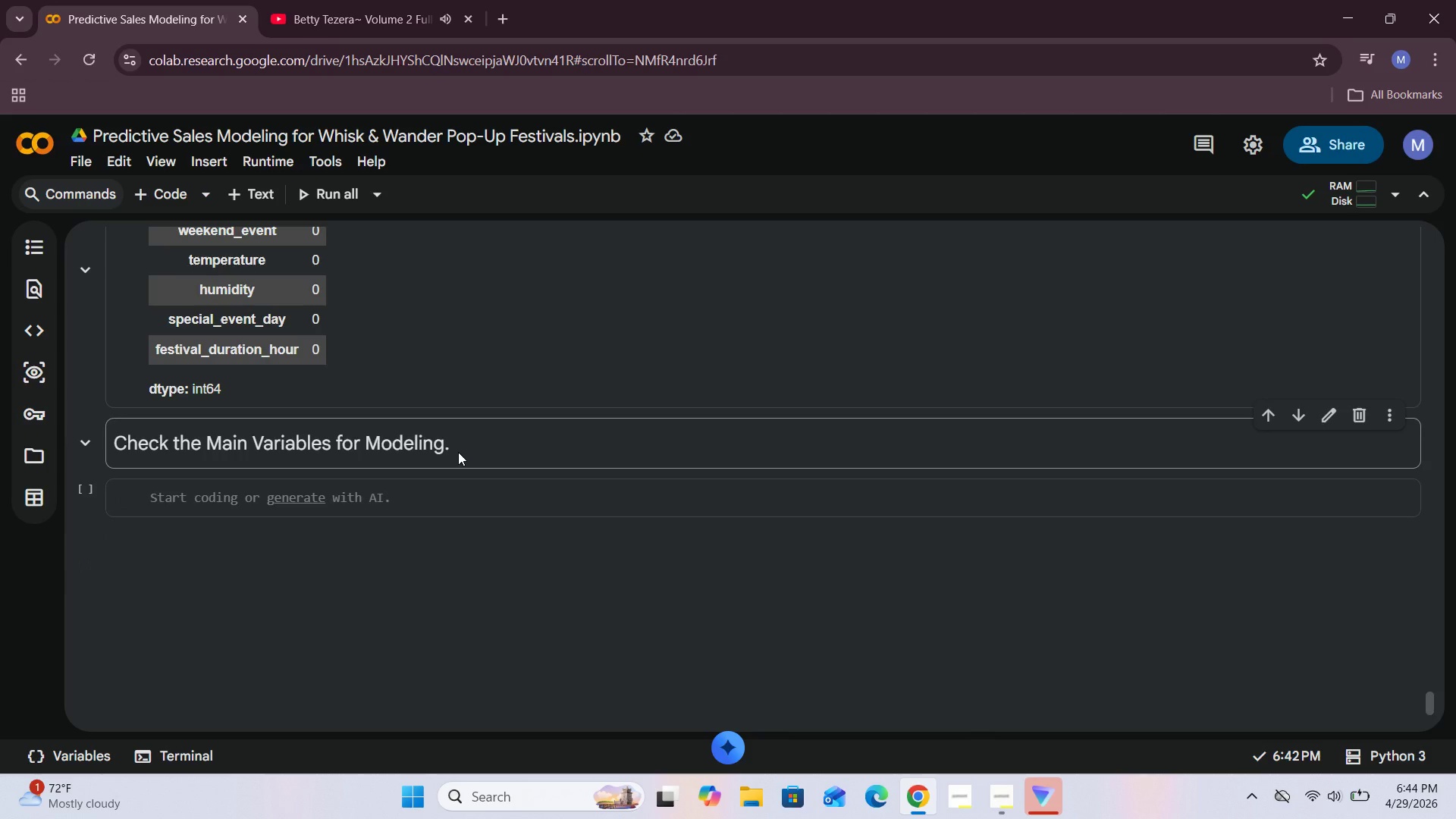 
left_click([456, 441])
 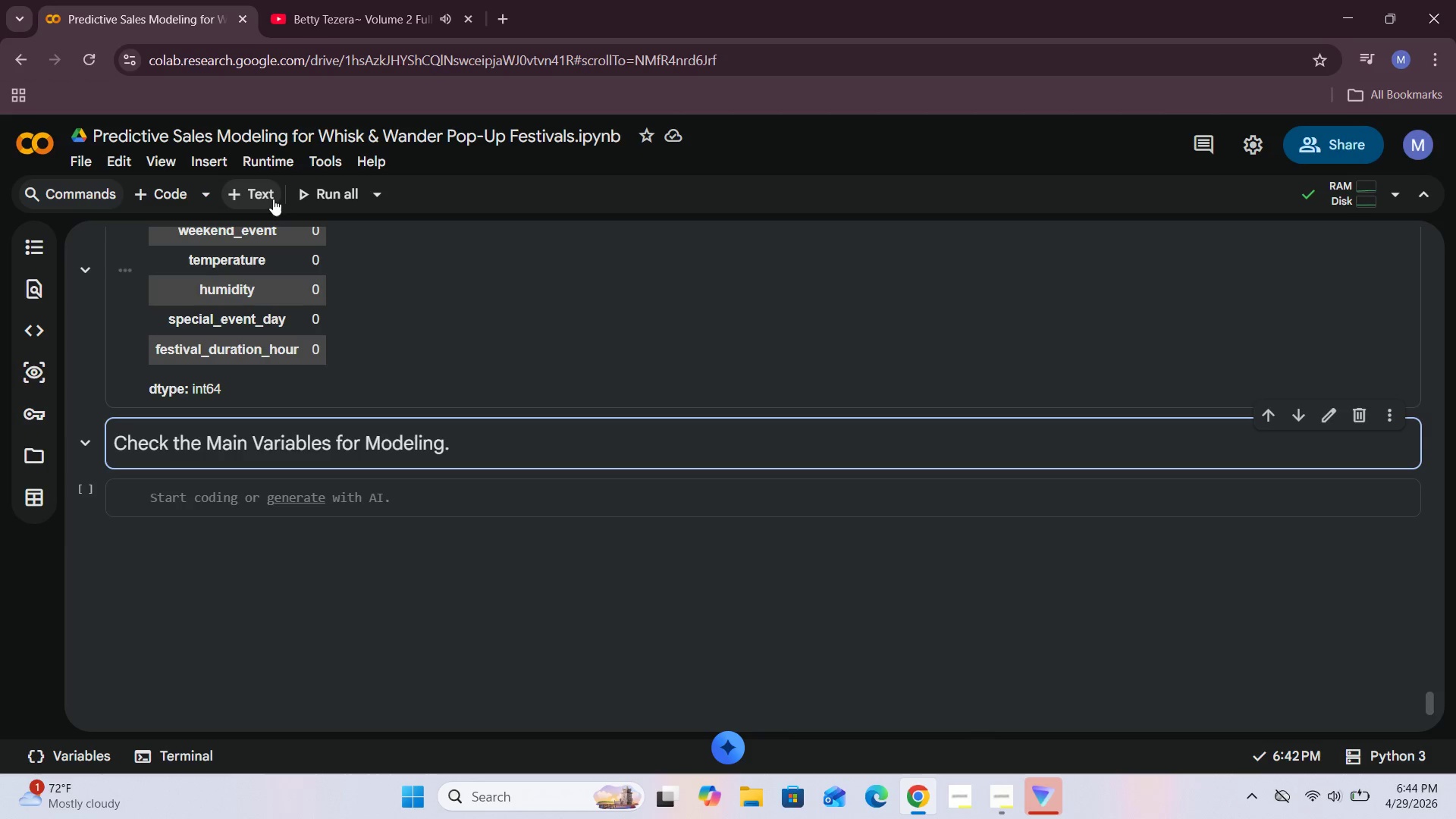 
left_click([272, 197])
 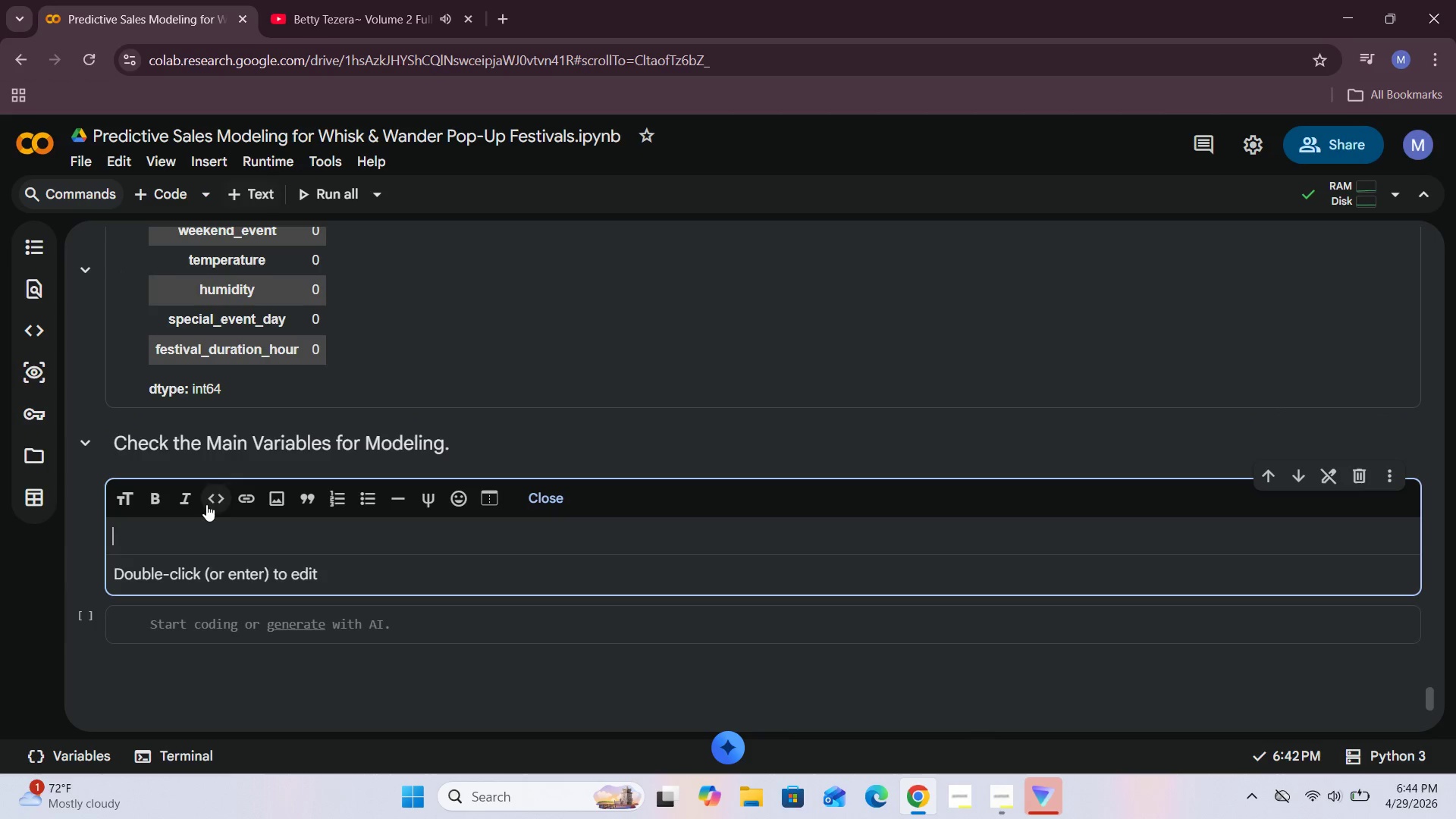 
left_click([196, 534])
 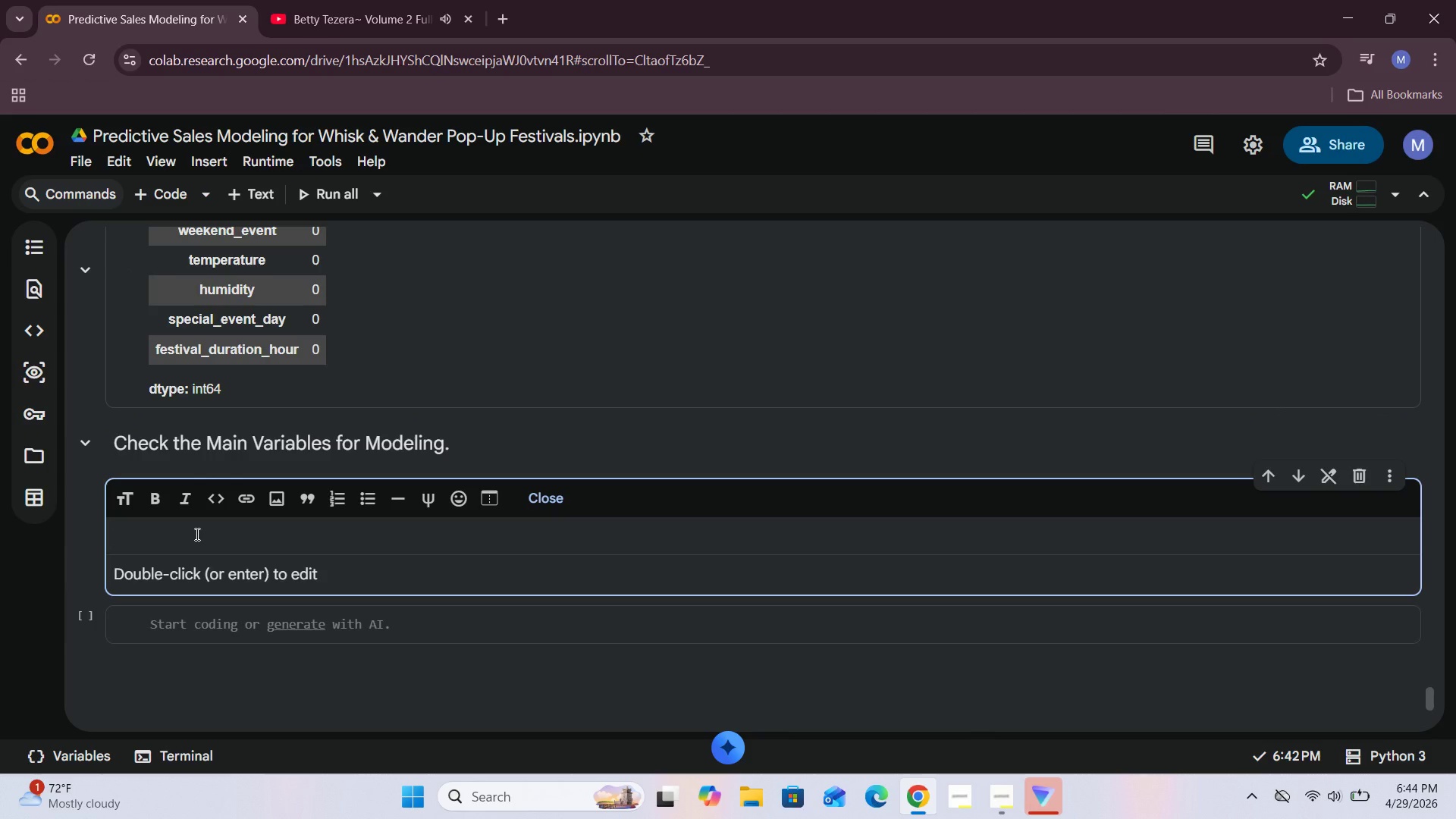 
key(CapsLock)
 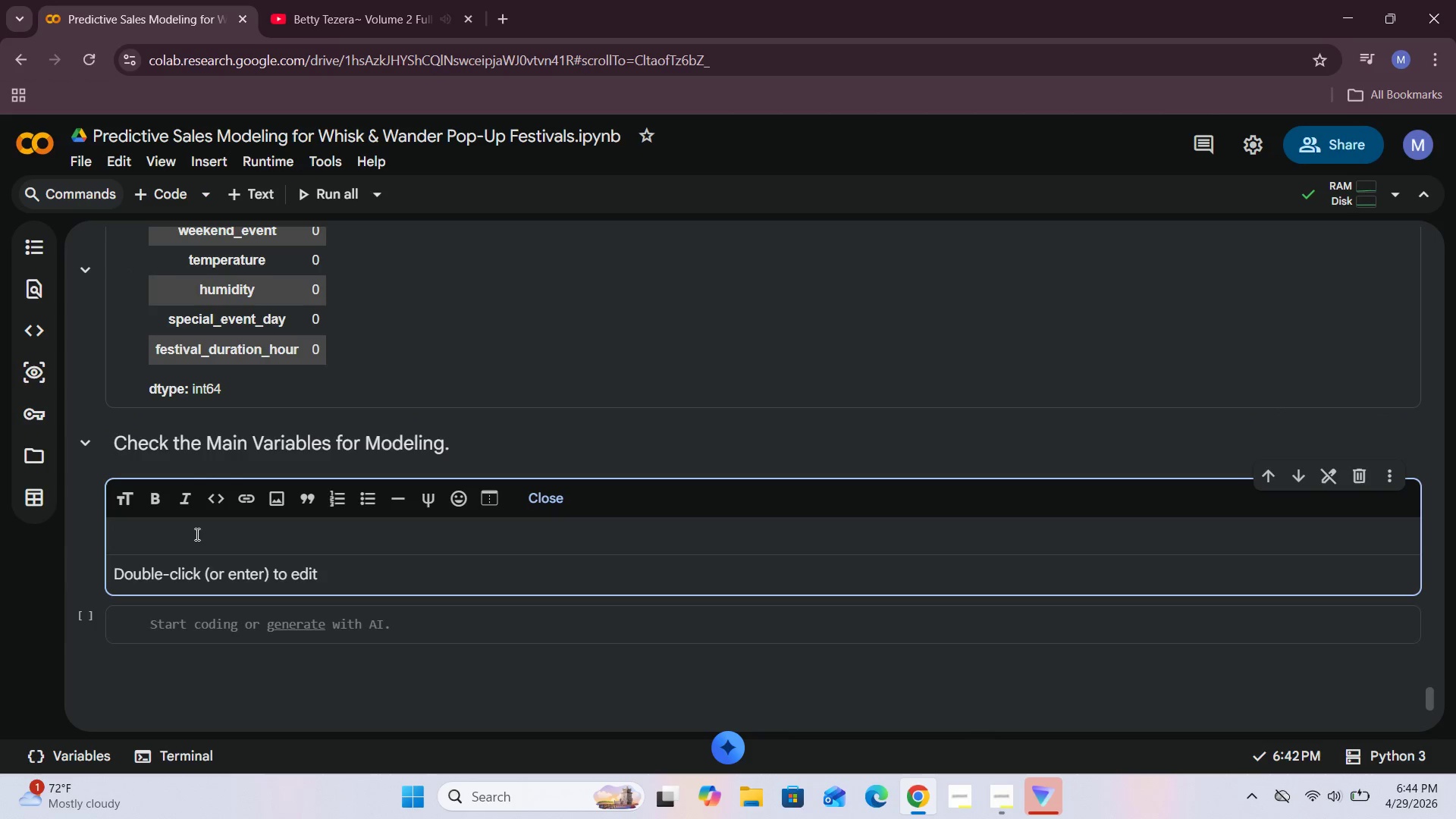 
wait(5.83)
 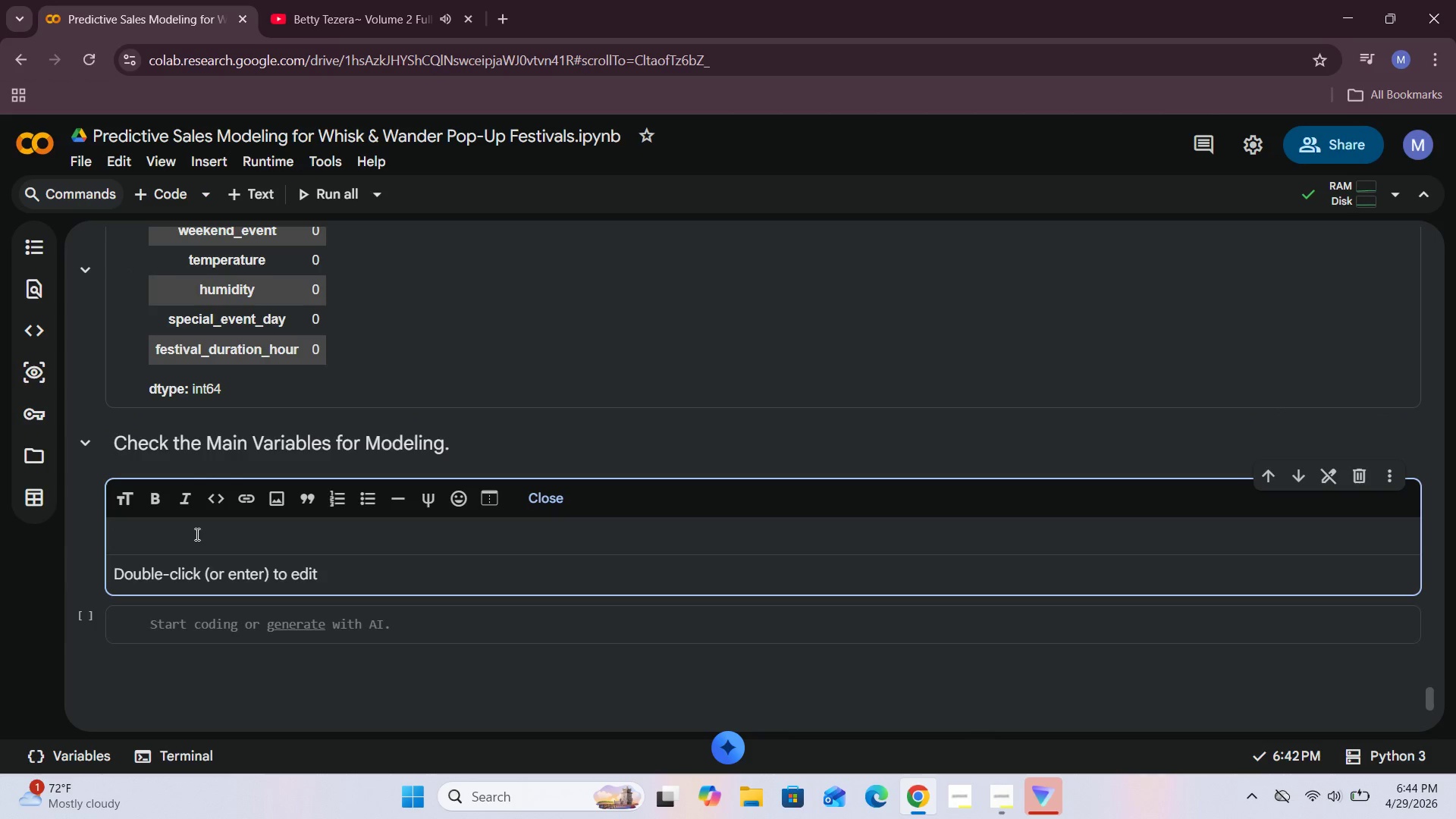 
left_click([536, 499])
 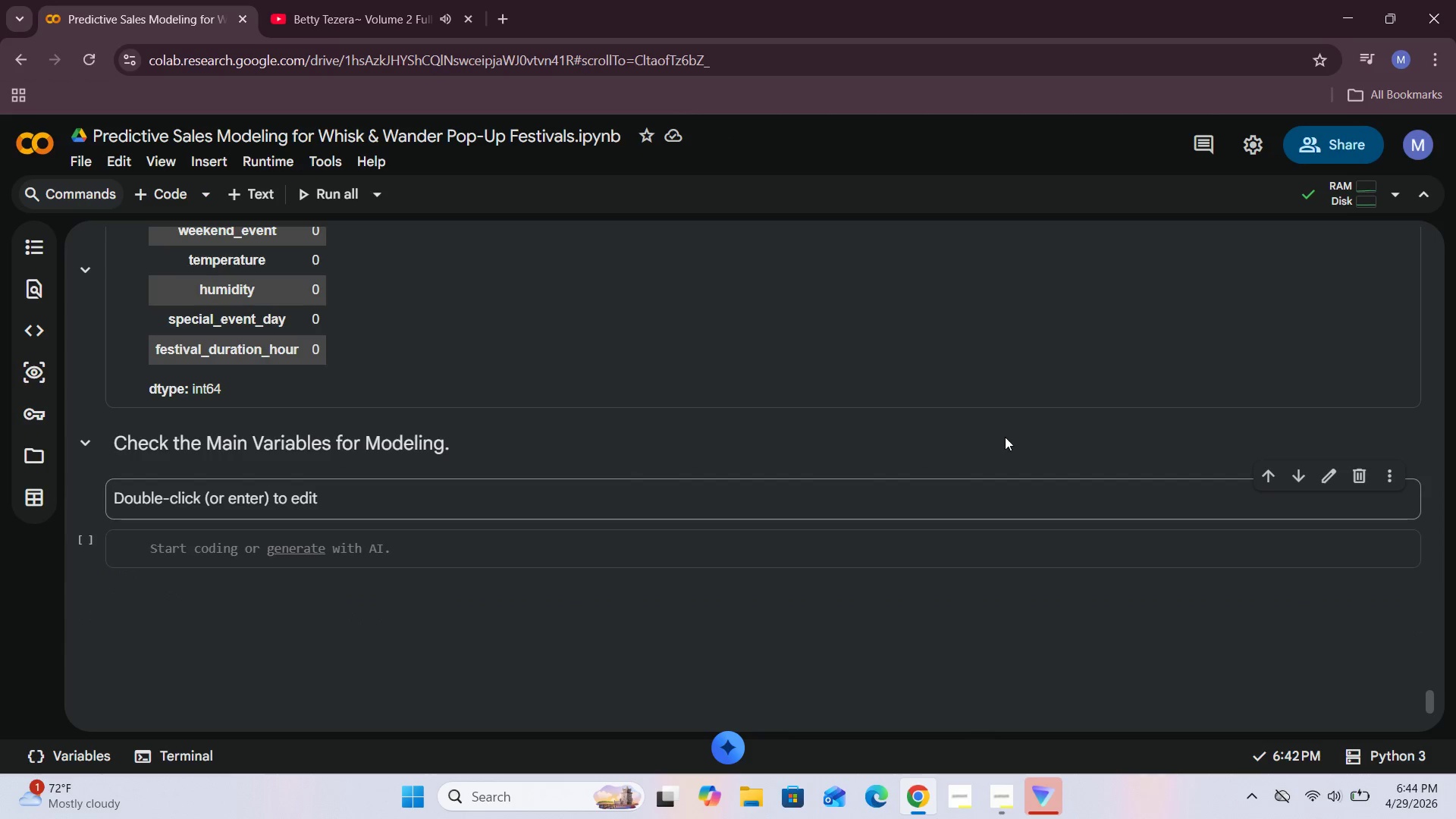 
left_click([1361, 473])
 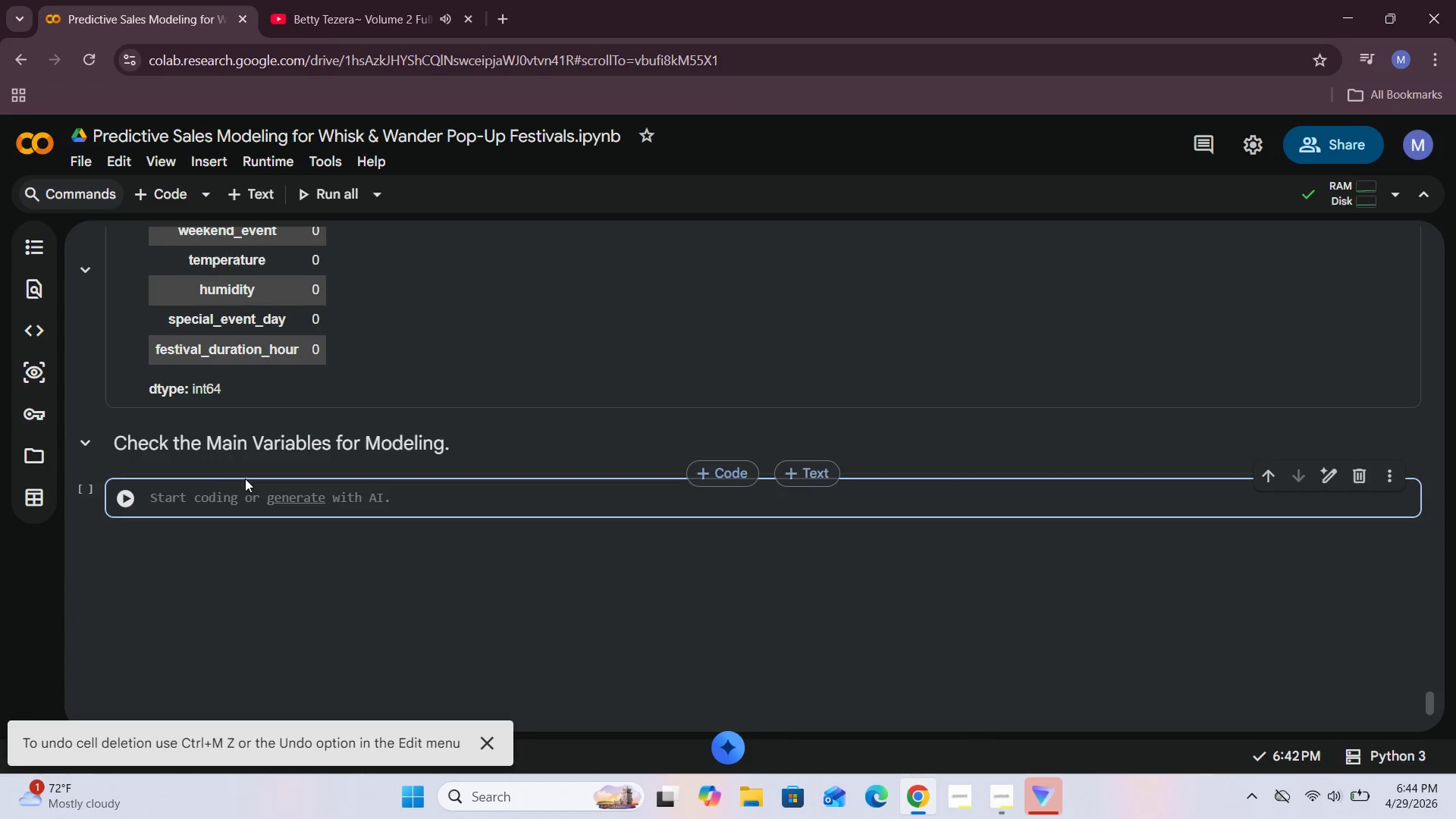 
left_click([202, 490])
 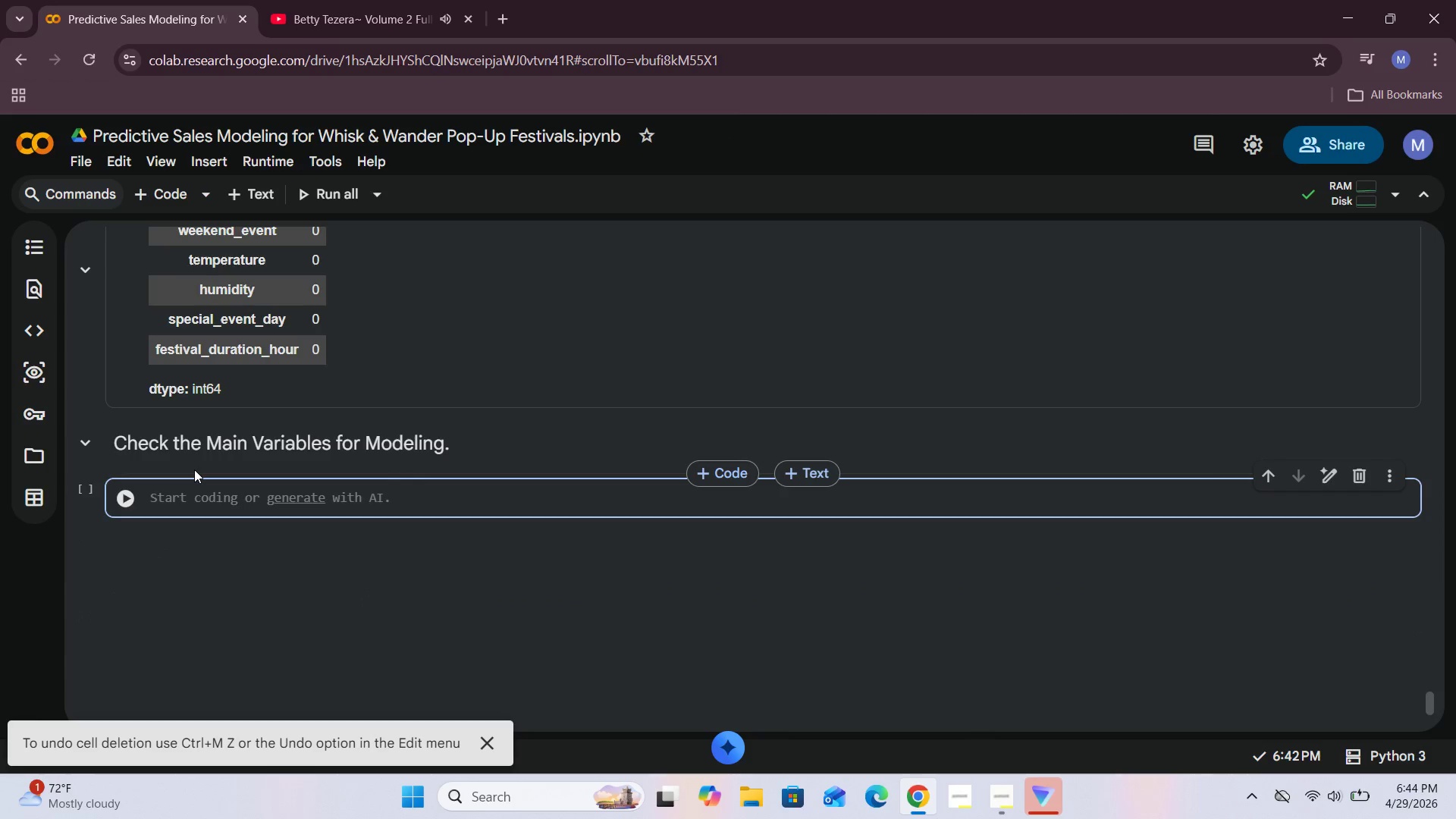 
type(f)
key(Backspace)
type(Festival )
key(Backspace)
type([[)
 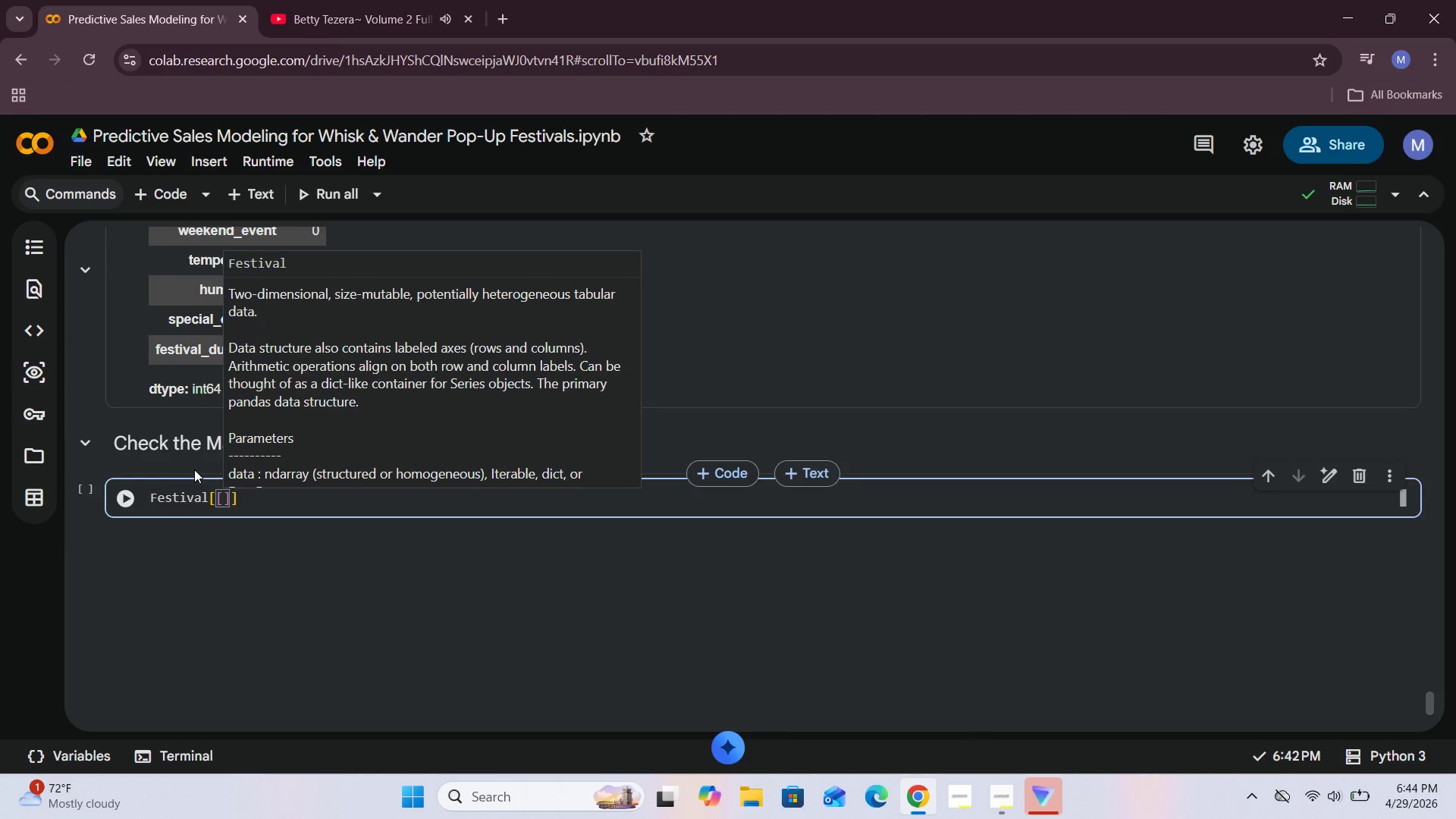 
key(Enter)
 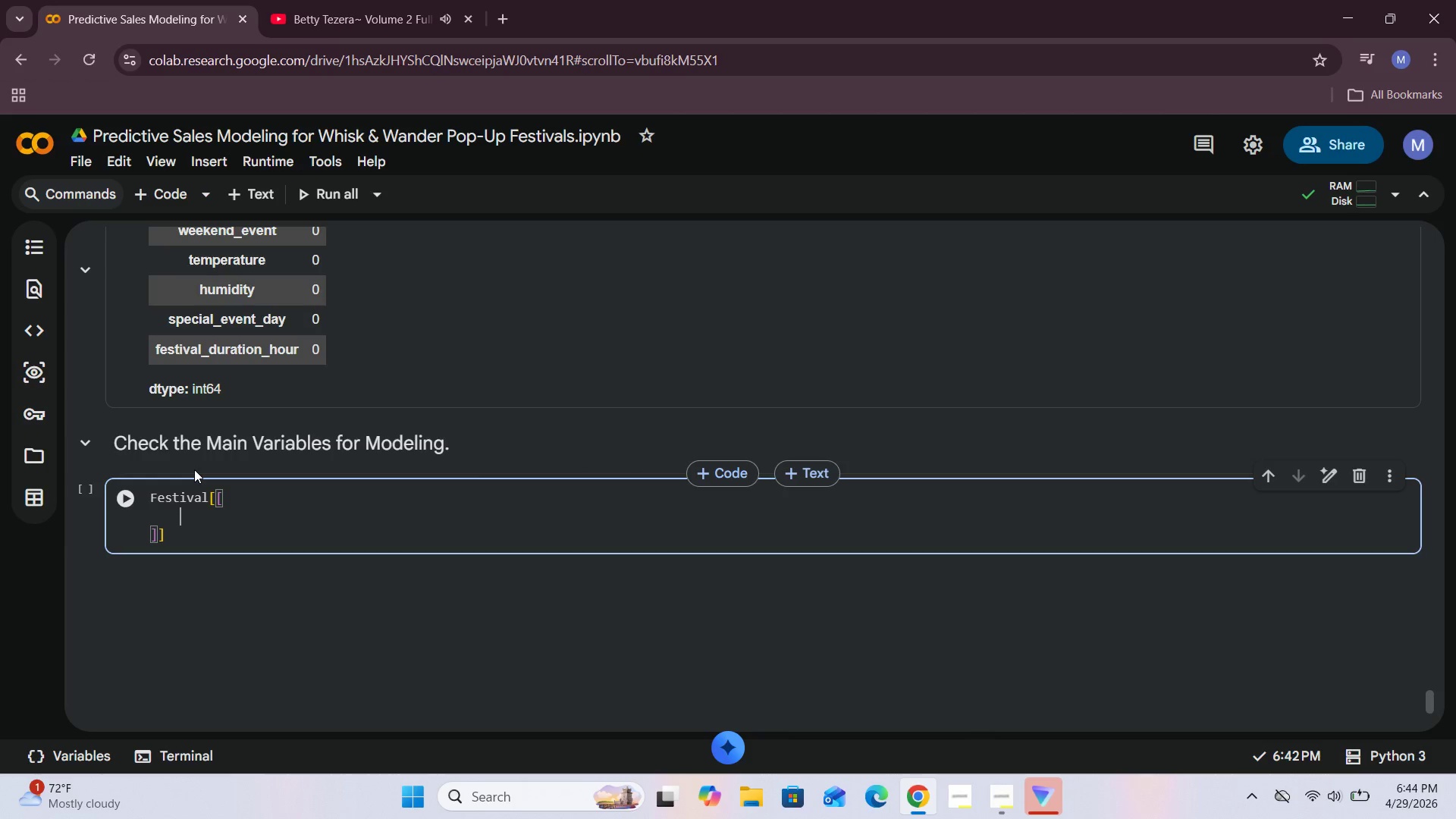 
type("total)
 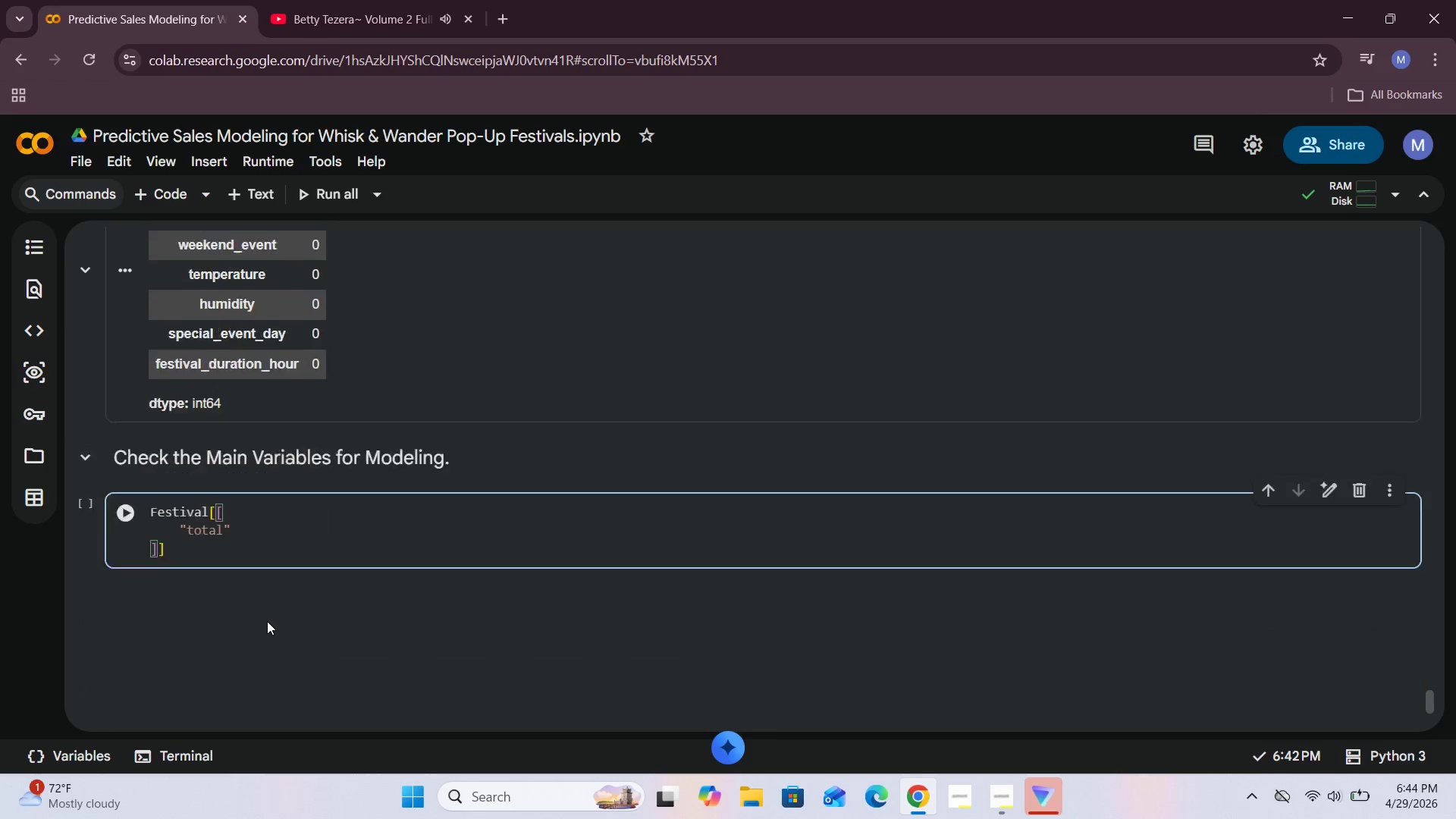 
left_click([478, 410])
 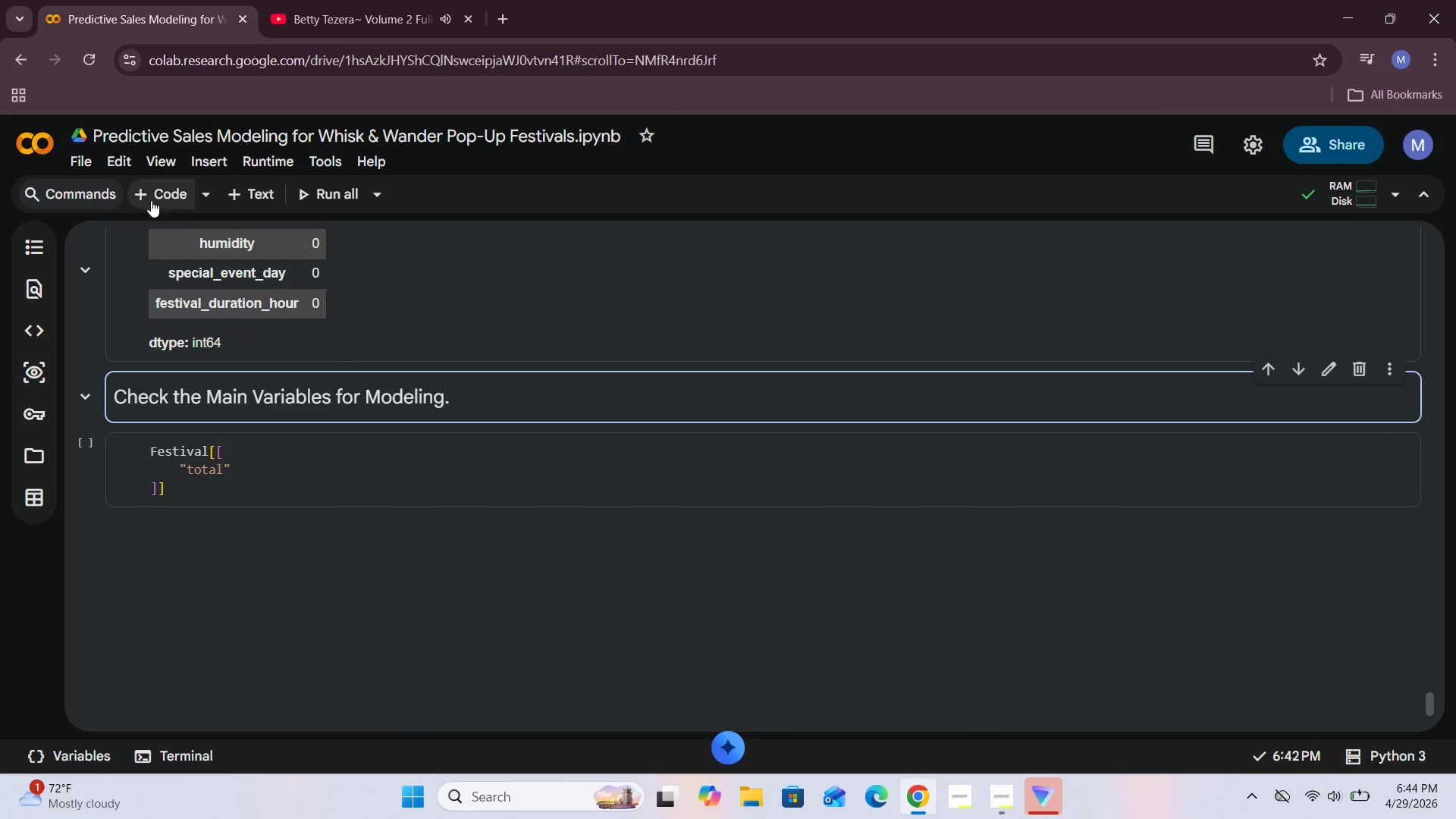 
left_click([165, 198])
 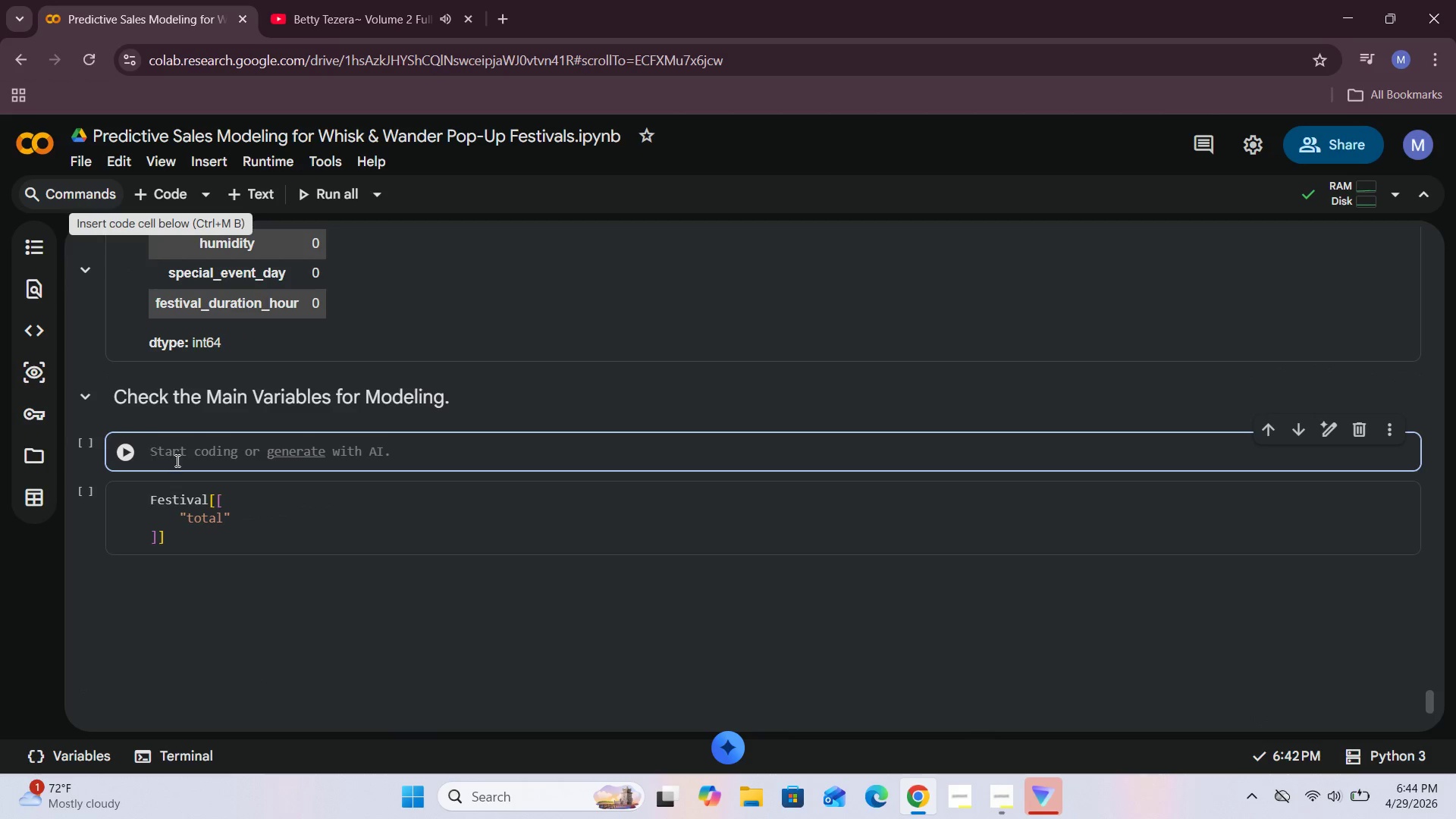 
left_click([176, 460])
 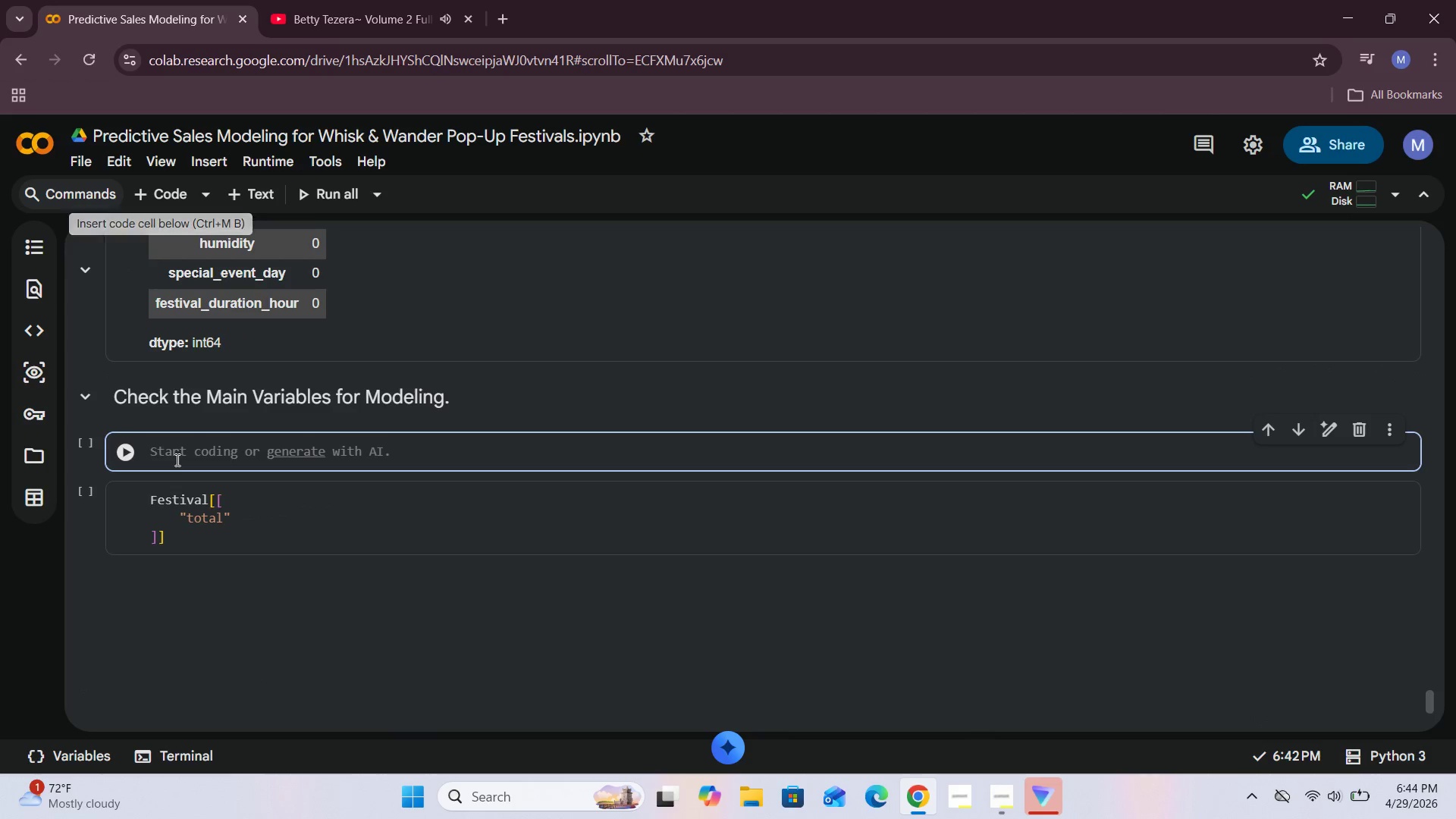 
type(Festival.columms)
key(Backspace)
key(Backspace)
type(ns.tolist()
 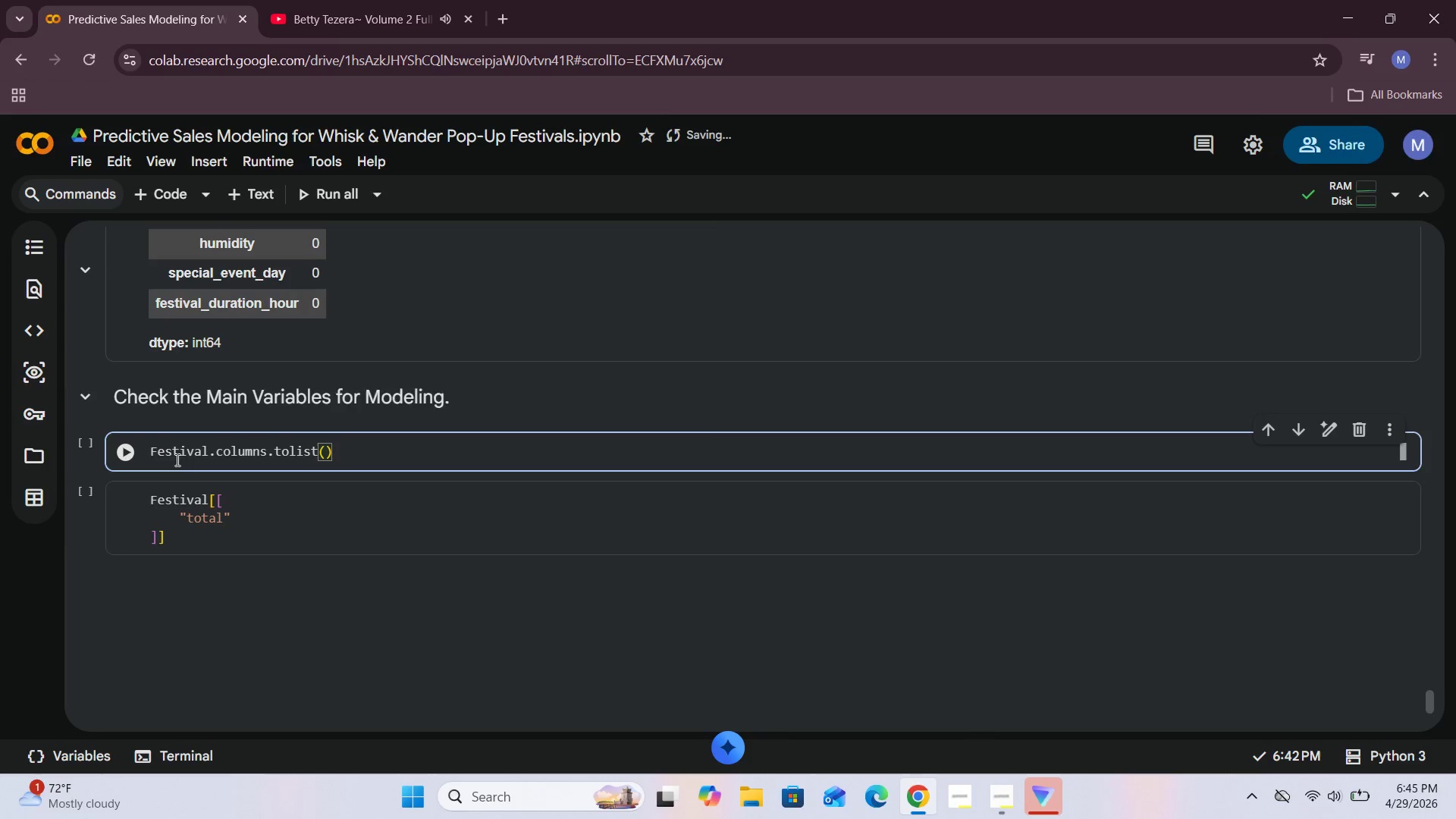 
left_click([134, 450])
 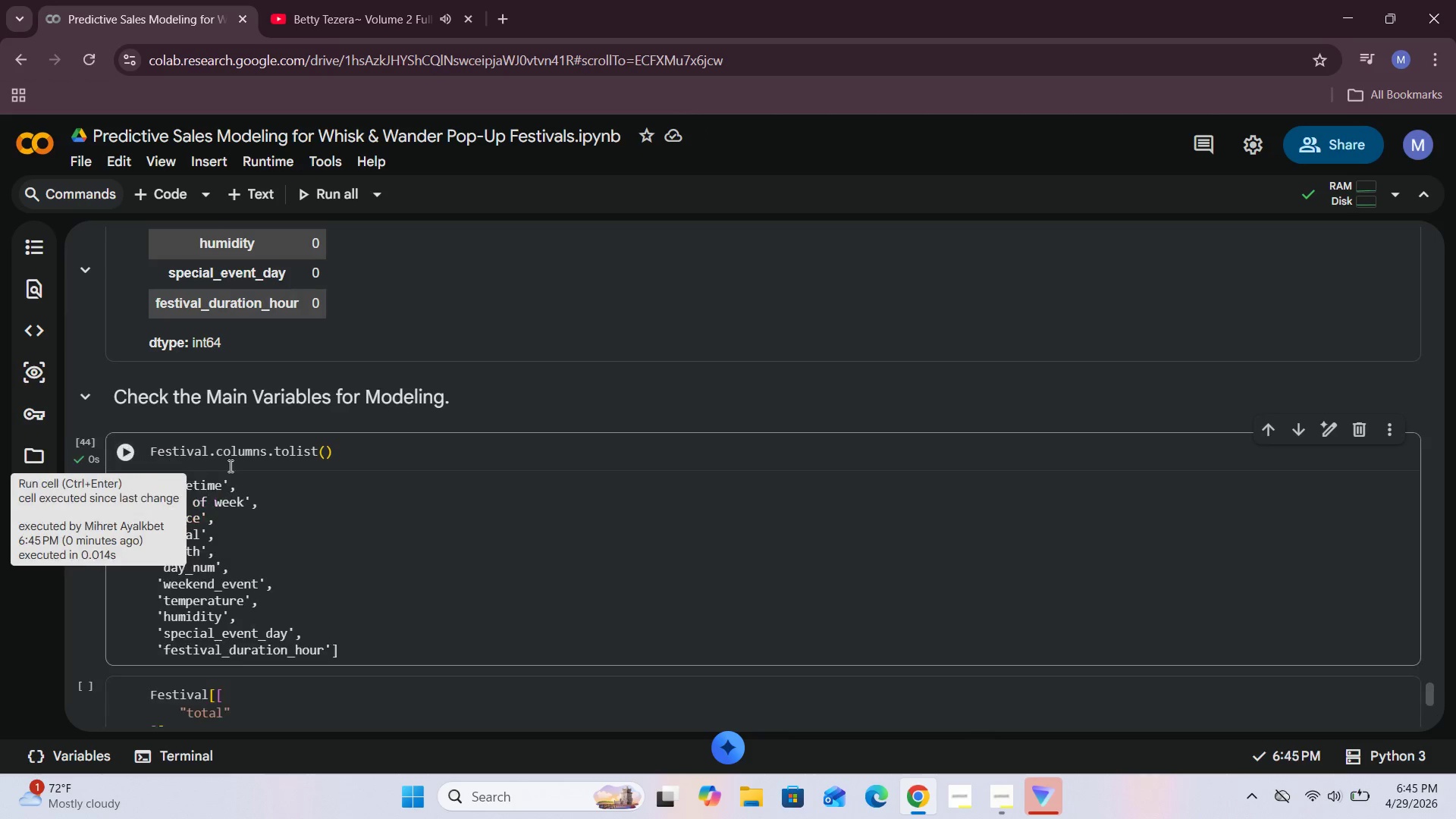 
scroll: coordinate [233, 466], scroll_direction: down, amount: 2.0
 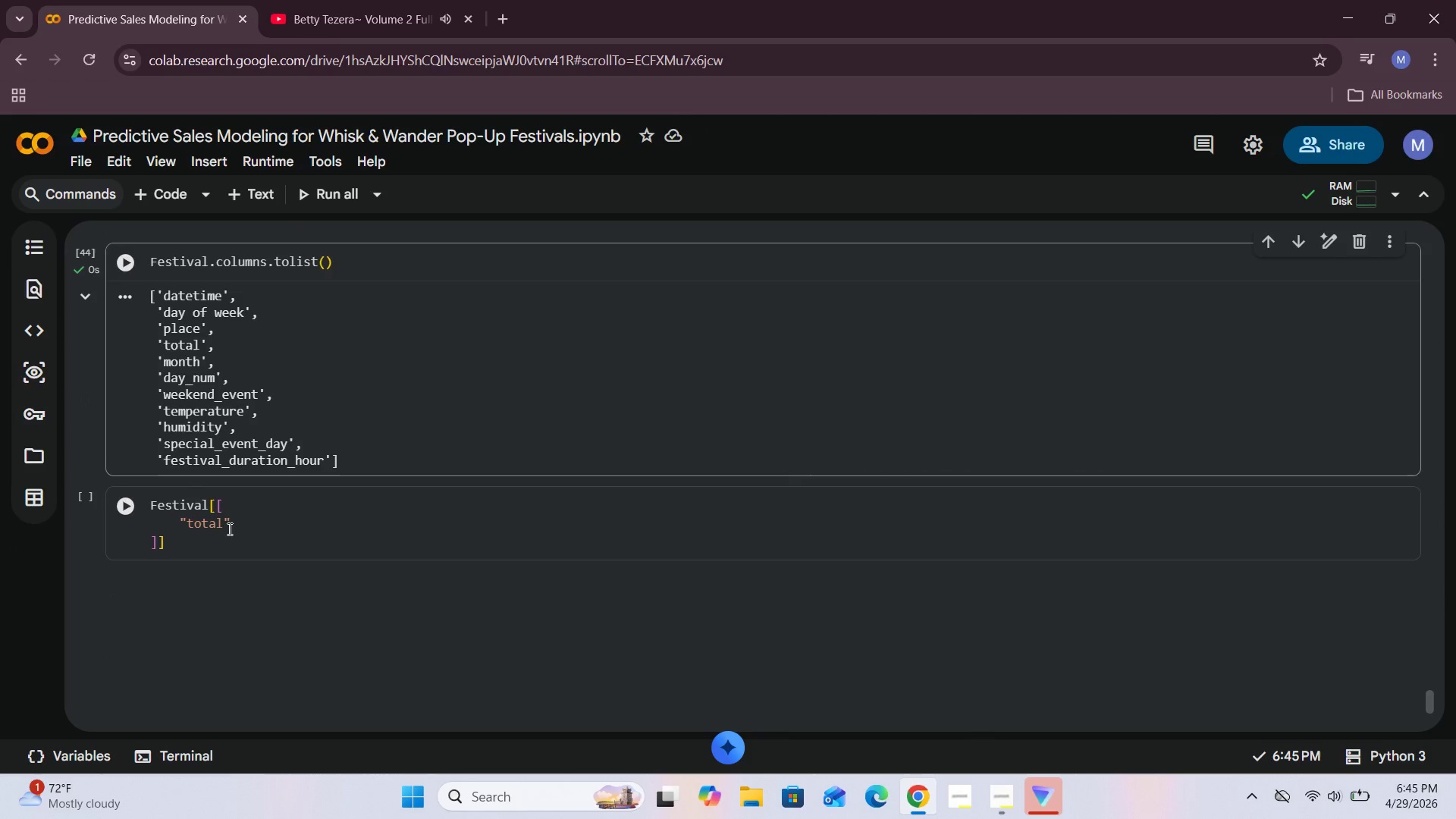 
left_click([238, 521])
 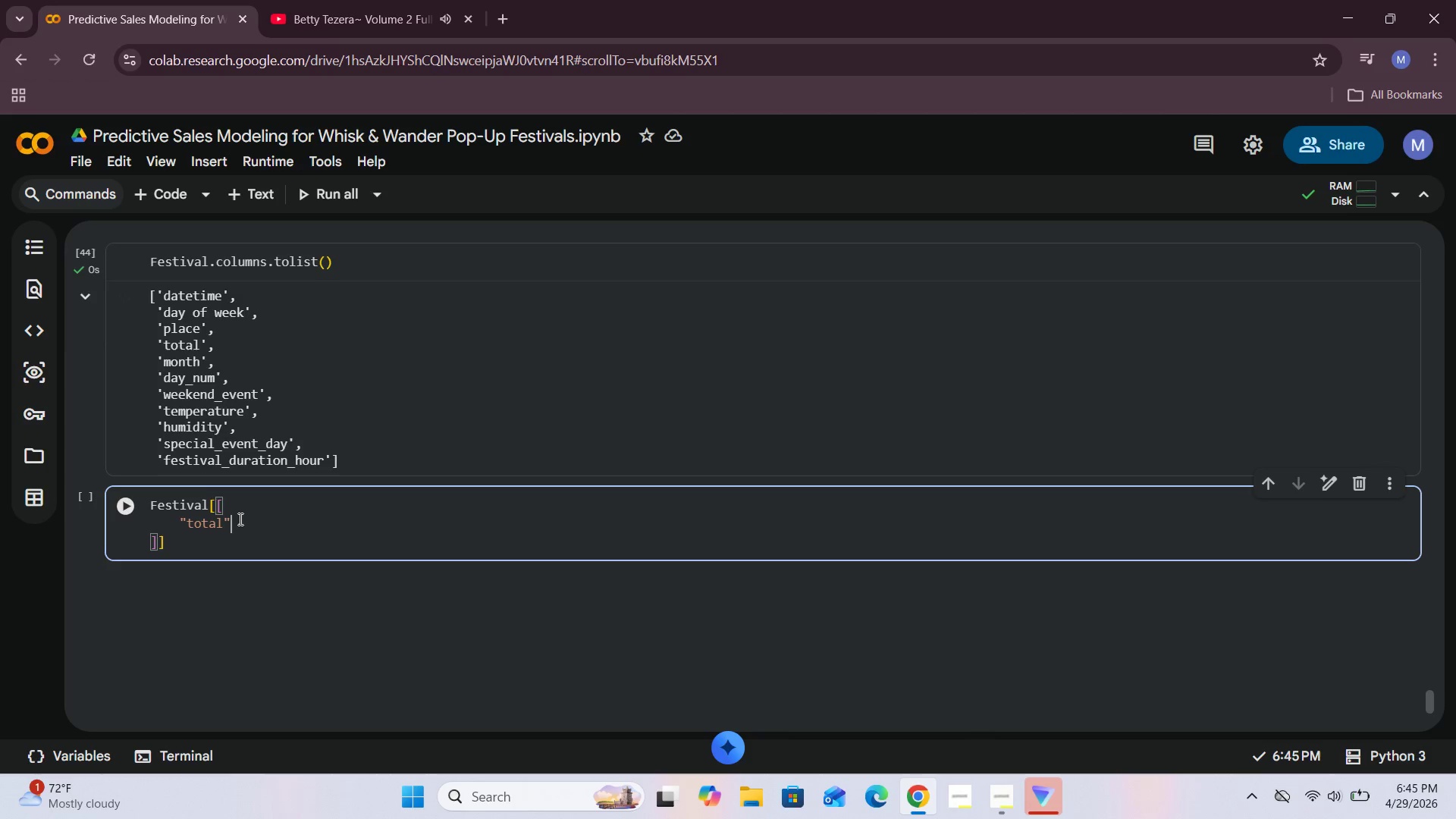 
key(Comma)
 